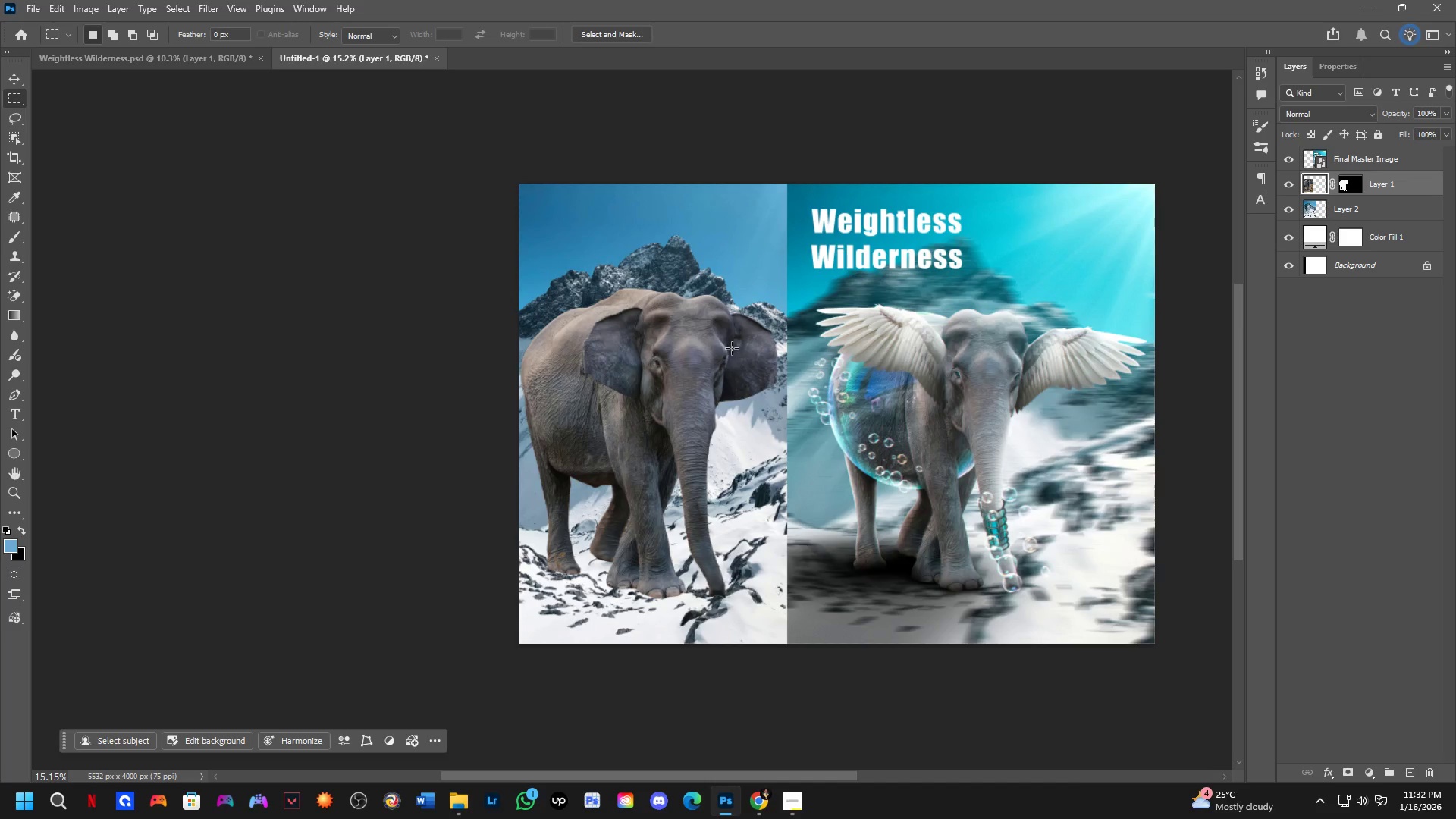 
key(Control+T)
 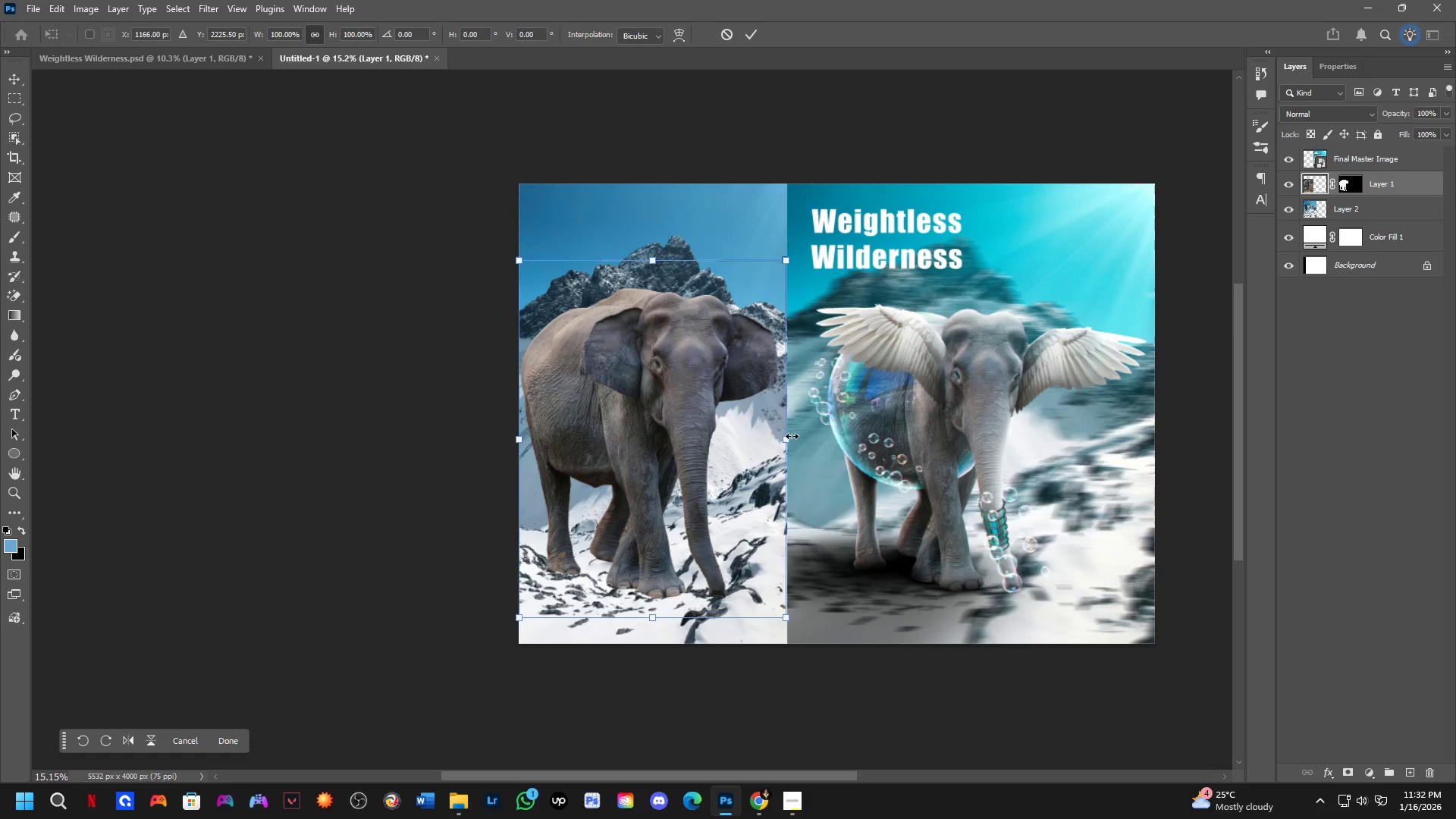 
left_click_drag(start_coordinate=[792, 439], to_coordinate=[767, 447])
 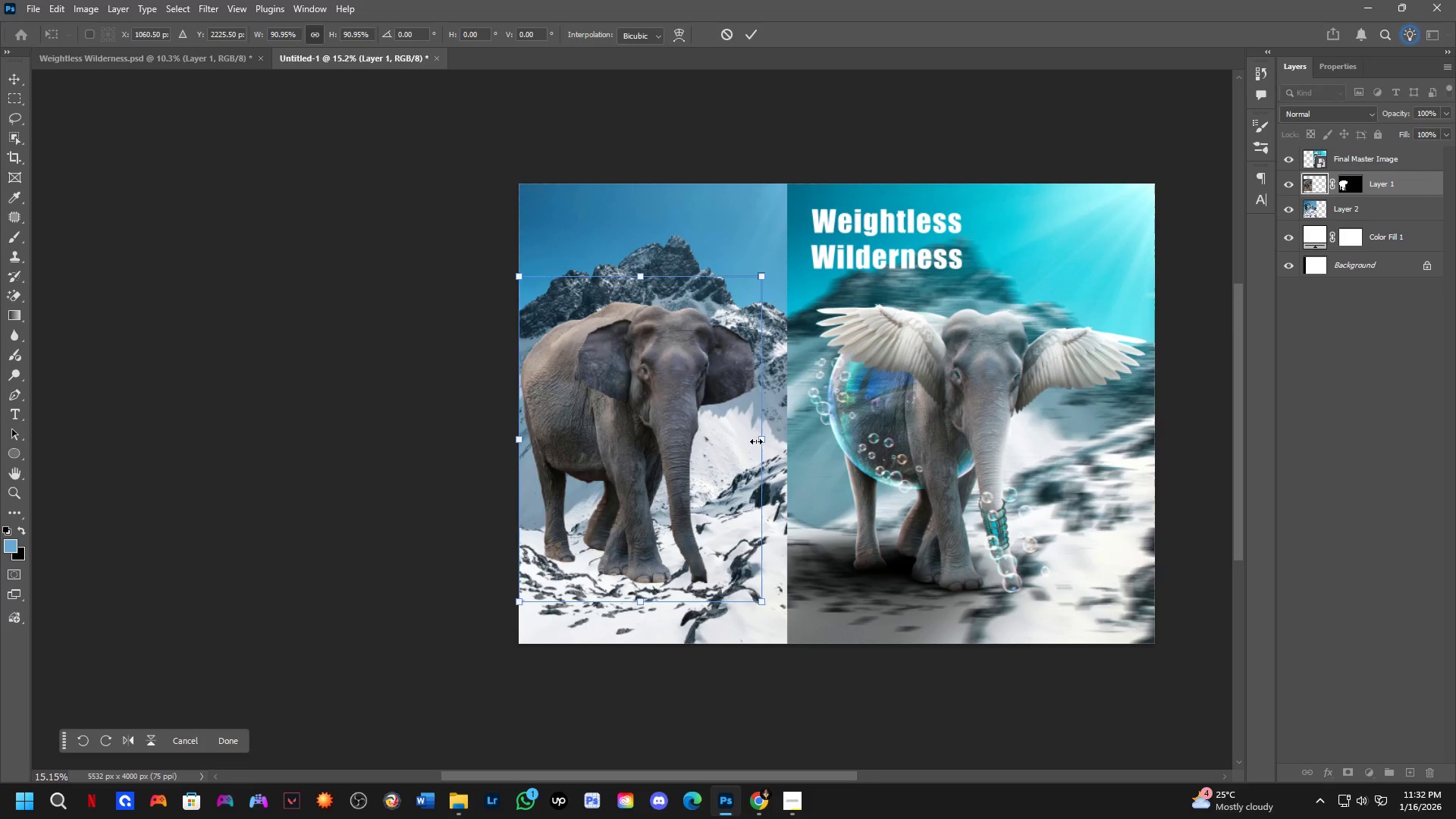 
hold_key(key=ControlLeft, duration=0.97)
left_click_drag(start_coordinate=[699, 432], to_coordinate=[715, 443])
 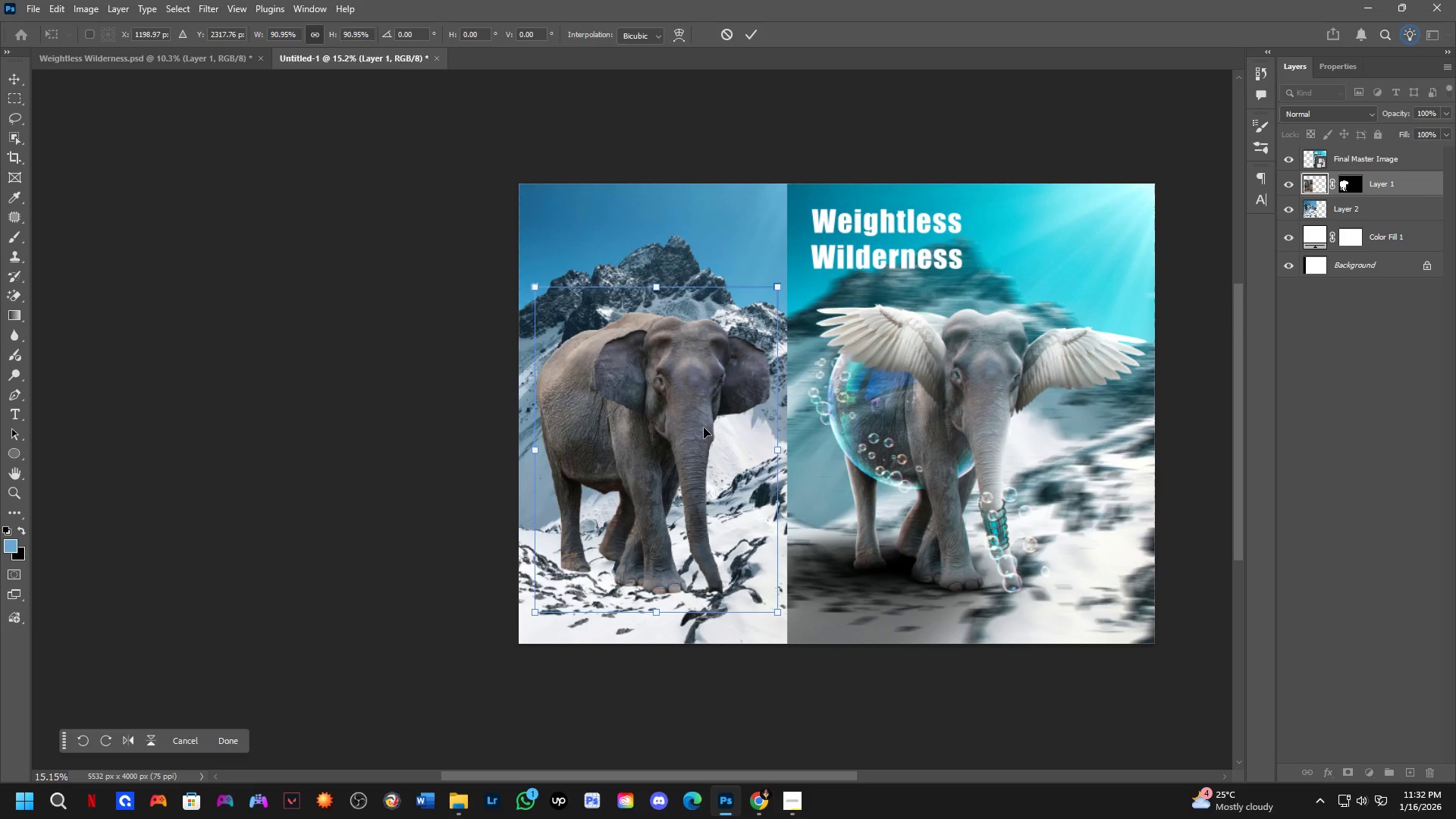 
key(NumpadEnter)
 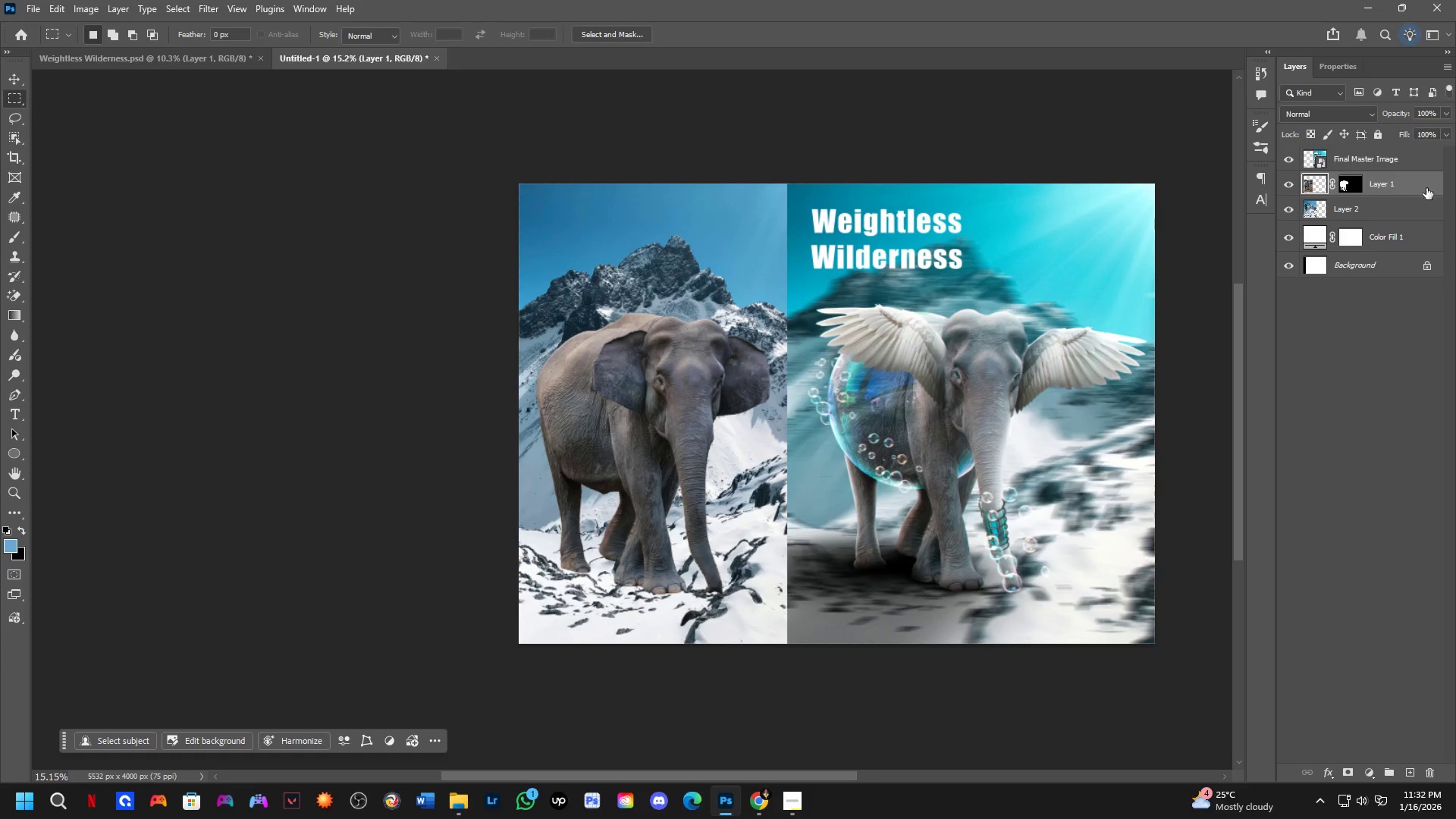 
left_click([1426, 188])
 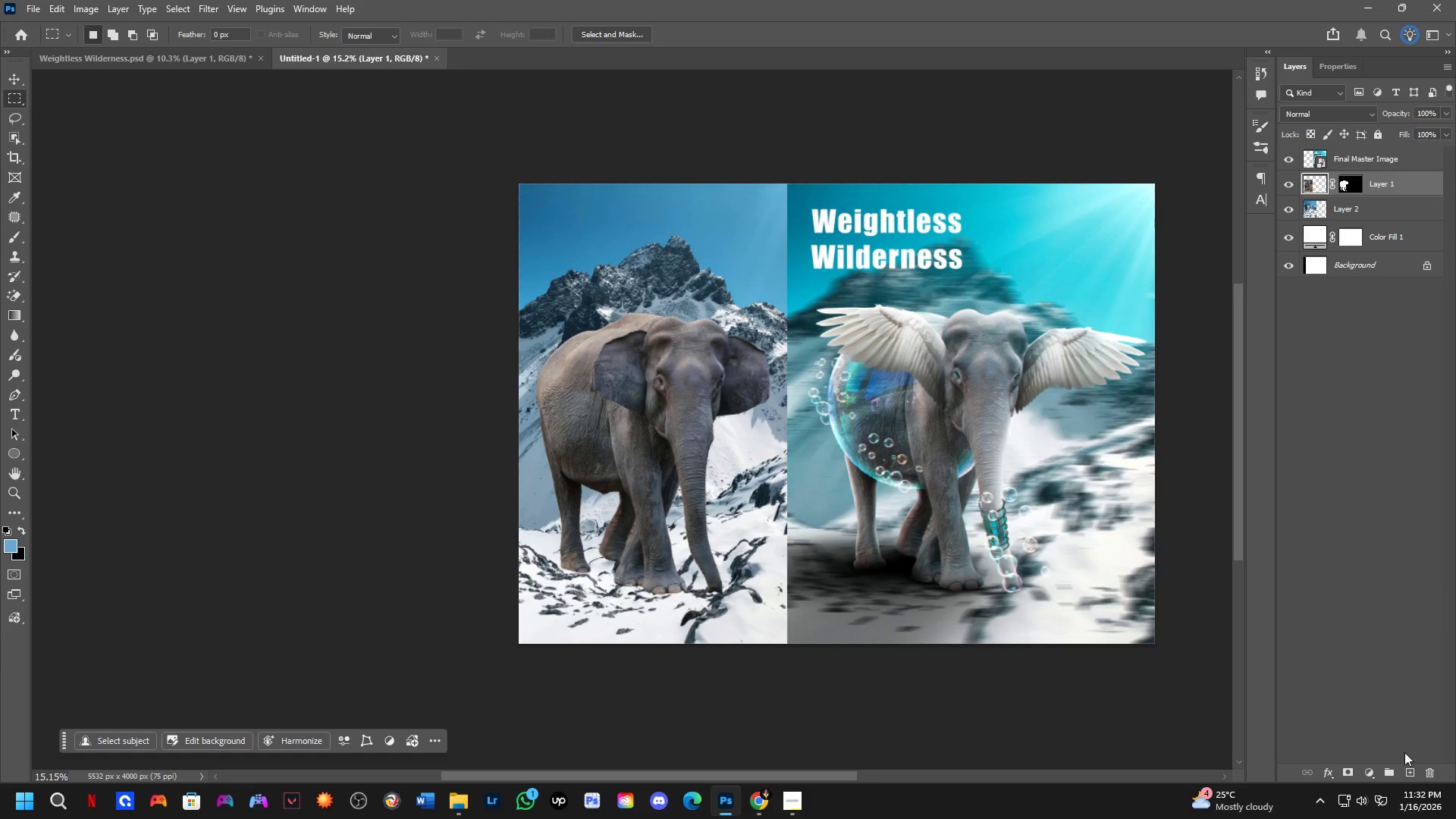 
left_click([1407, 778])
 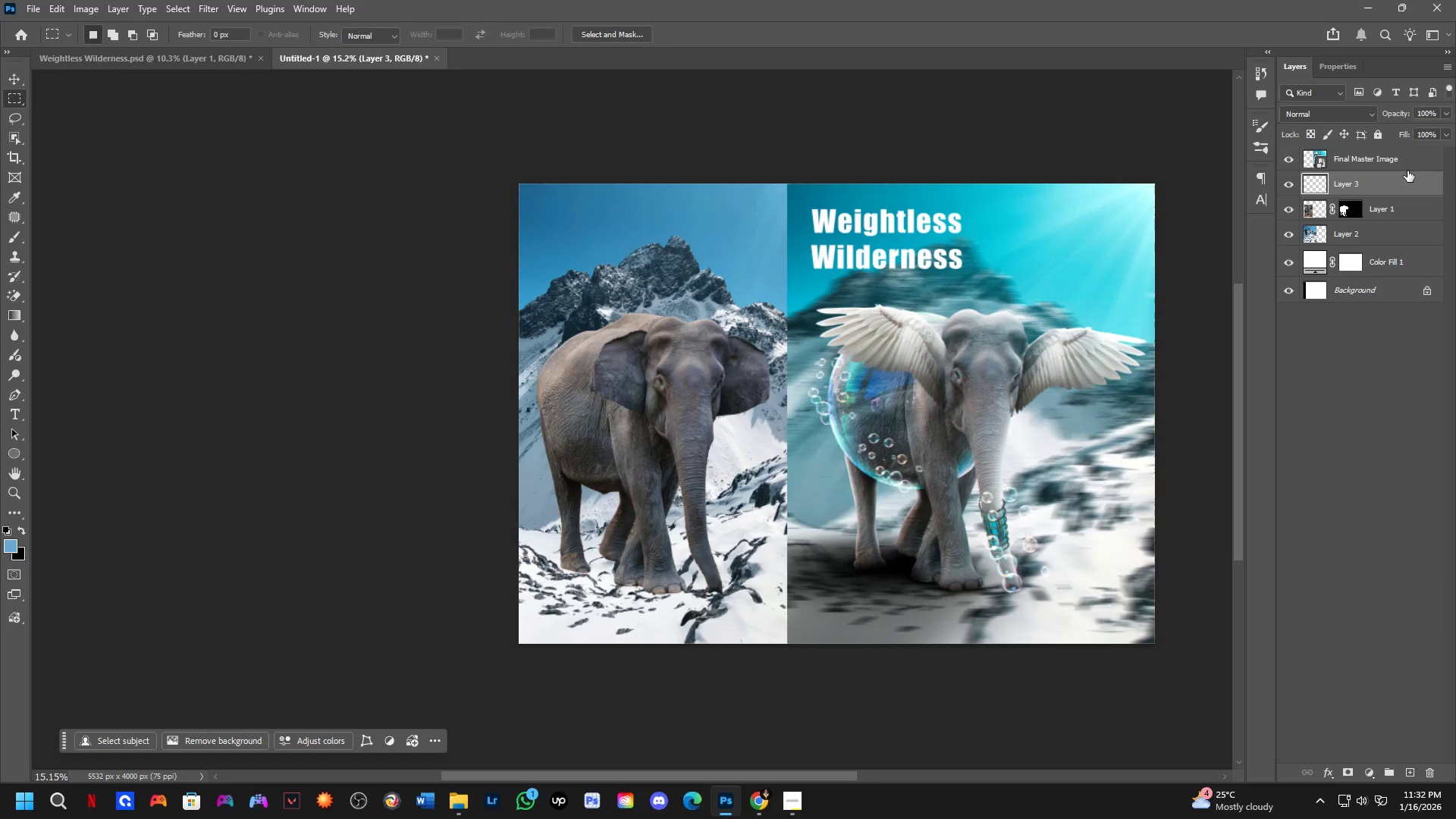 
key(Control+Shift+ShiftLeft)
 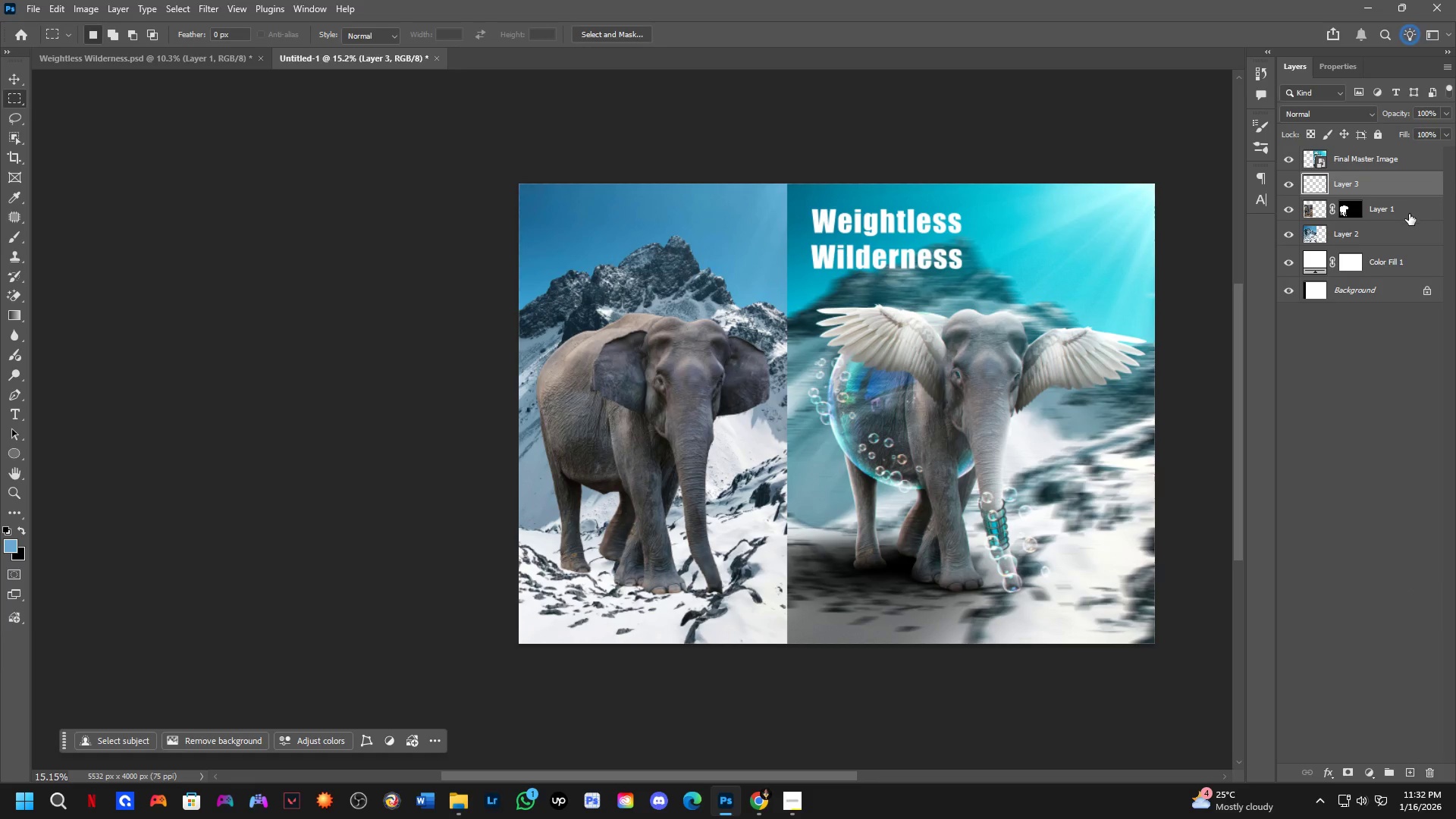 
left_click([1409, 214])
 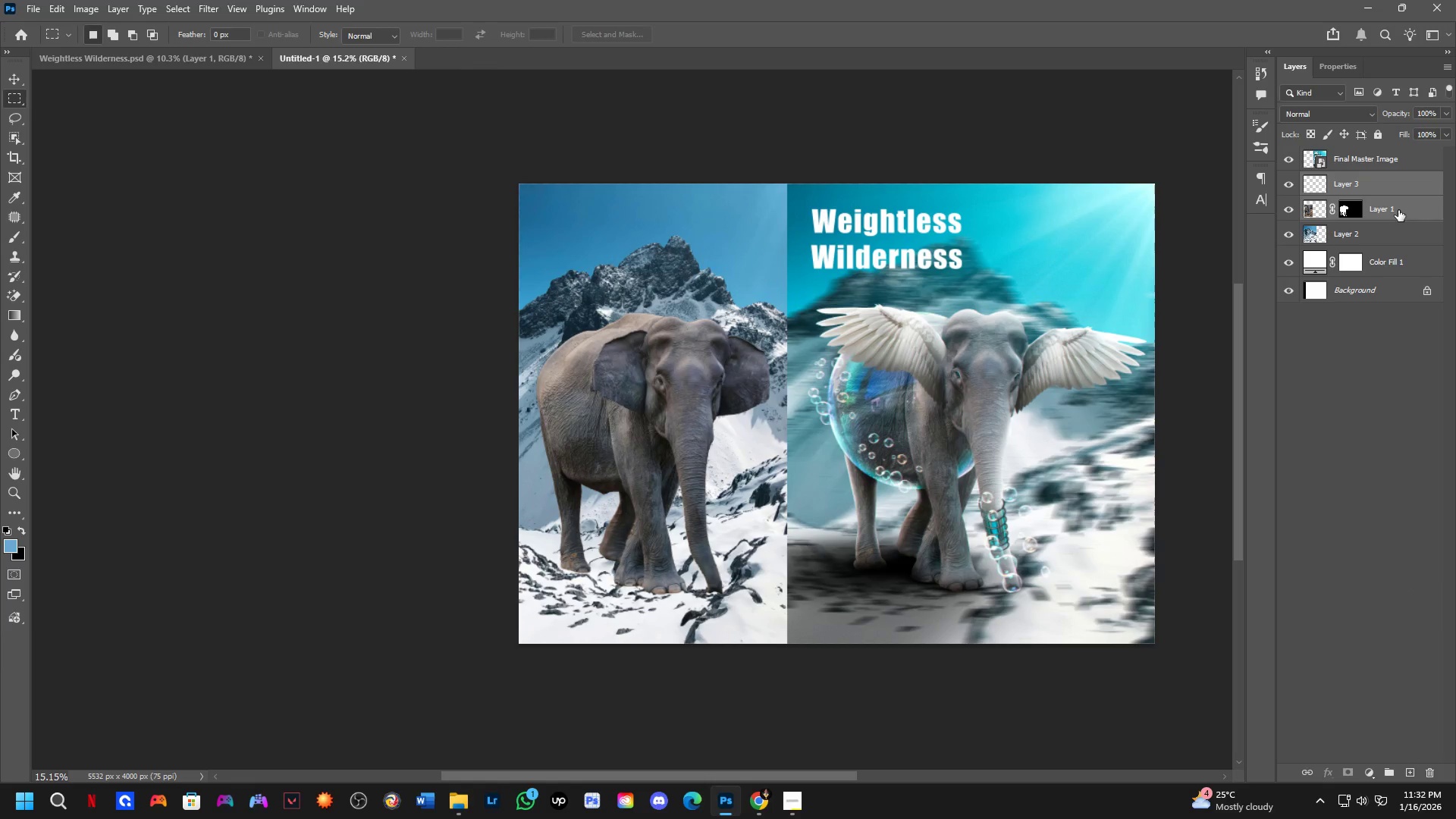 
key(Control+E)
 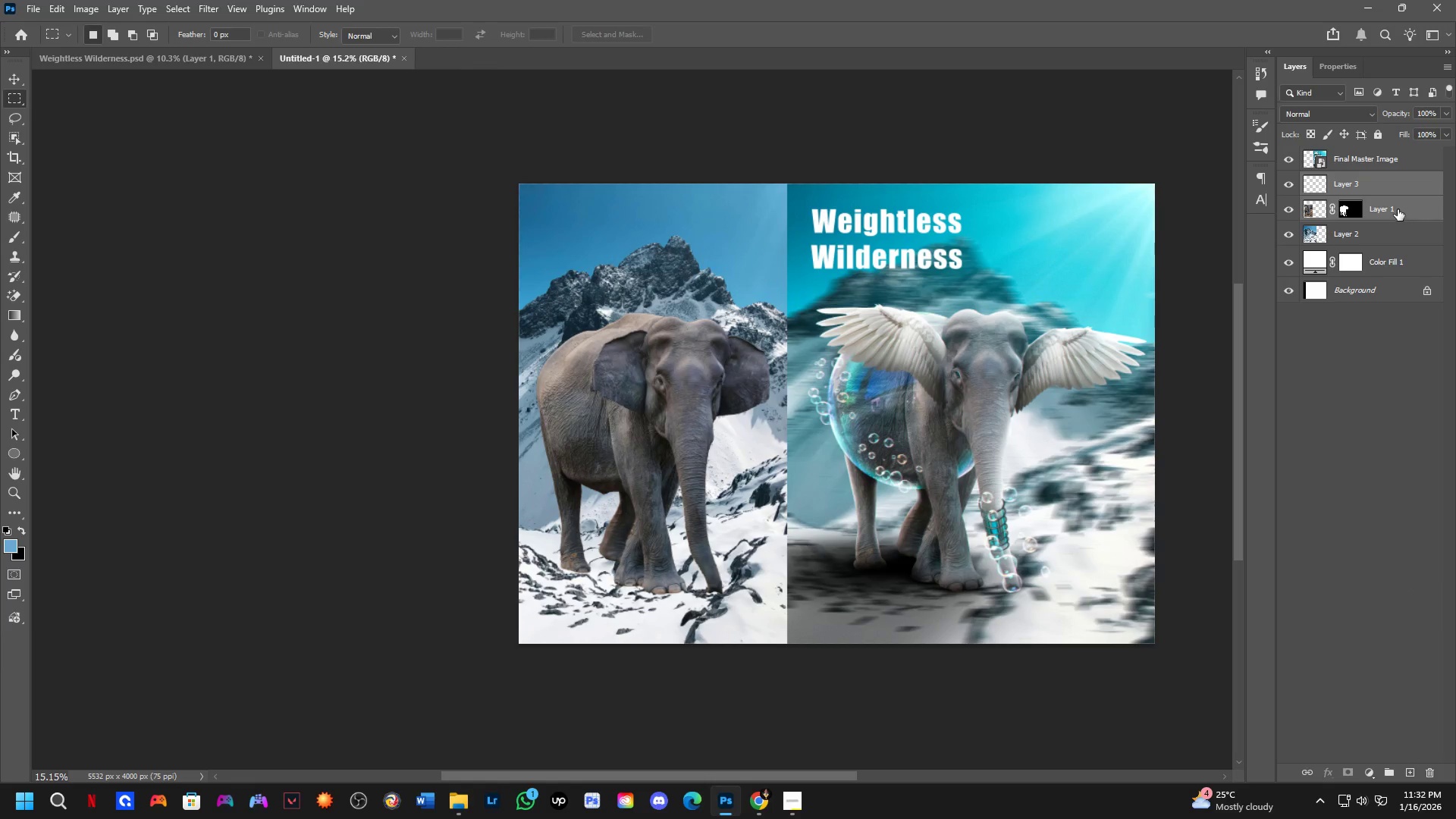 
key(Control+W)
 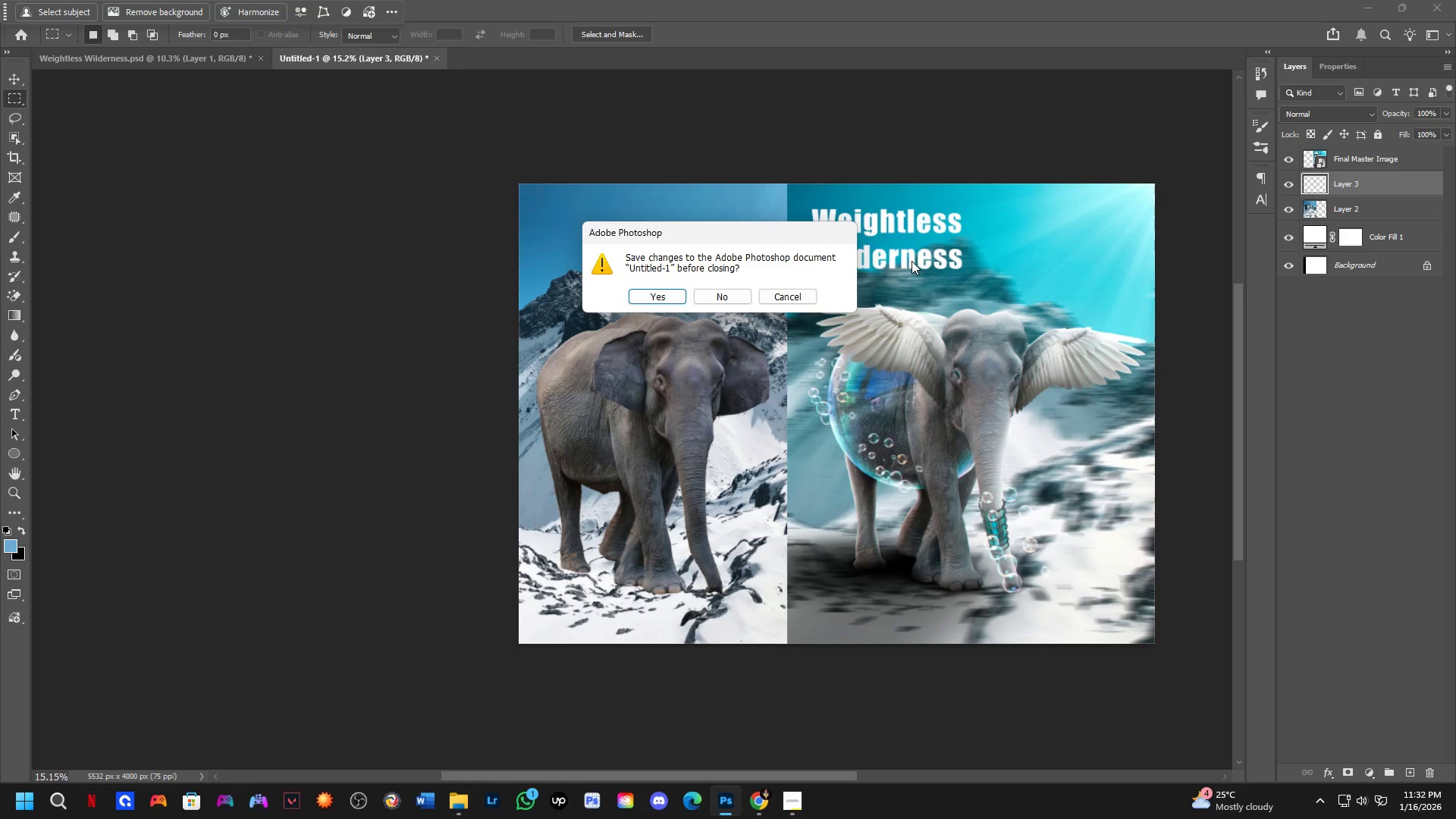 
left_click([802, 297])
 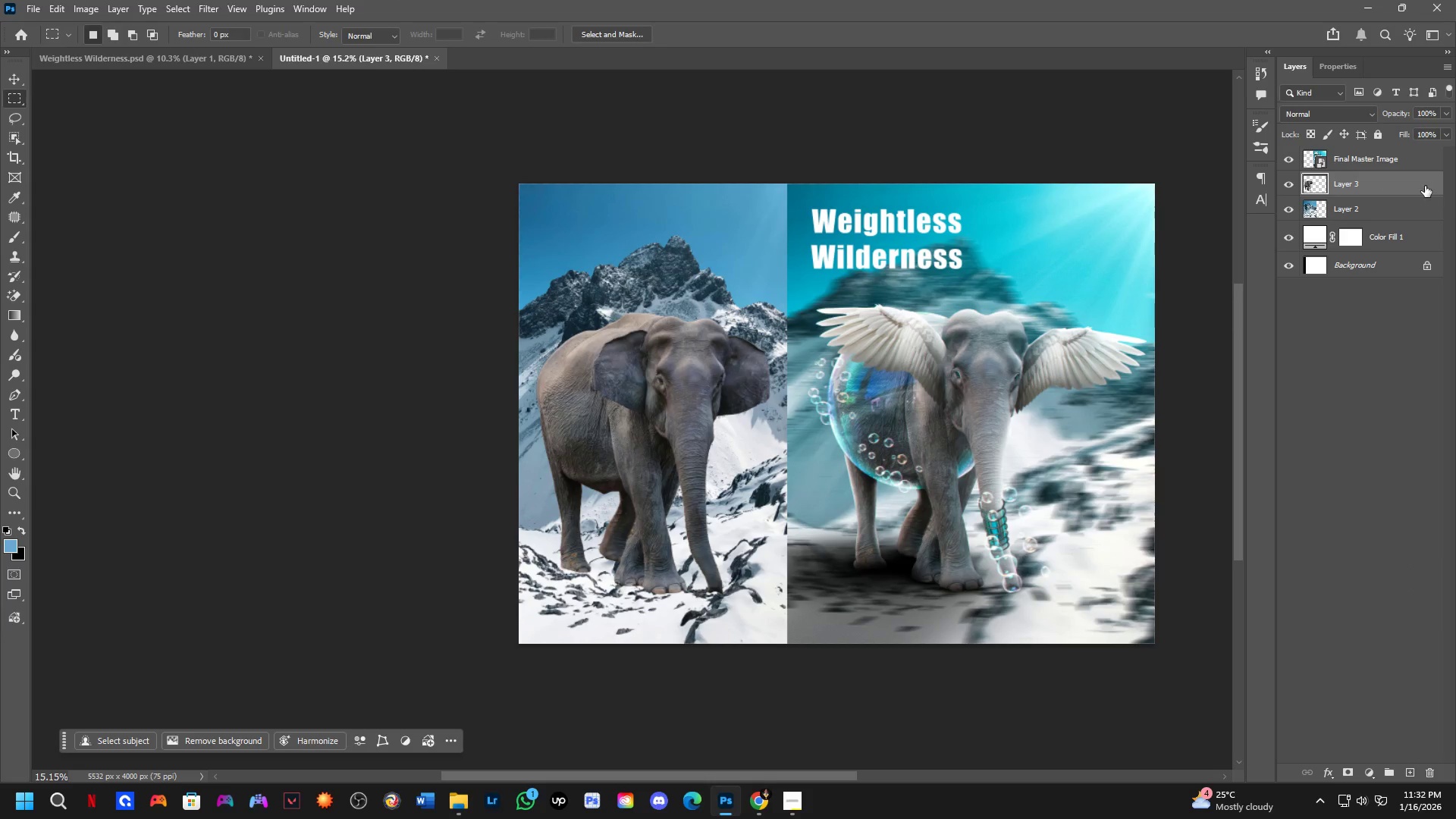 
double_click([1425, 186])
 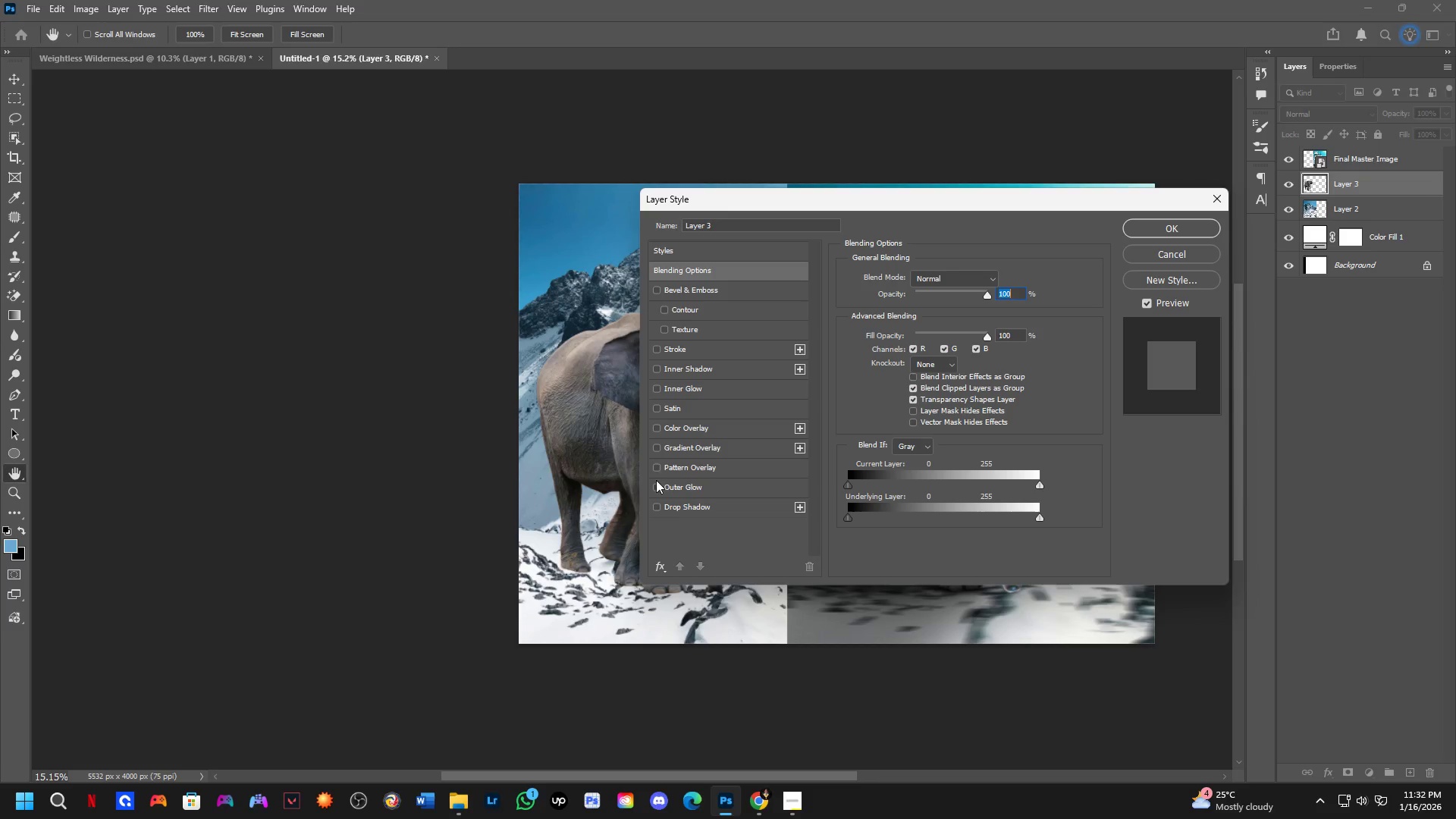 
left_click([656, 350])
 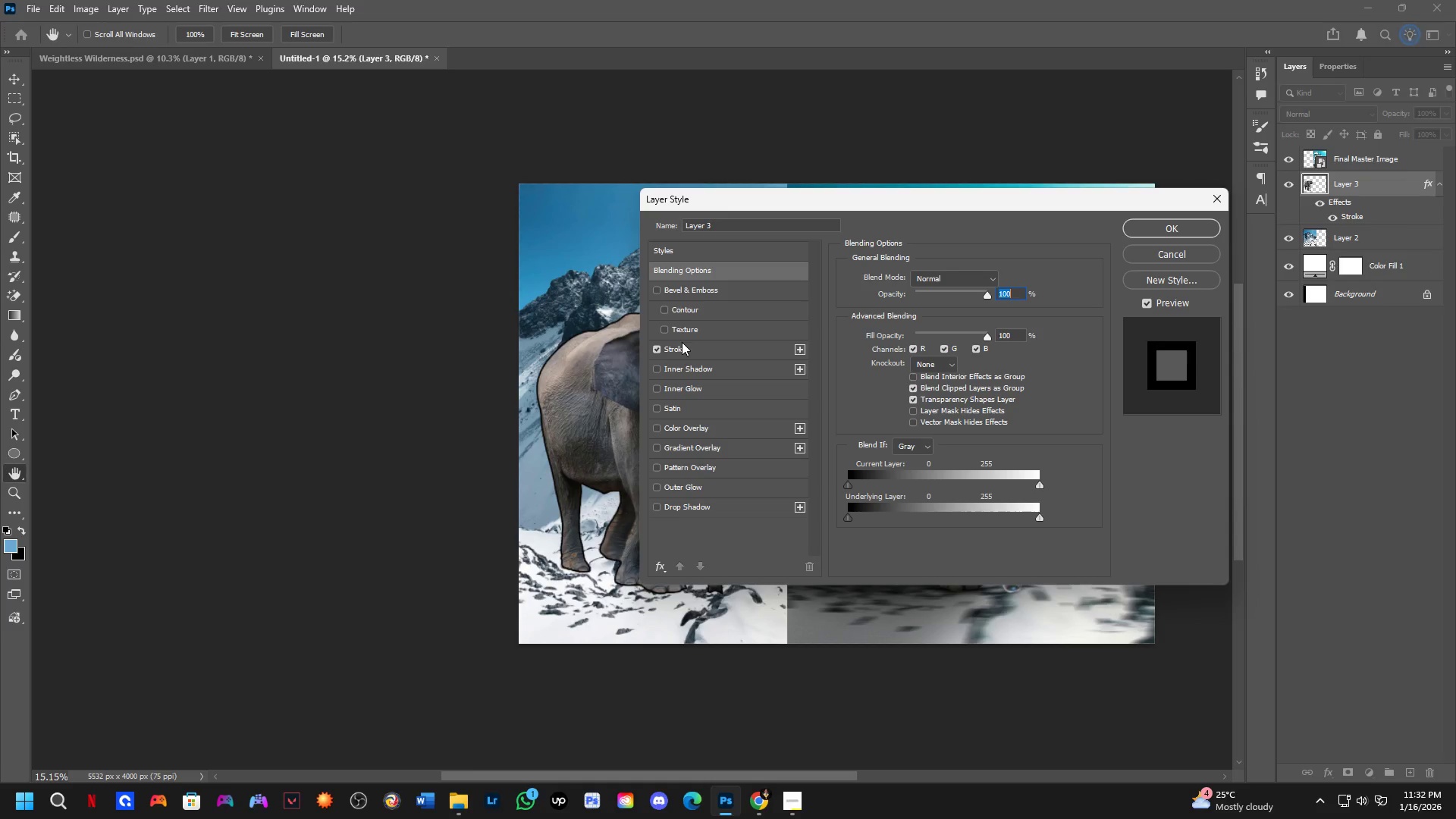 
left_click([689, 347])
 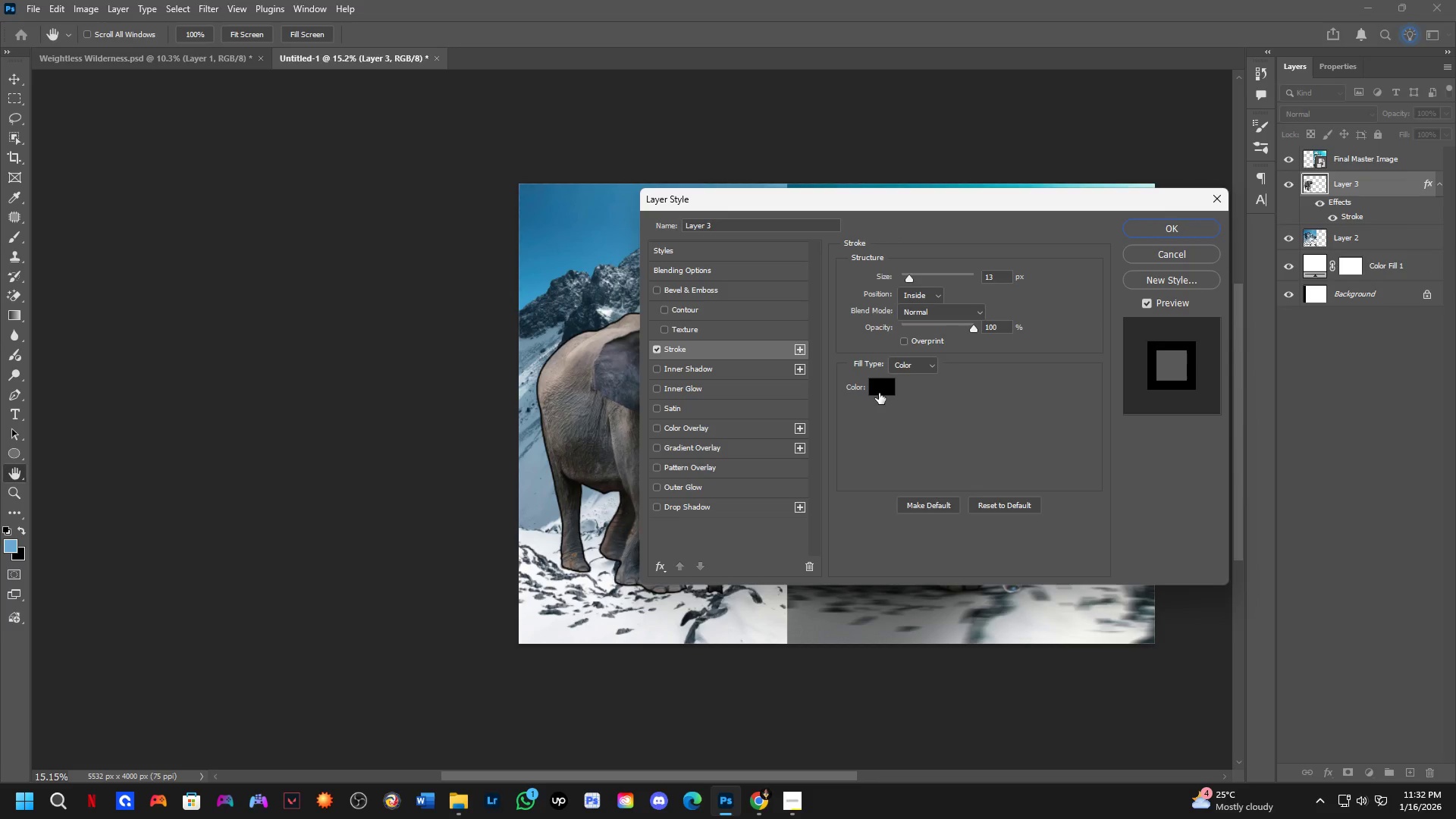 
left_click([879, 393])
 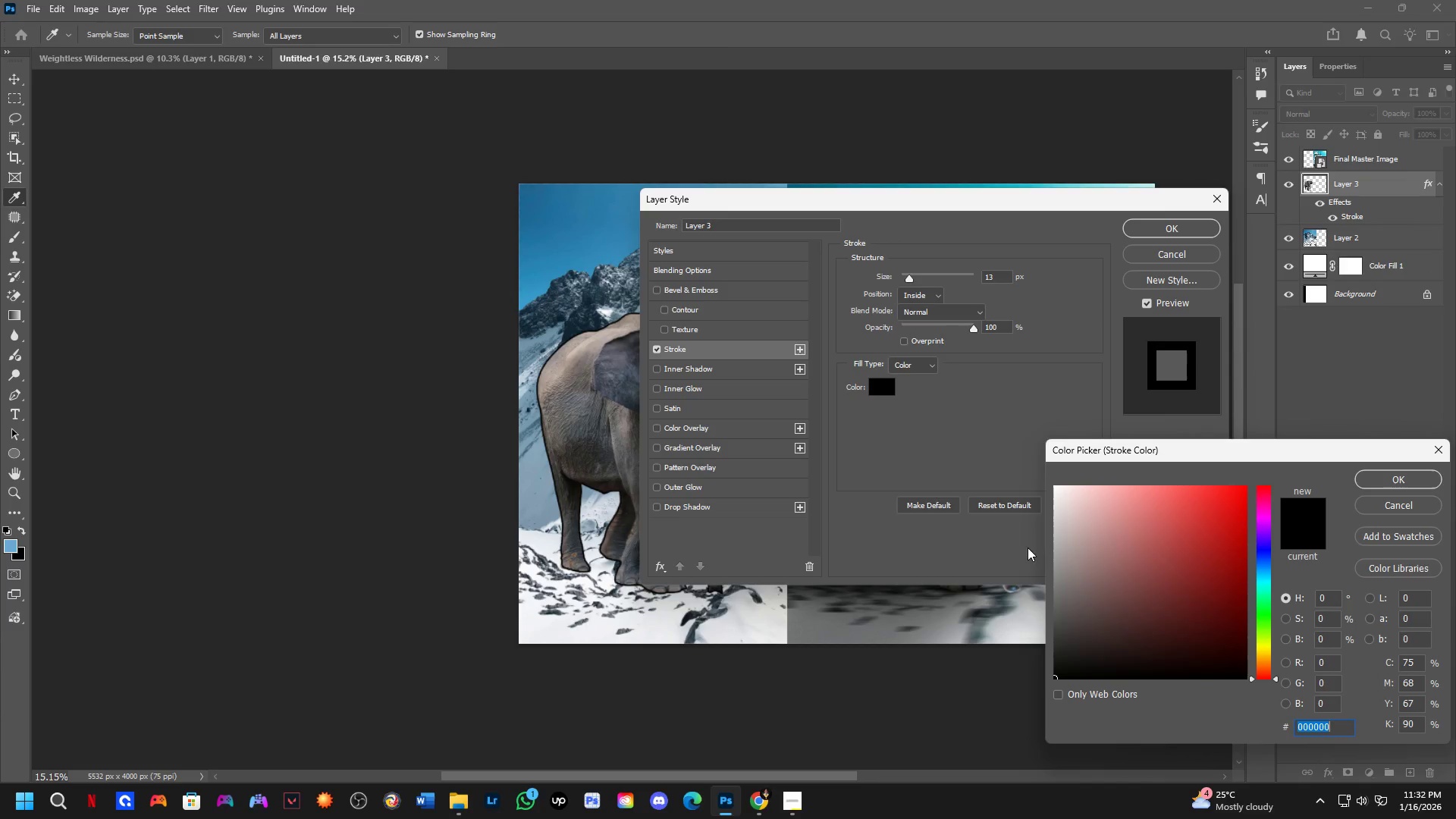 
left_click_drag(start_coordinate=[1141, 514], to_coordinate=[1025, 427])
 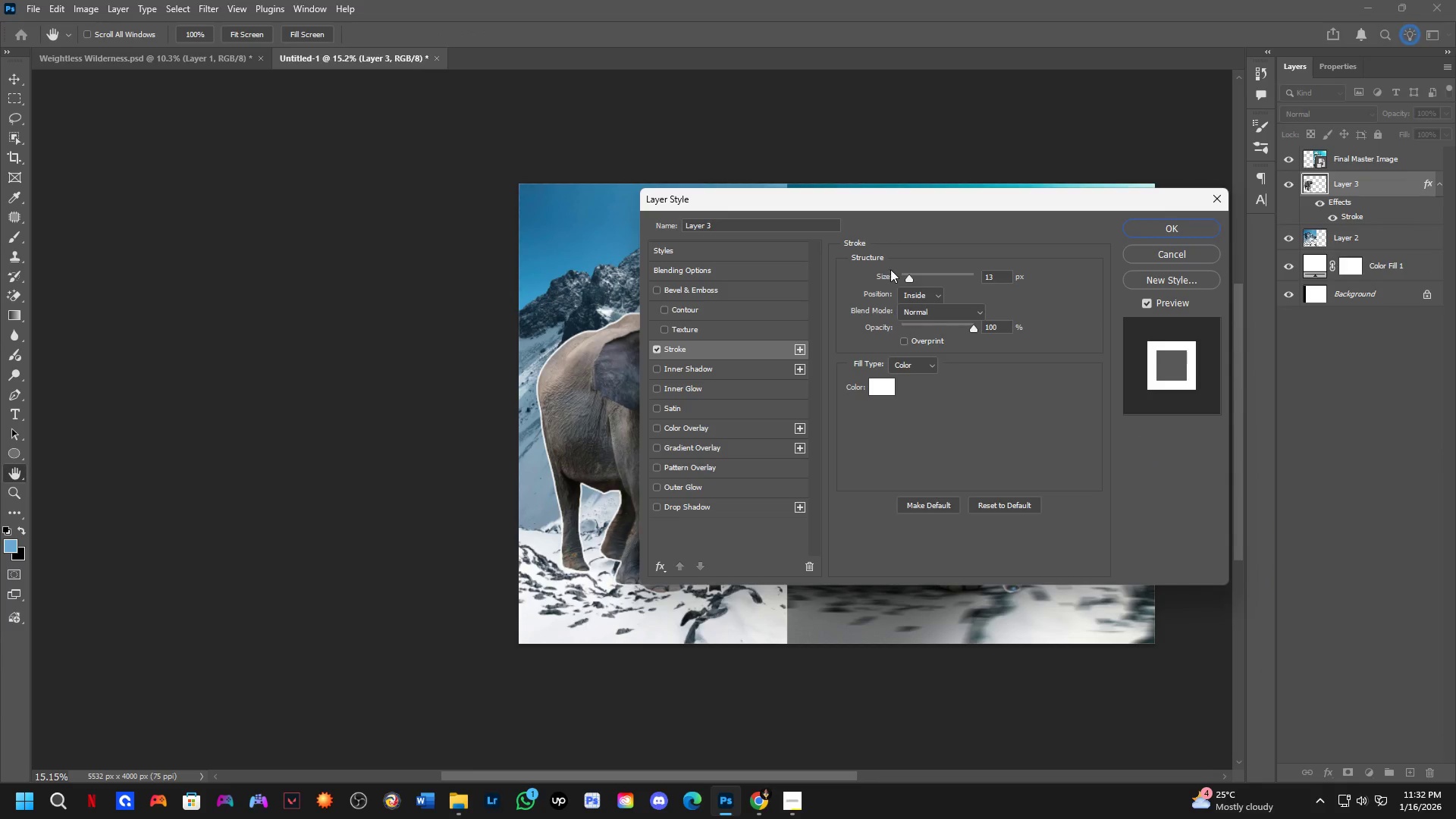 
left_click_drag(start_coordinate=[909, 278], to_coordinate=[915, 278])
 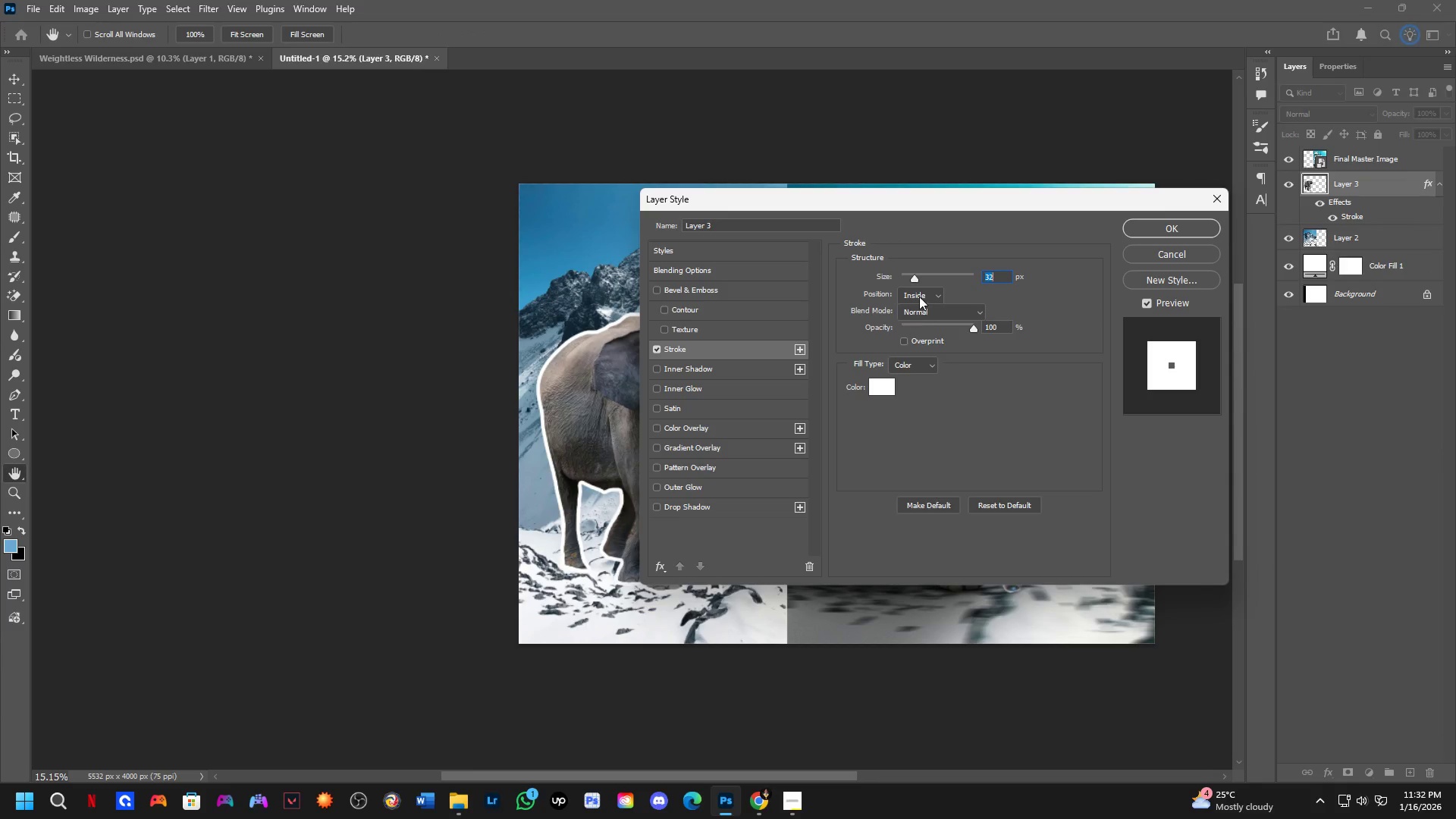 
left_click([918, 293])
 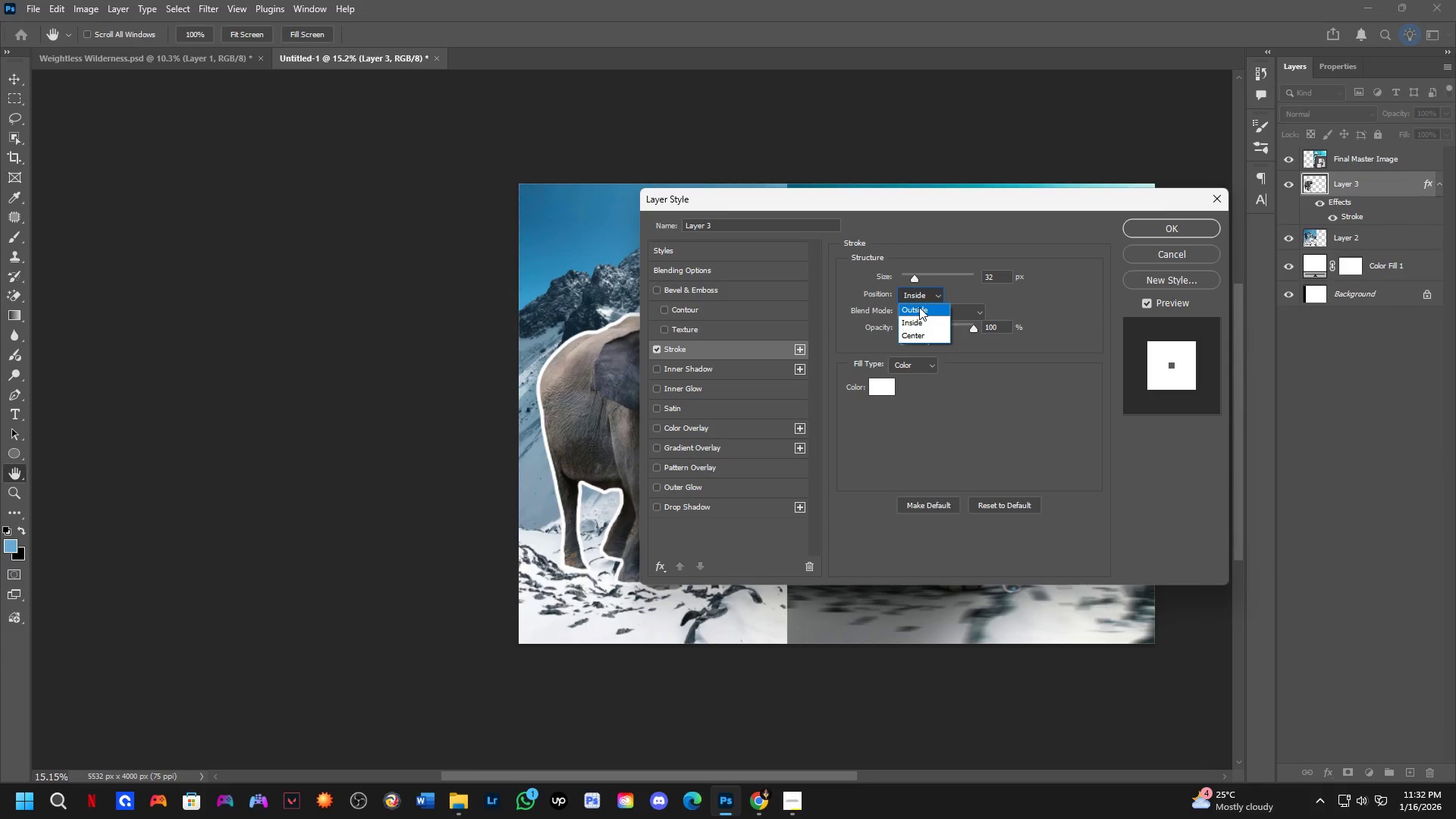 
left_click([919, 307])
 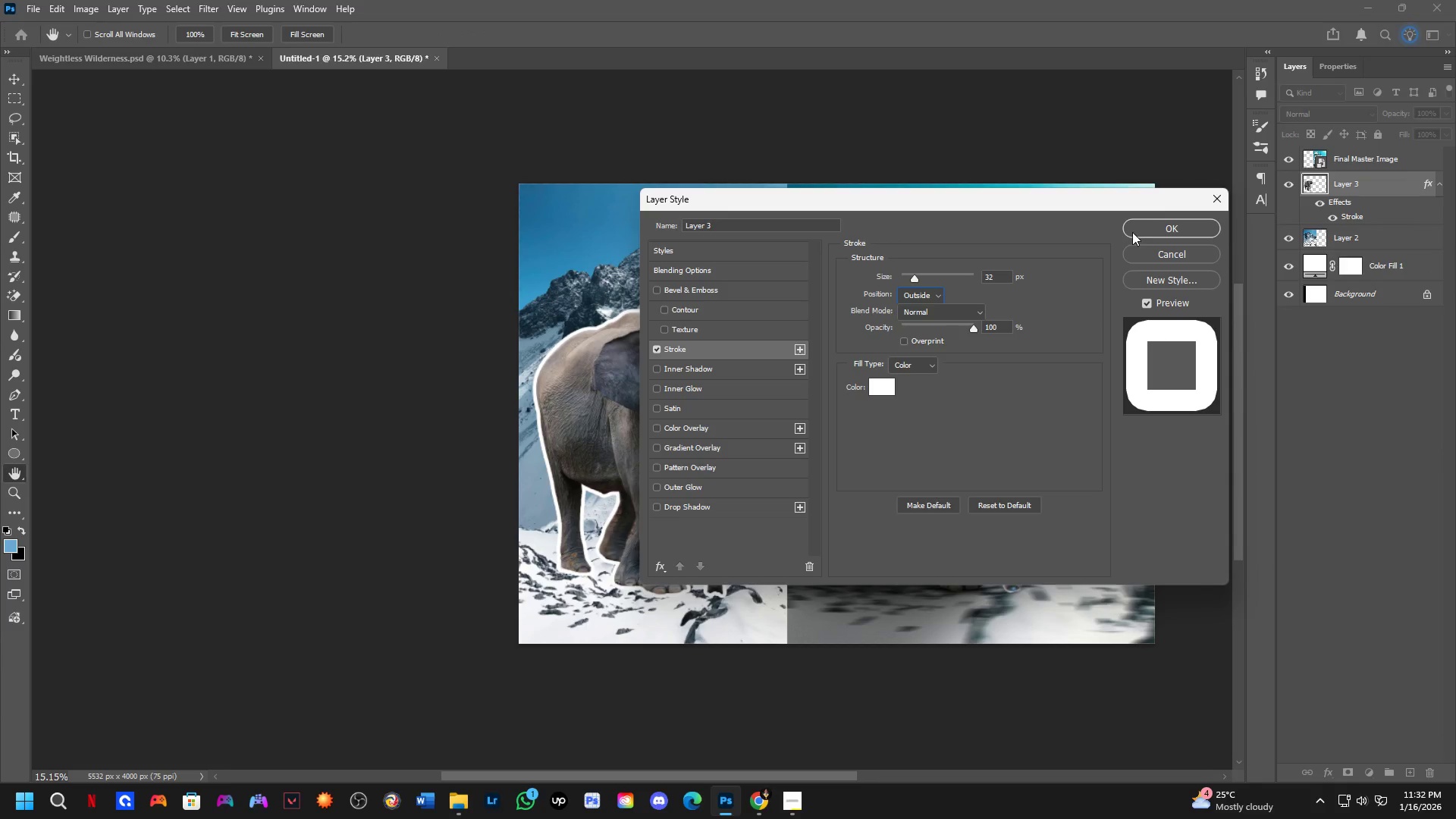 
left_click([1150, 222])
 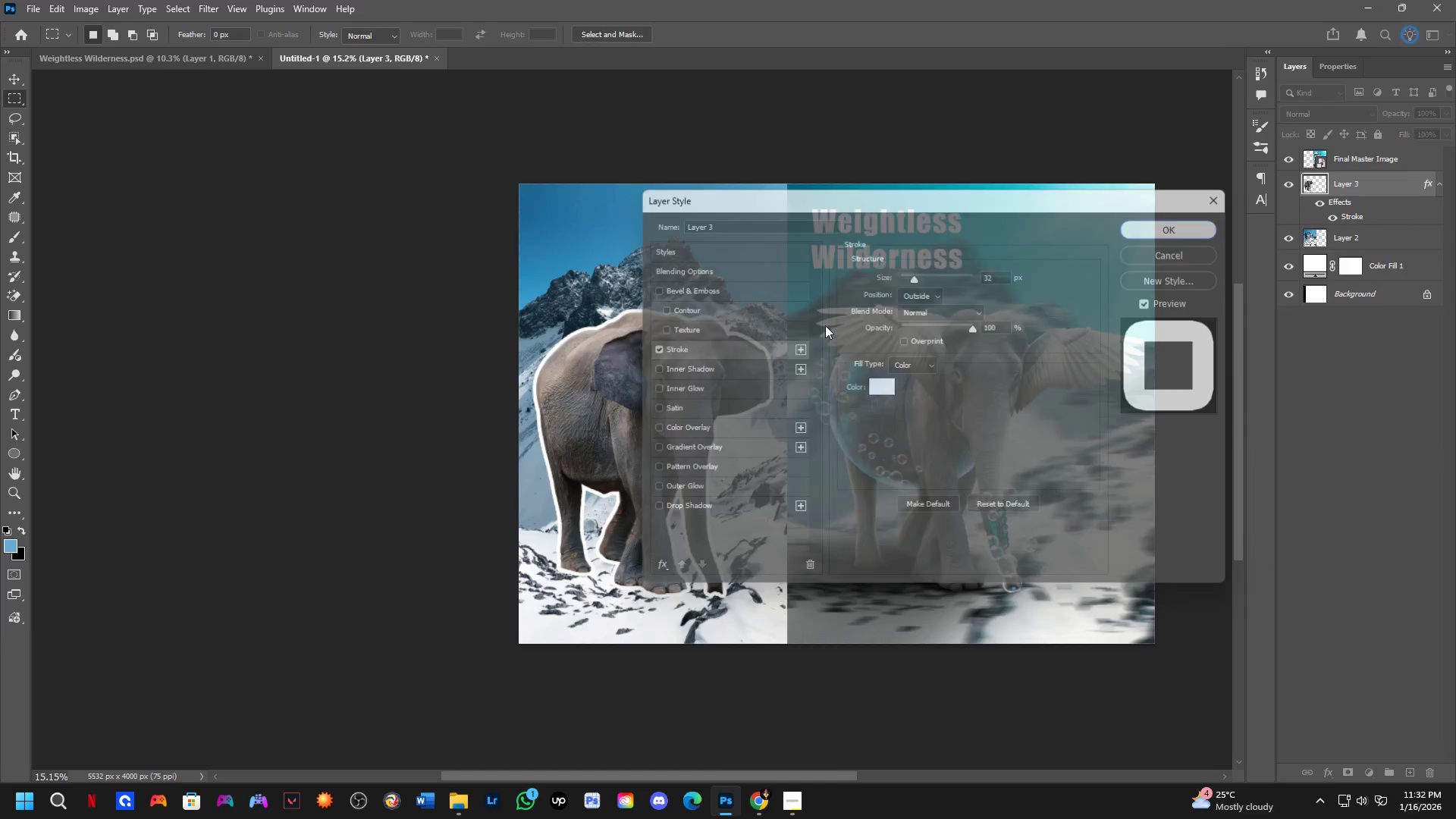 
hold_key(key=Space, duration=0.47)
 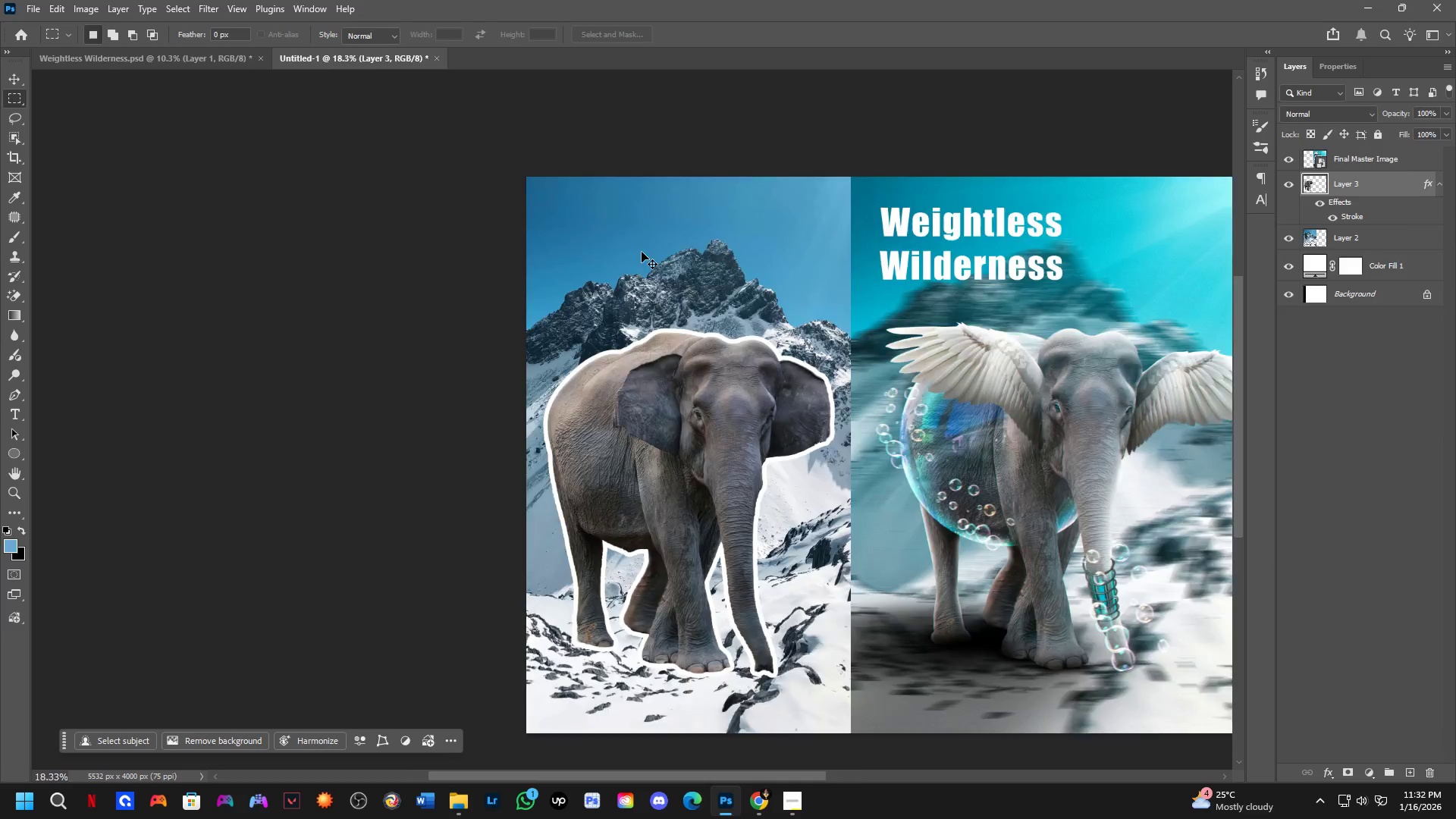 
left_click_drag(start_coordinate=[764, 402], to_coordinate=[780, 406])
 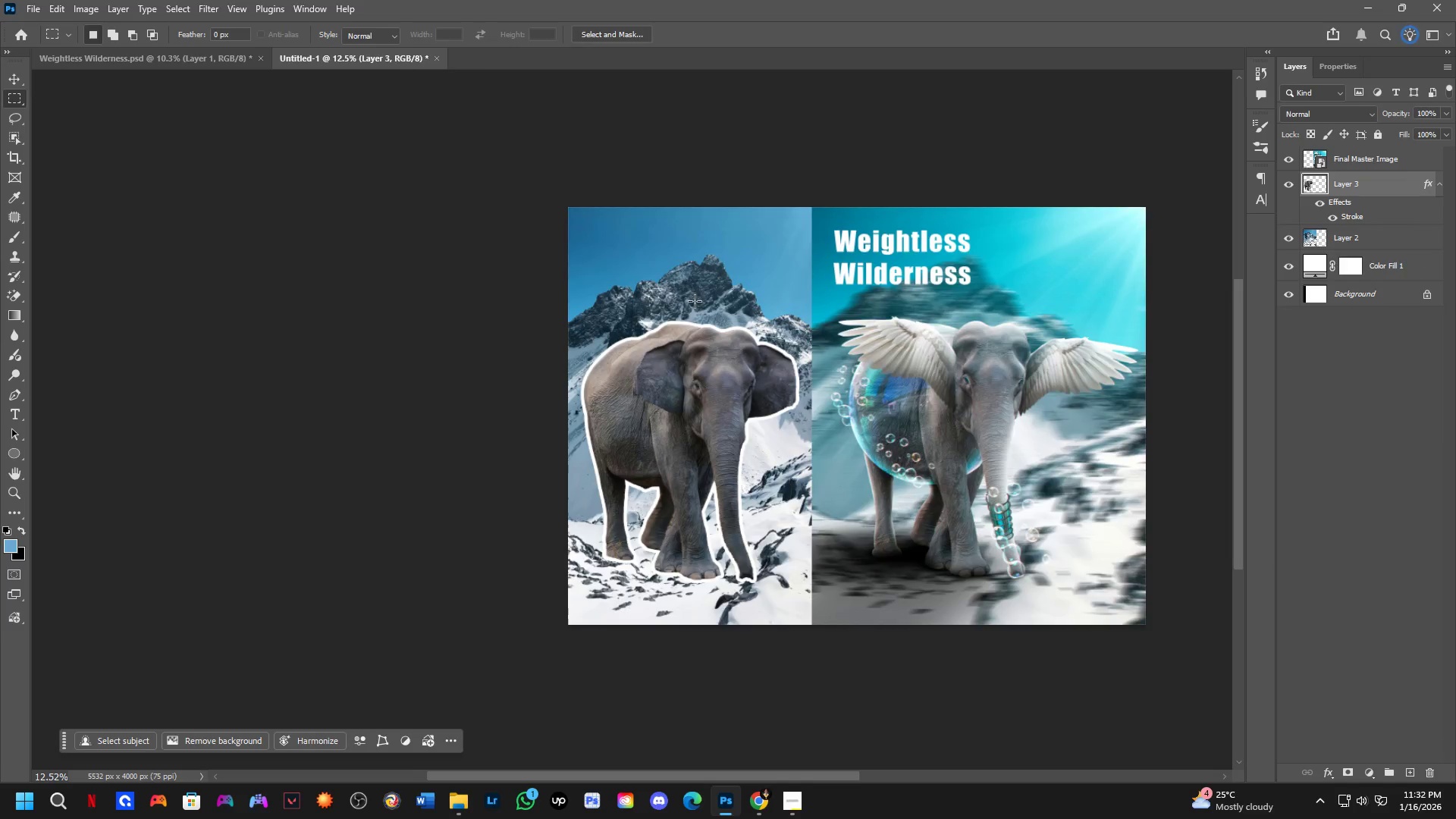 
scroll: coordinate [763, 344], scroll_direction: down, amount: 3.0
 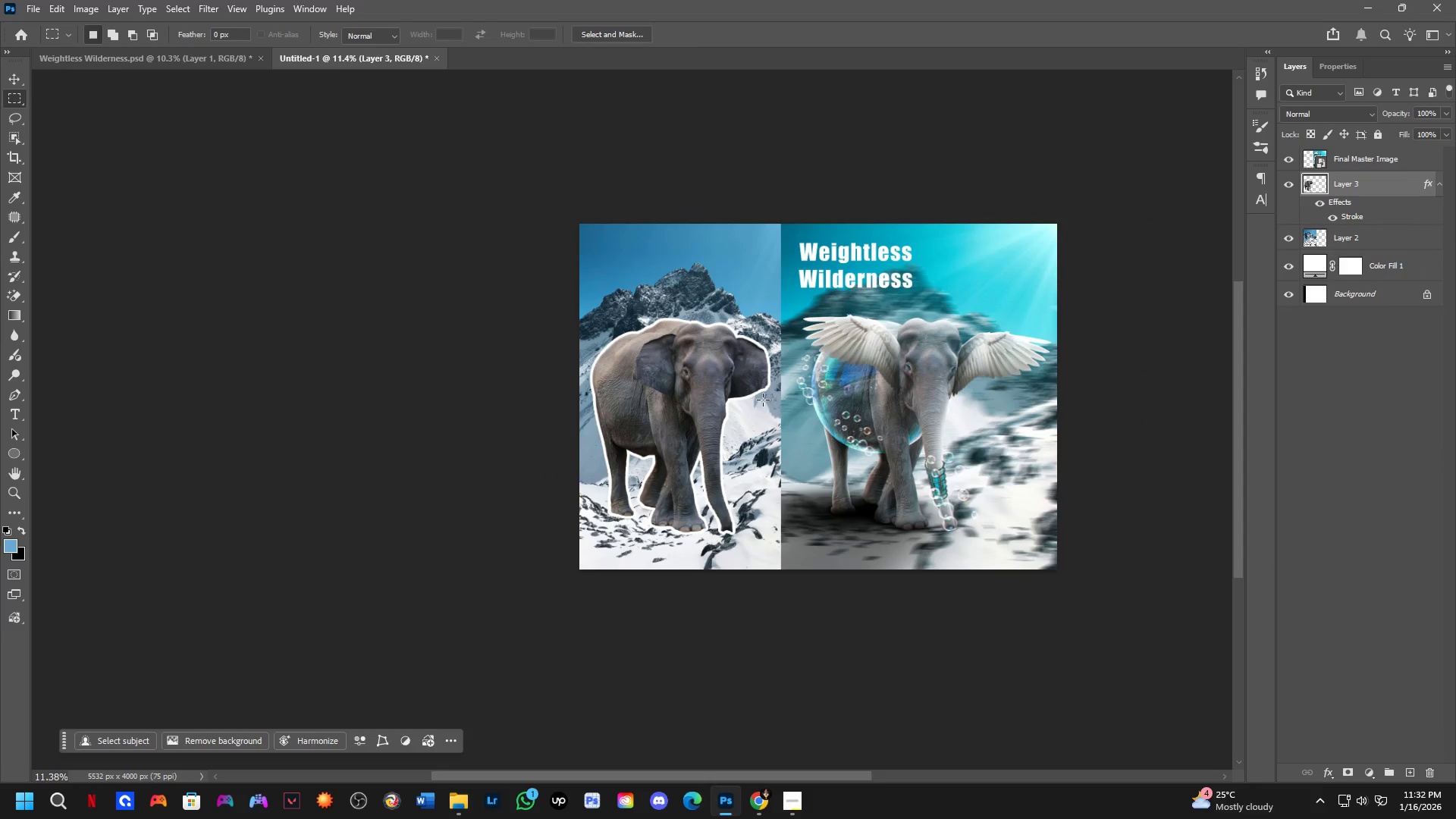 
key(Control+ControlLeft)
 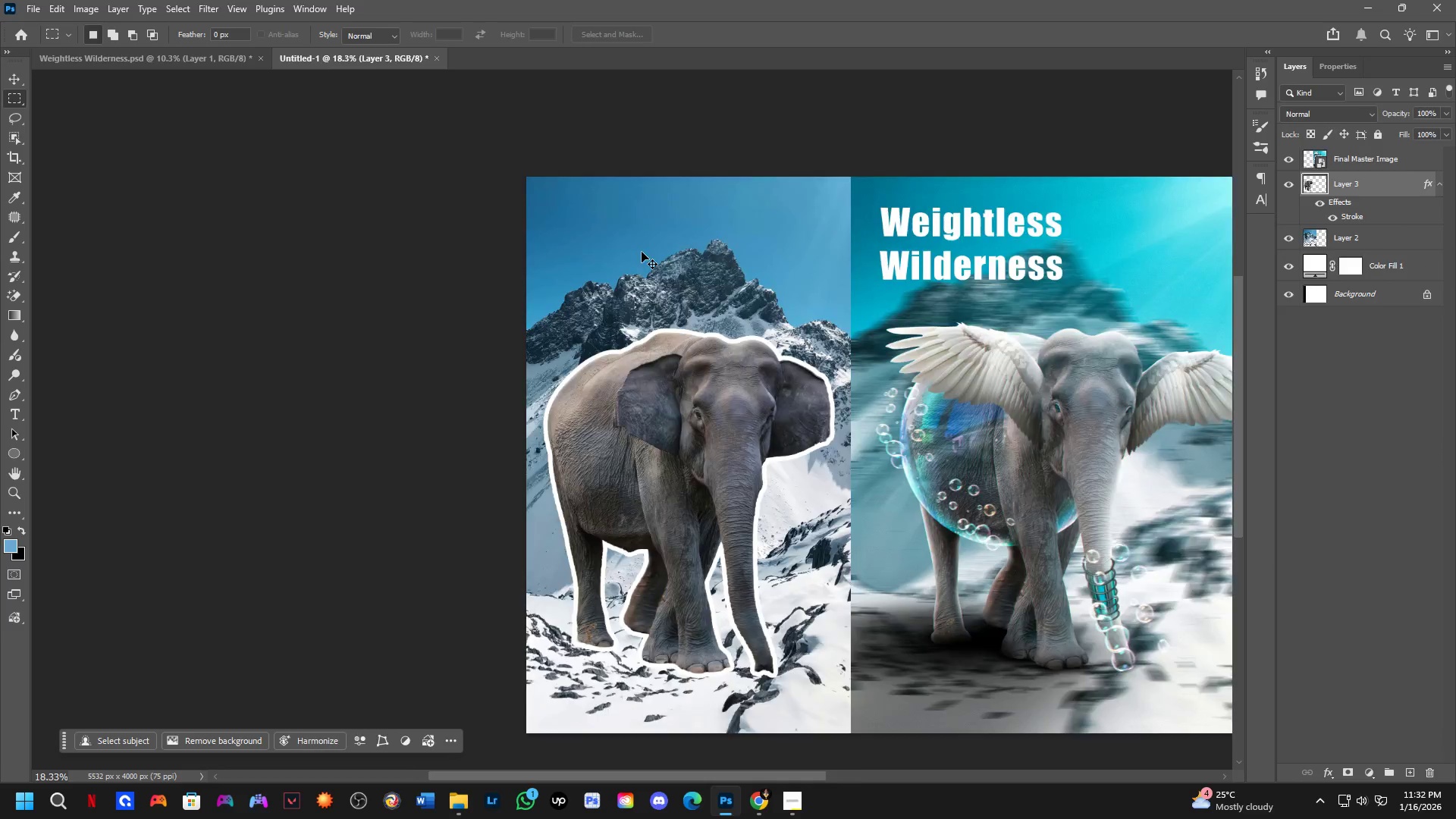 
key(Control+Tab)
 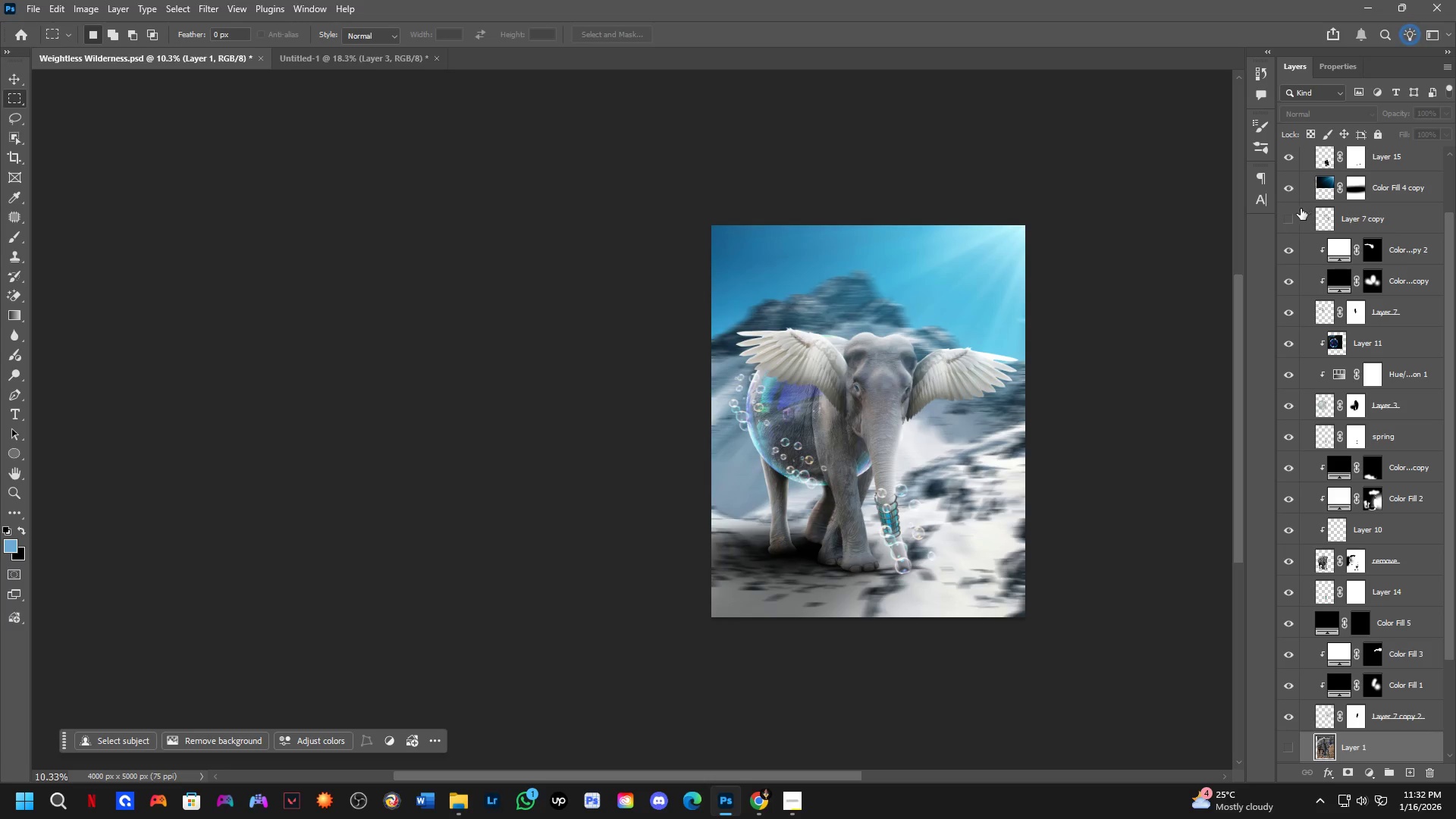 
scroll: coordinate [670, 283], scroll_direction: up, amount: 5.0
 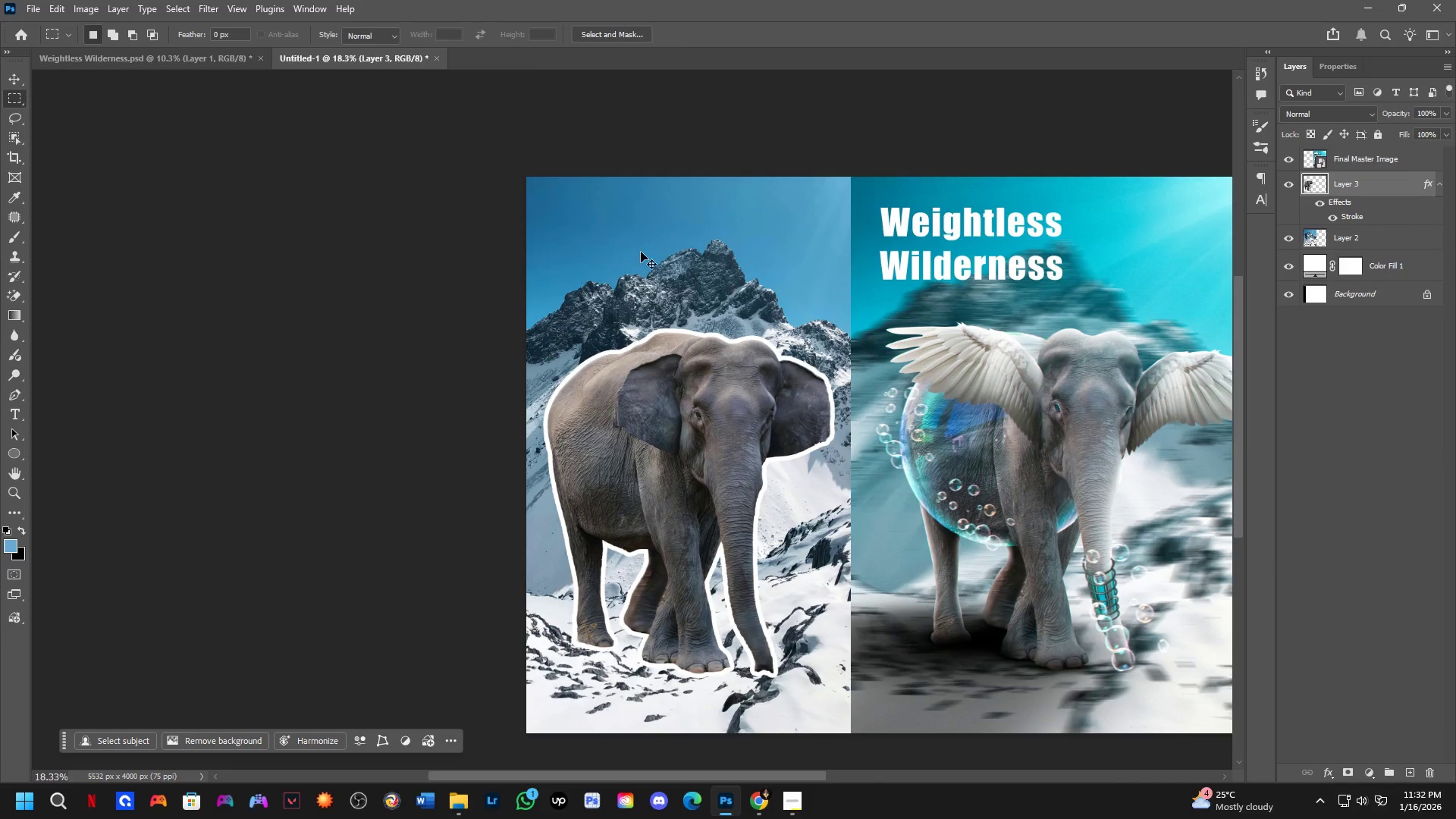 
double_click([1294, 215])
 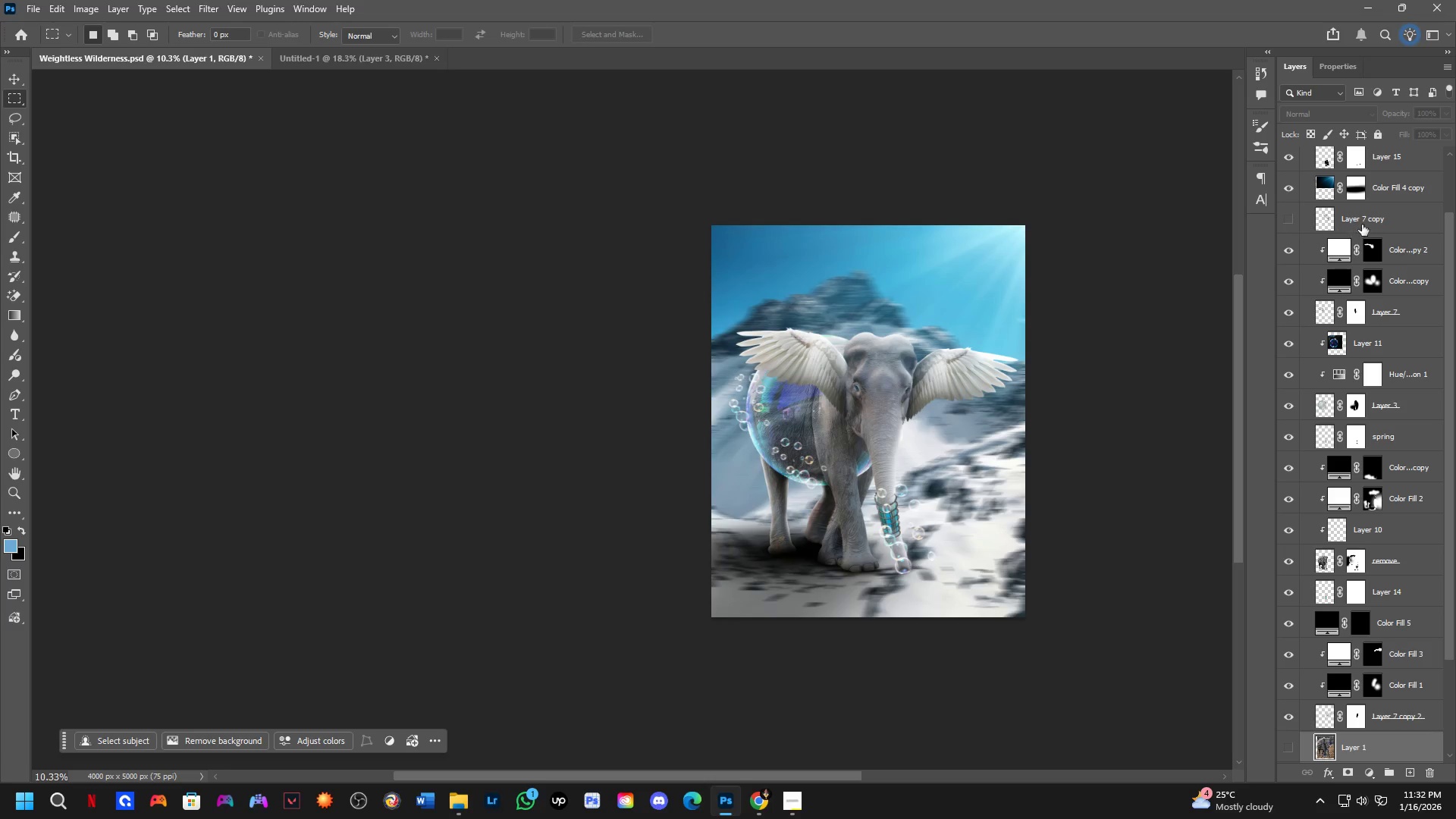 
left_click_drag(start_coordinate=[1369, 220], to_coordinate=[601, 401])
 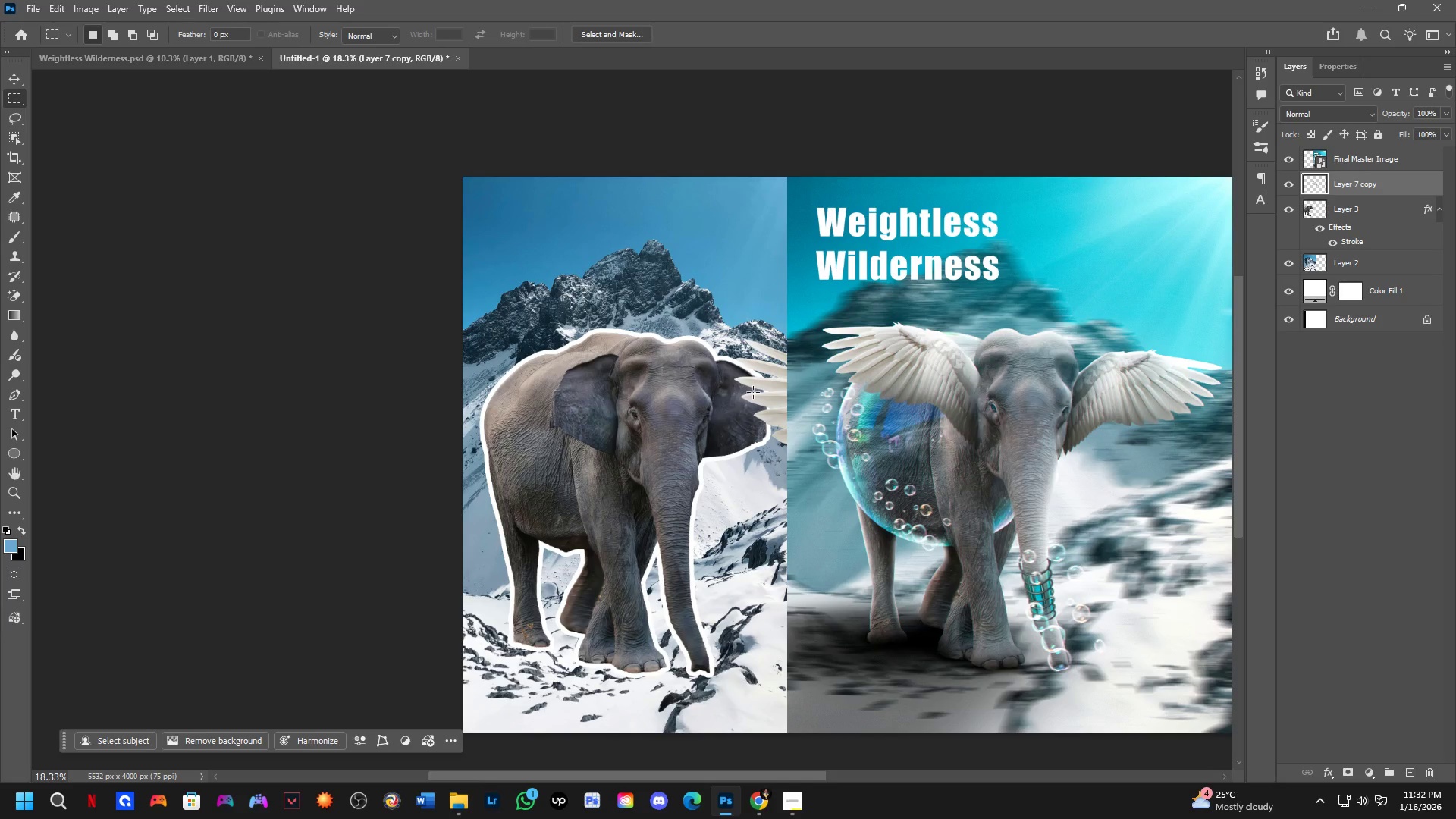 
hold_key(key=ShiftLeft, duration=0.62)
 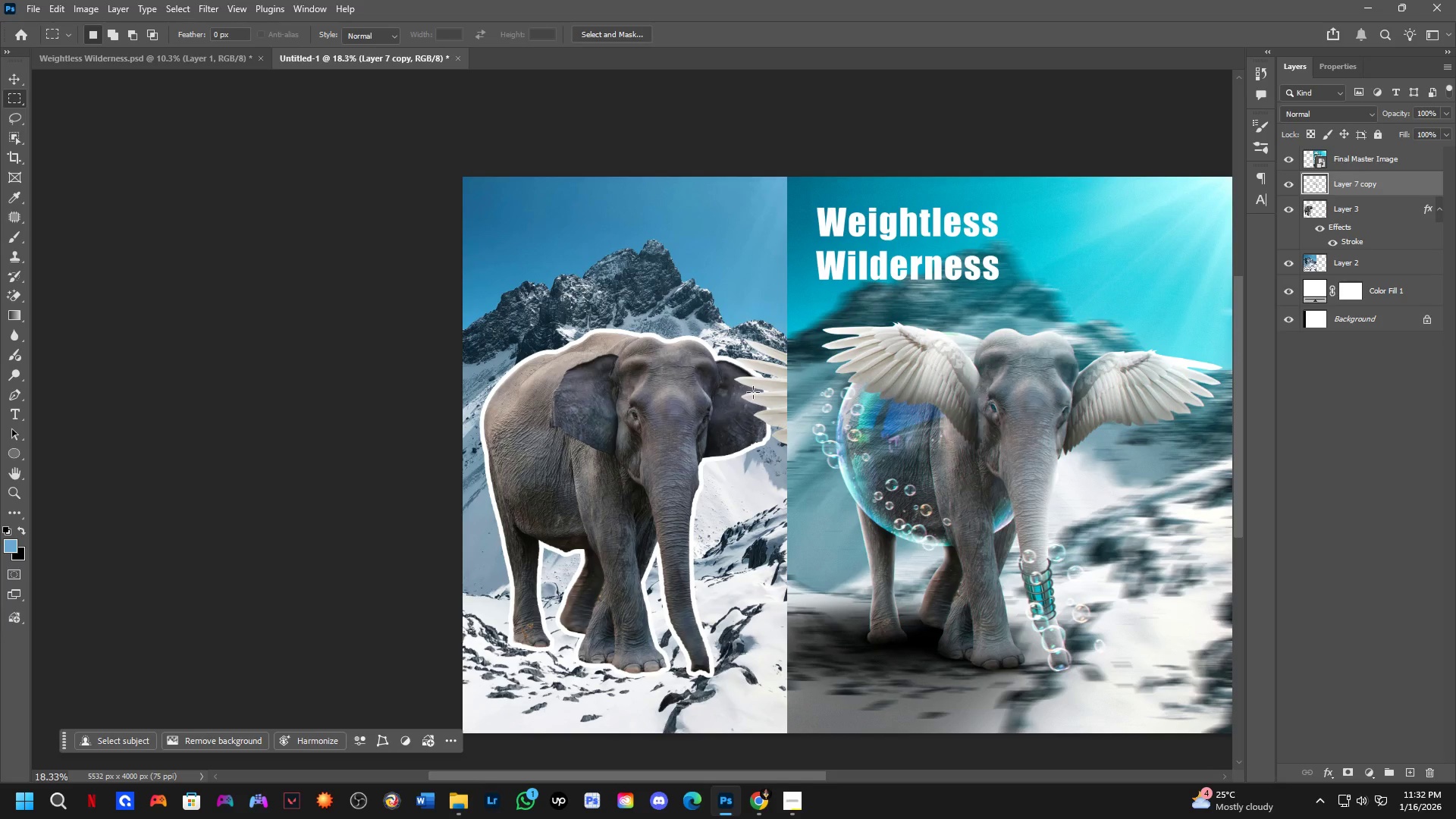 
hold_key(key=ControlLeft, duration=0.58)
left_click_drag(start_coordinate=[772, 385], to_coordinate=[496, 335])
 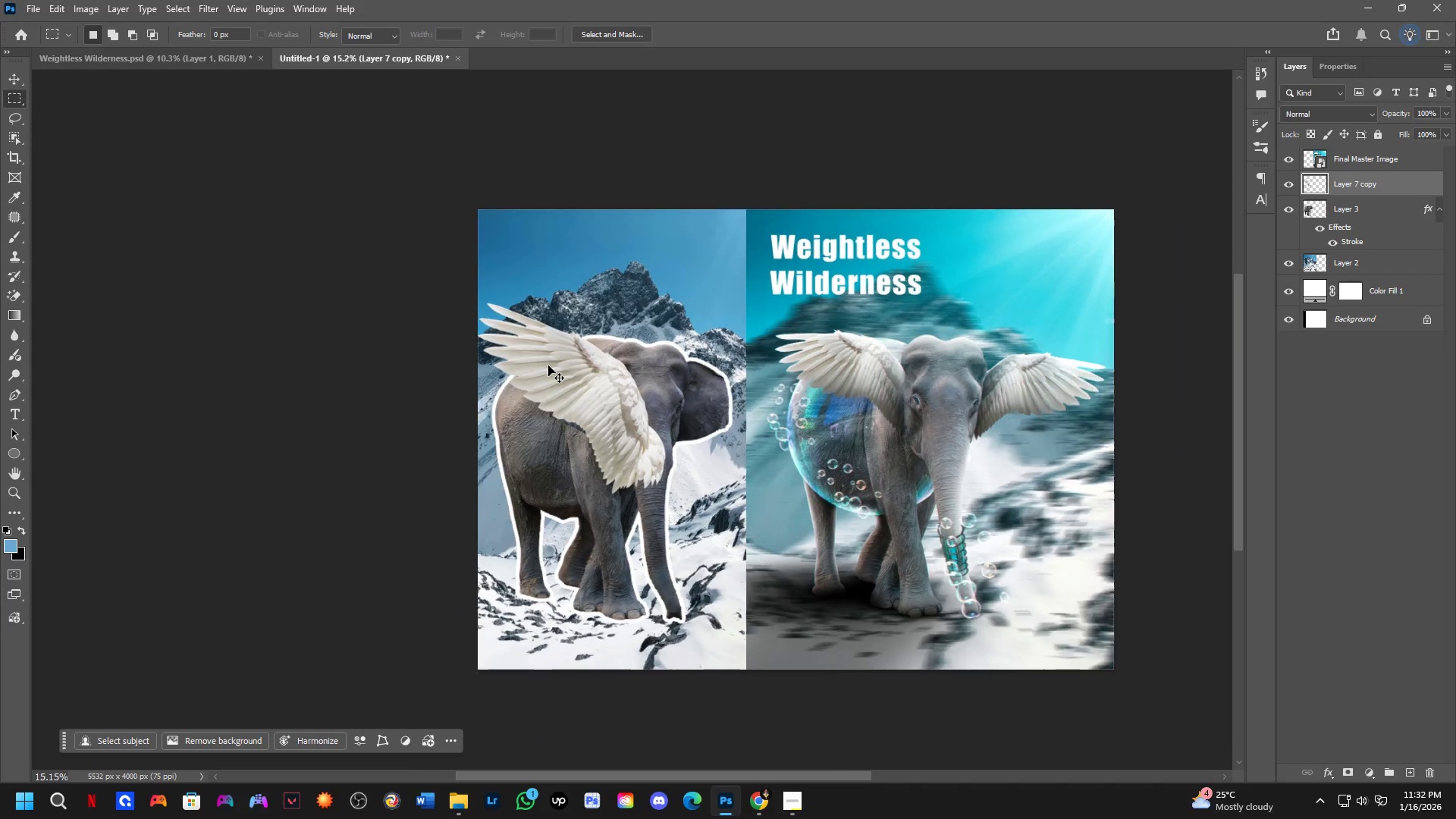 
key(Control+T)
 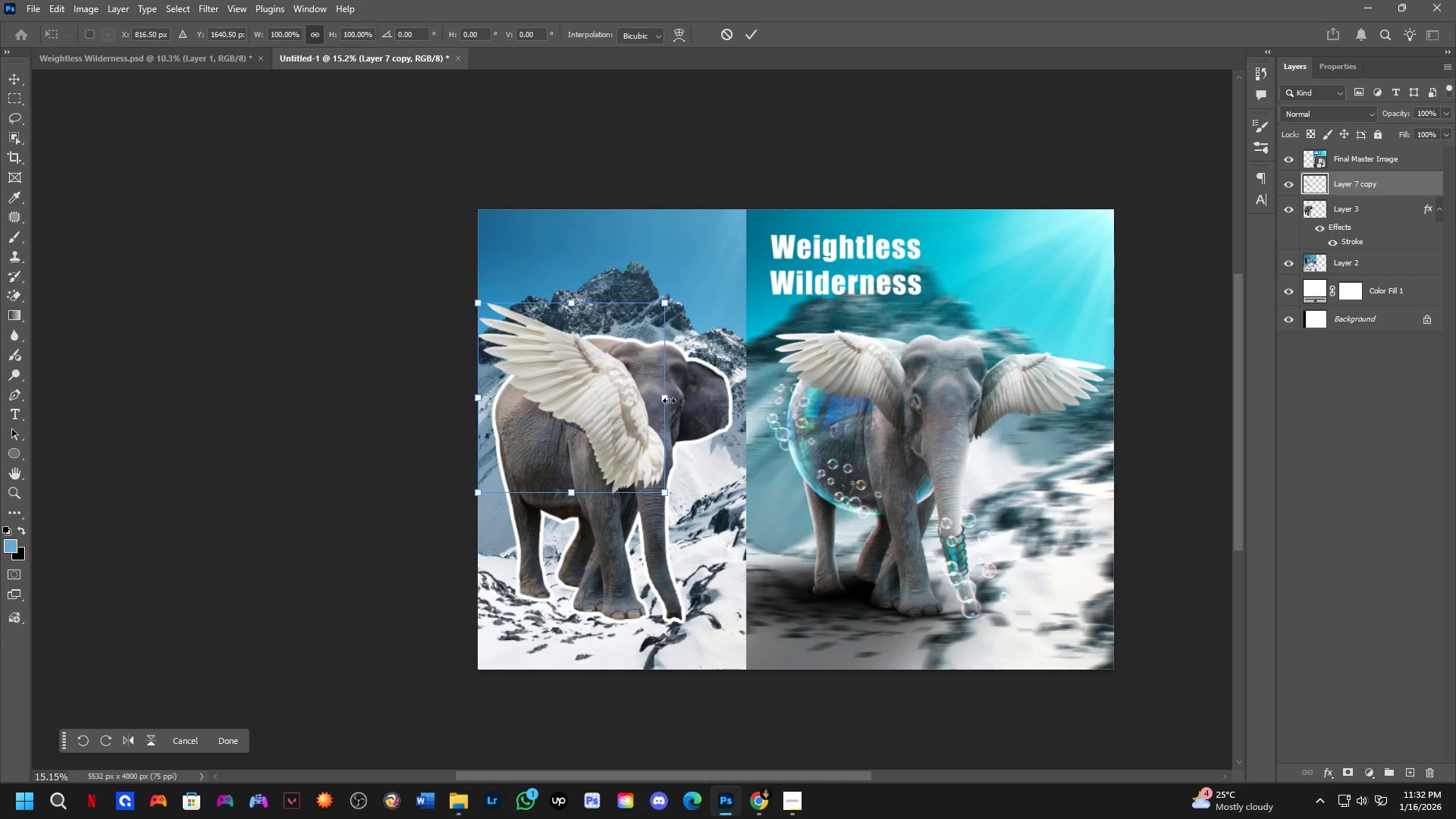 
scroll: coordinate [548, 365], scroll_direction: down, amount: 2.0
 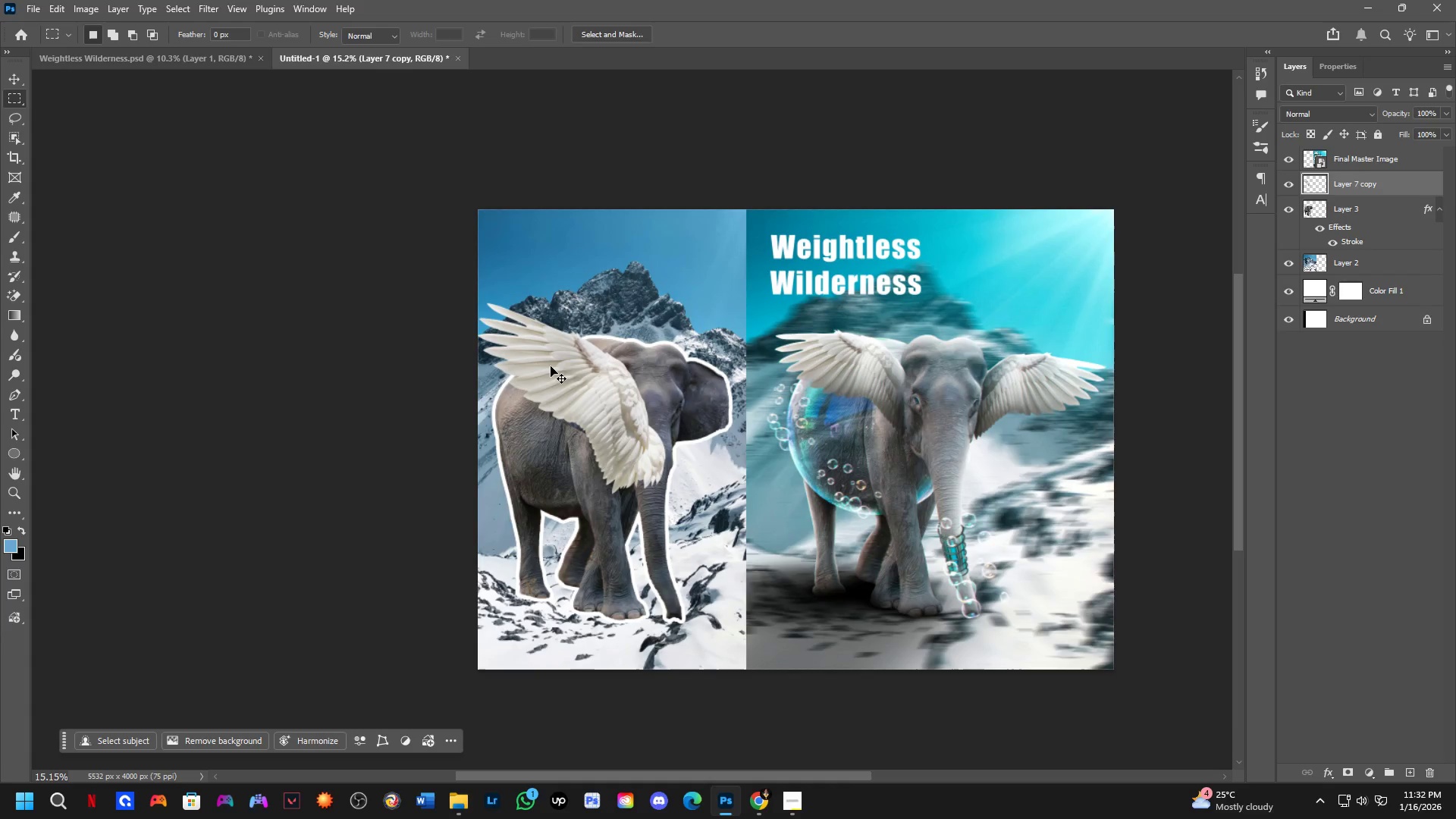 
left_click_drag(start_coordinate=[669, 400], to_coordinate=[607, 396])
 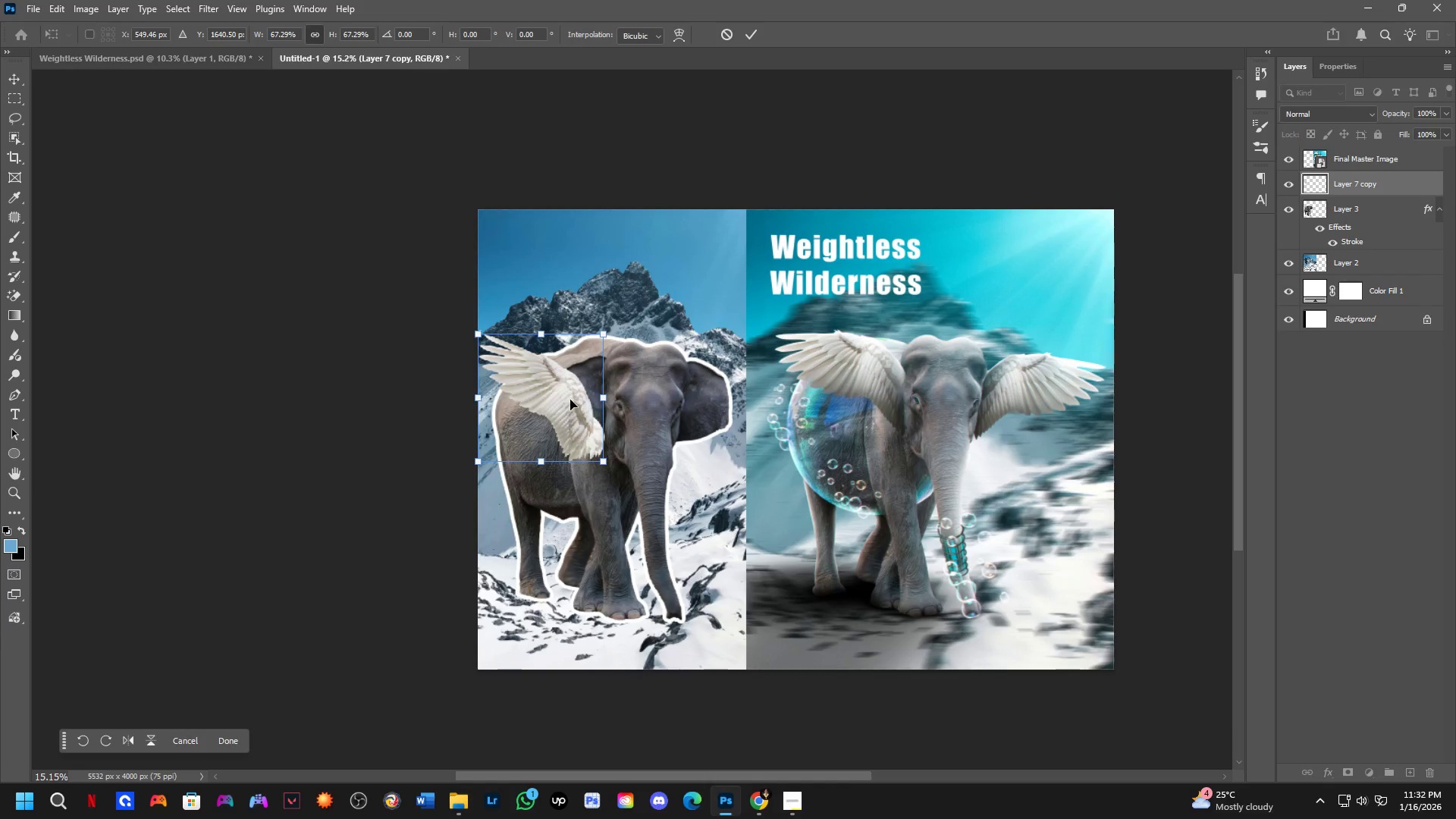 
left_click_drag(start_coordinate=[570, 400], to_coordinate=[573, 349])
 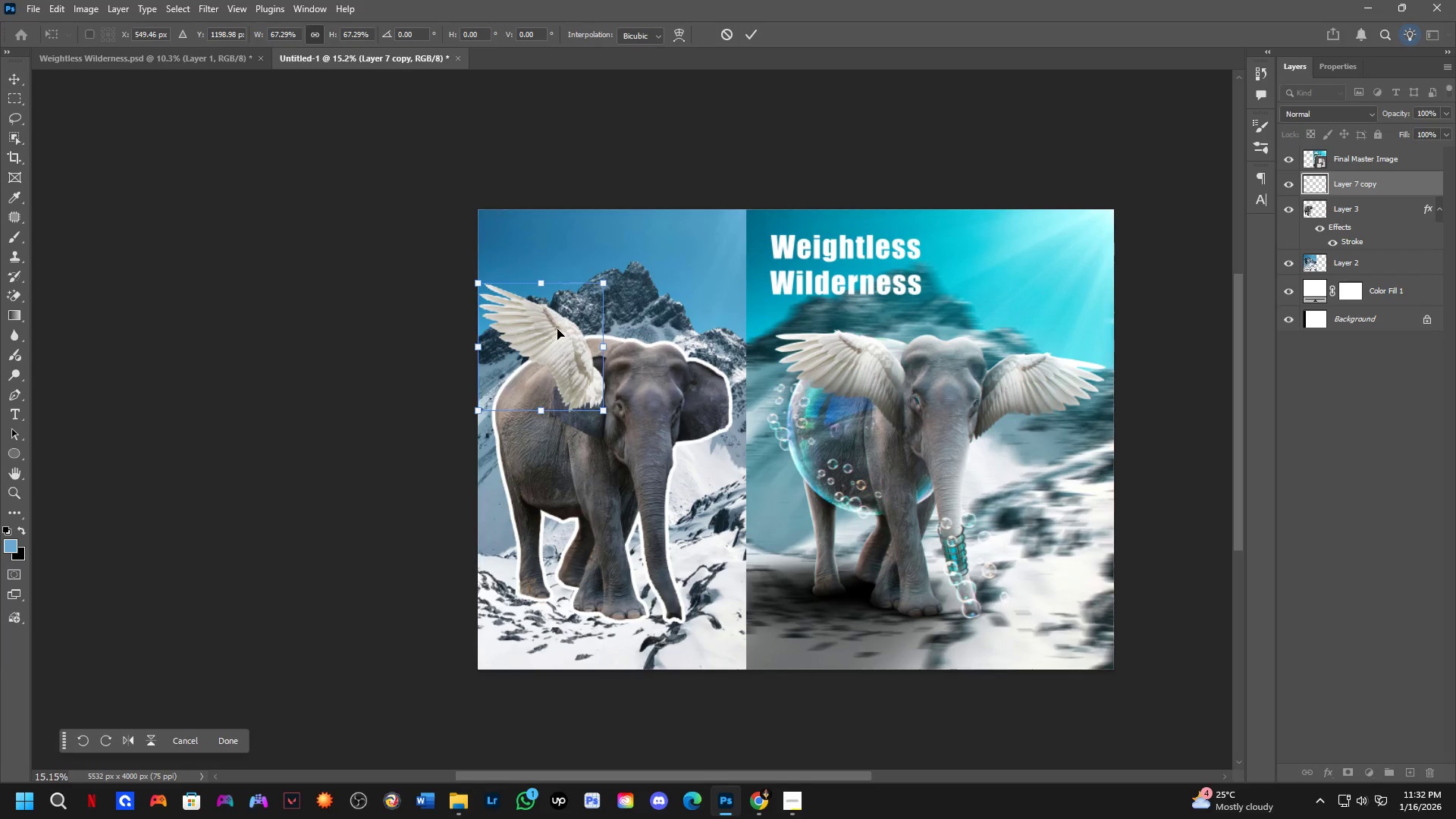 
scroll: coordinate [557, 328], scroll_direction: down, amount: 1.0
 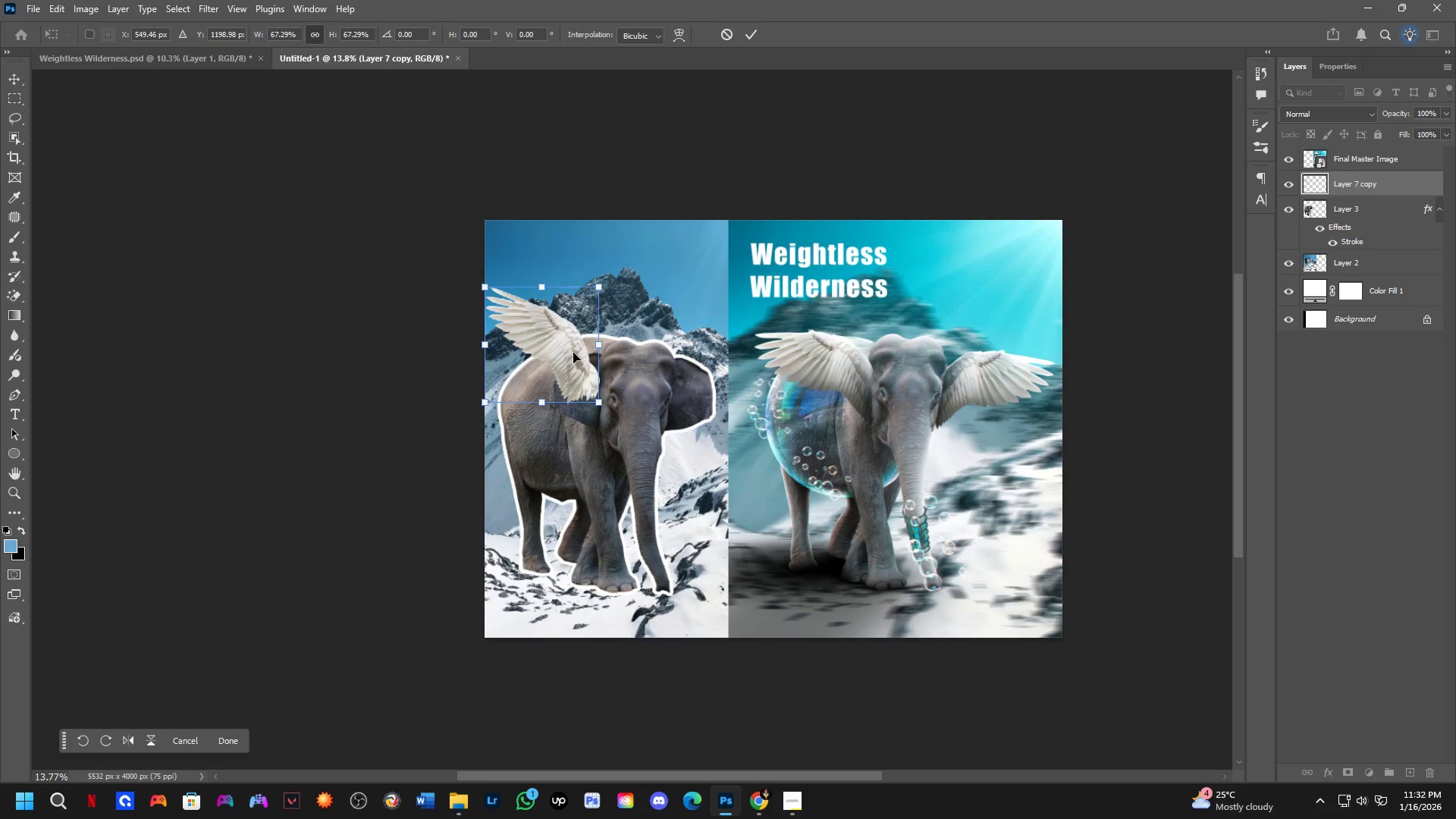 
left_click_drag(start_coordinate=[573, 353], to_coordinate=[581, 336])
 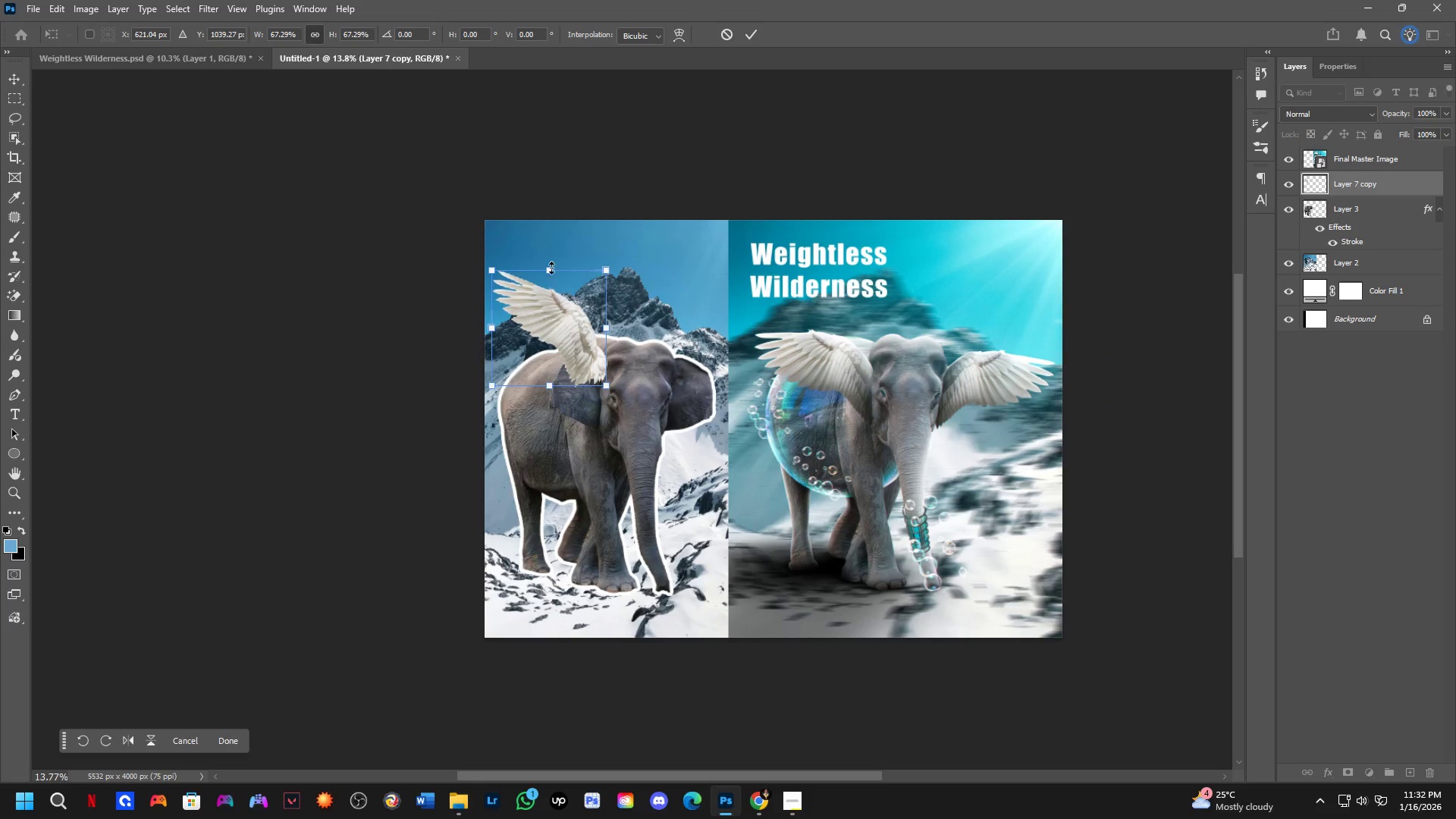 
left_click_drag(start_coordinate=[549, 265], to_coordinate=[560, 297])
 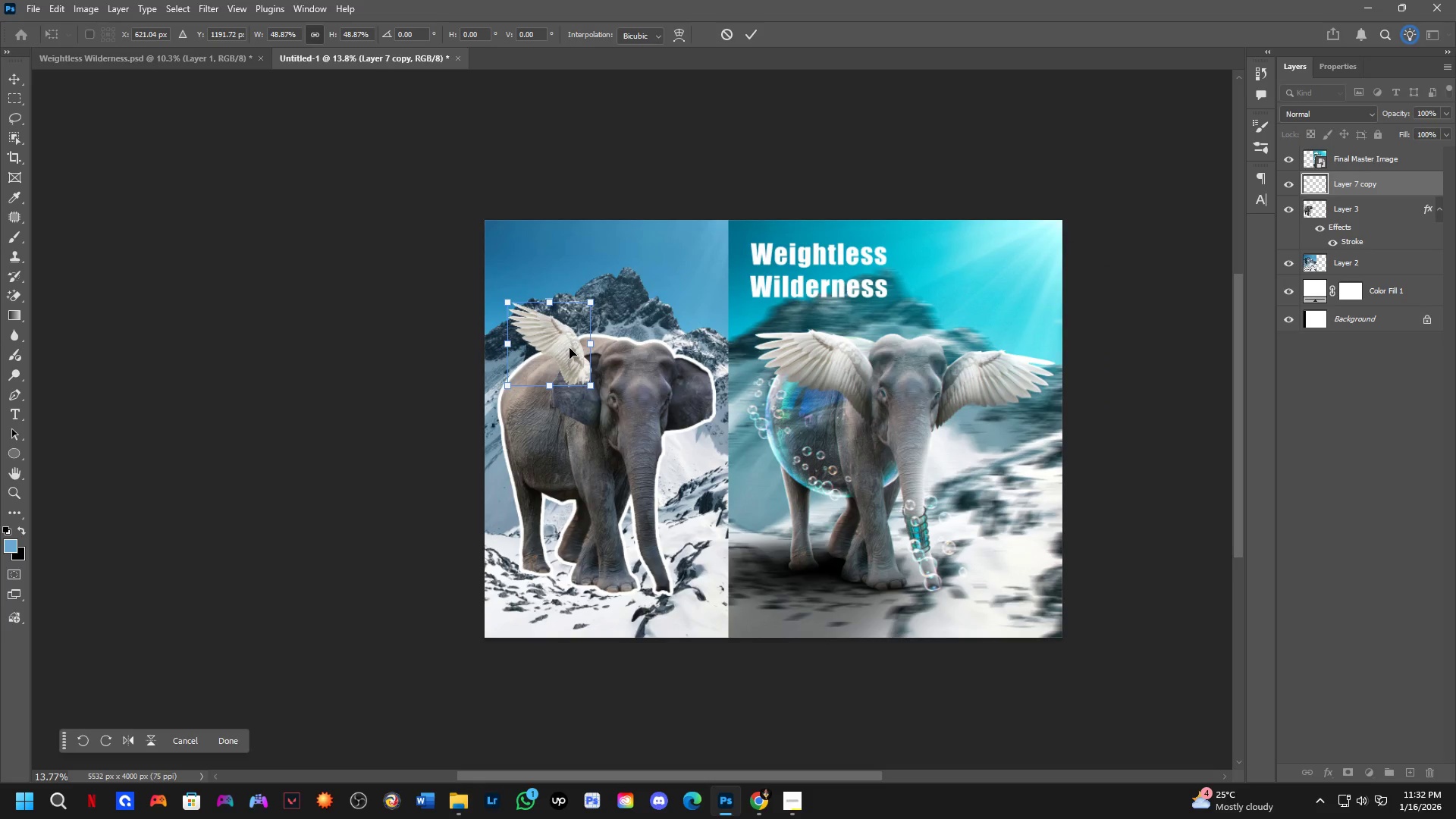 
left_click_drag(start_coordinate=[570, 348], to_coordinate=[574, 268])
 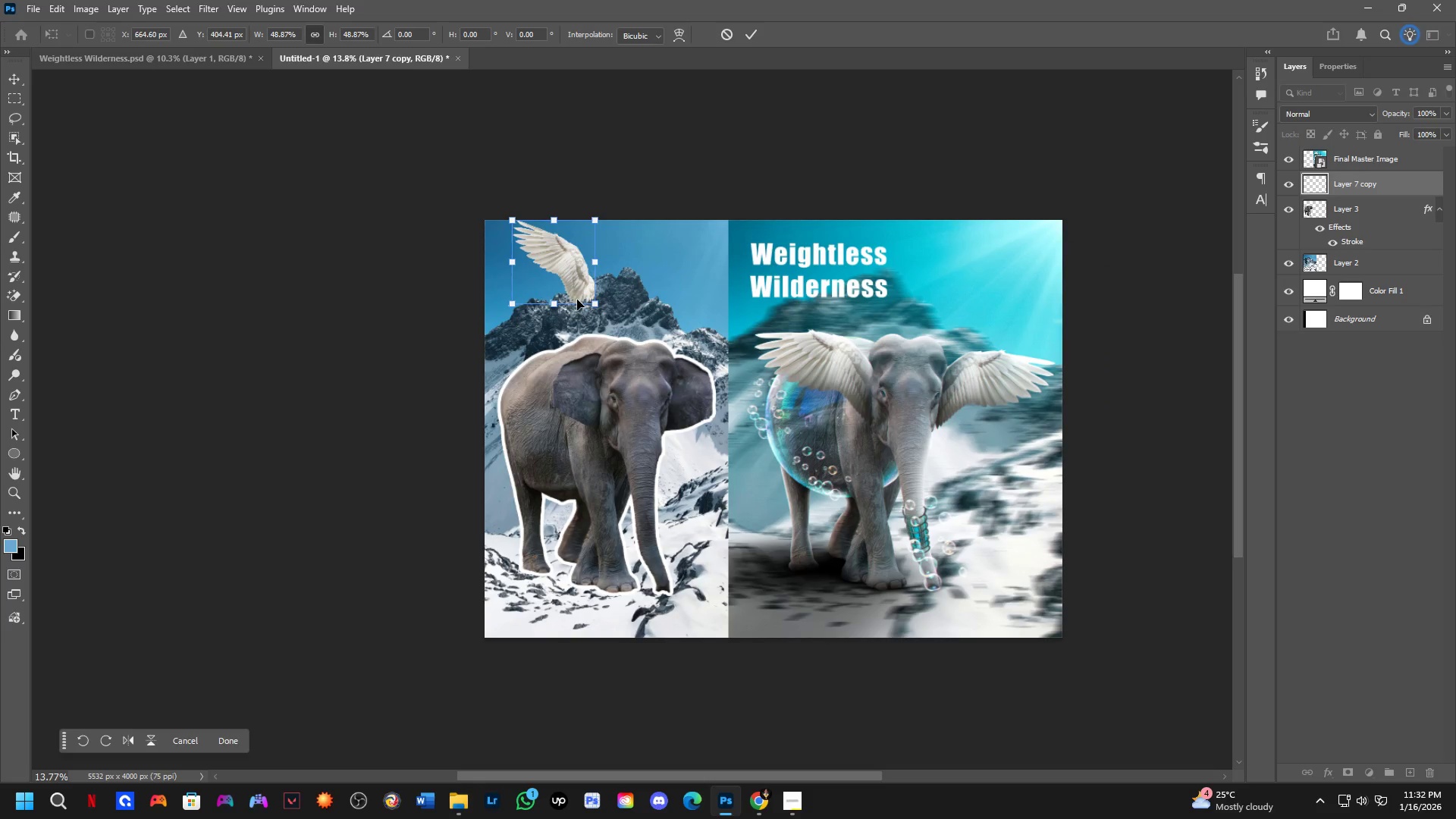 
left_click_drag(start_coordinate=[574, 287], to_coordinate=[578, 437])
 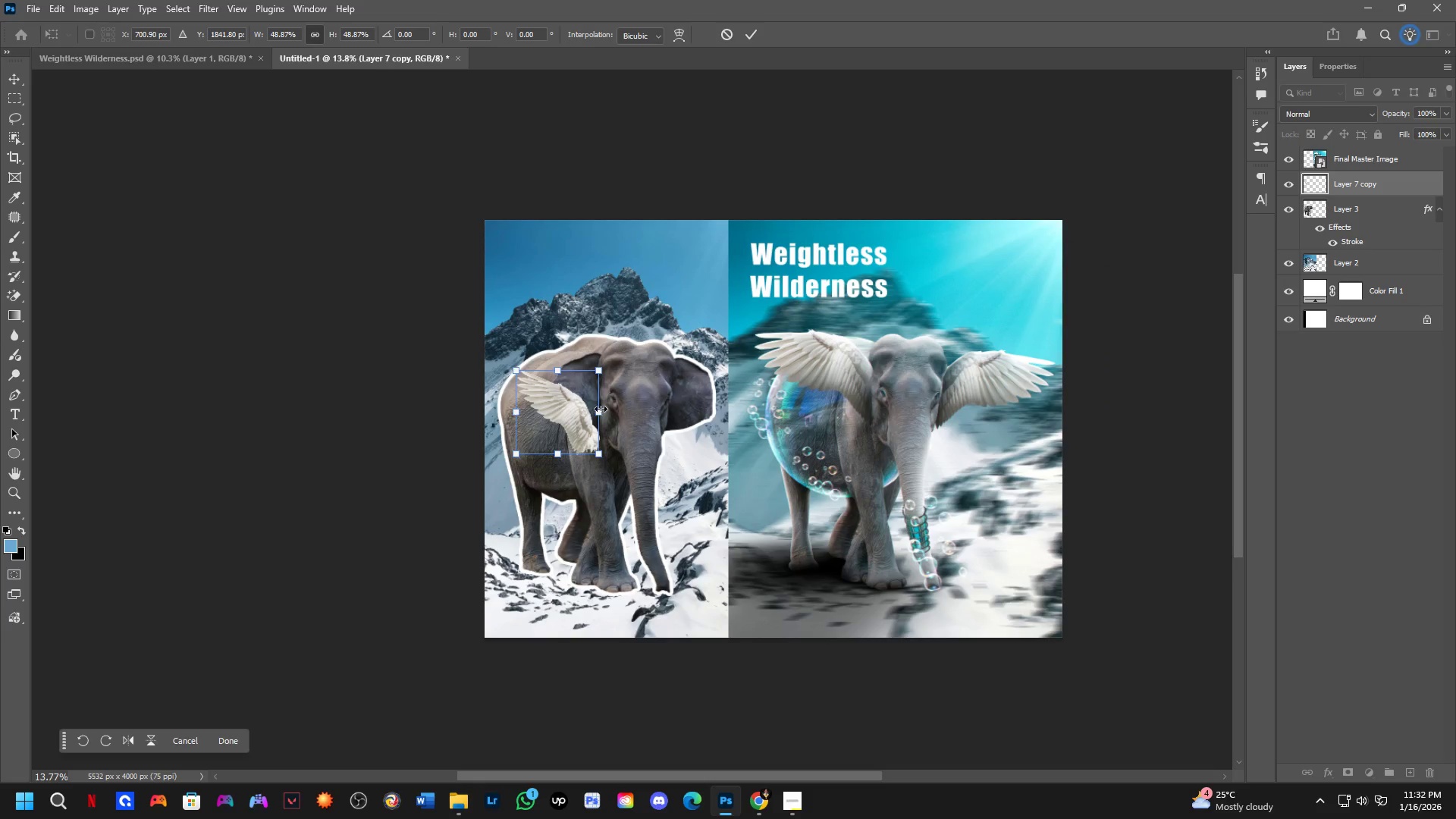 
left_click_drag(start_coordinate=[601, 409], to_coordinate=[610, 415])
 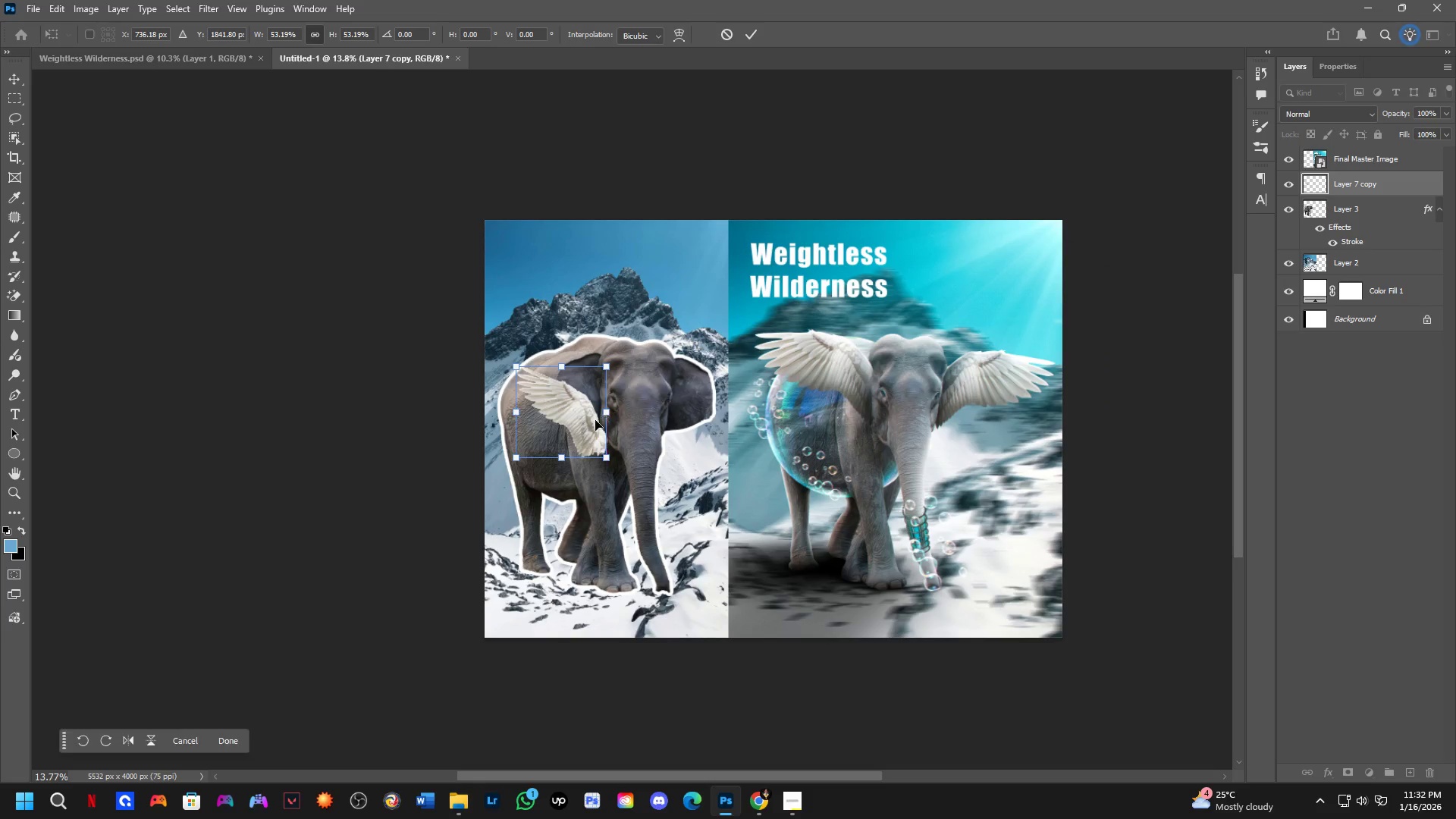 
left_click_drag(start_coordinate=[589, 407], to_coordinate=[577, 359])
 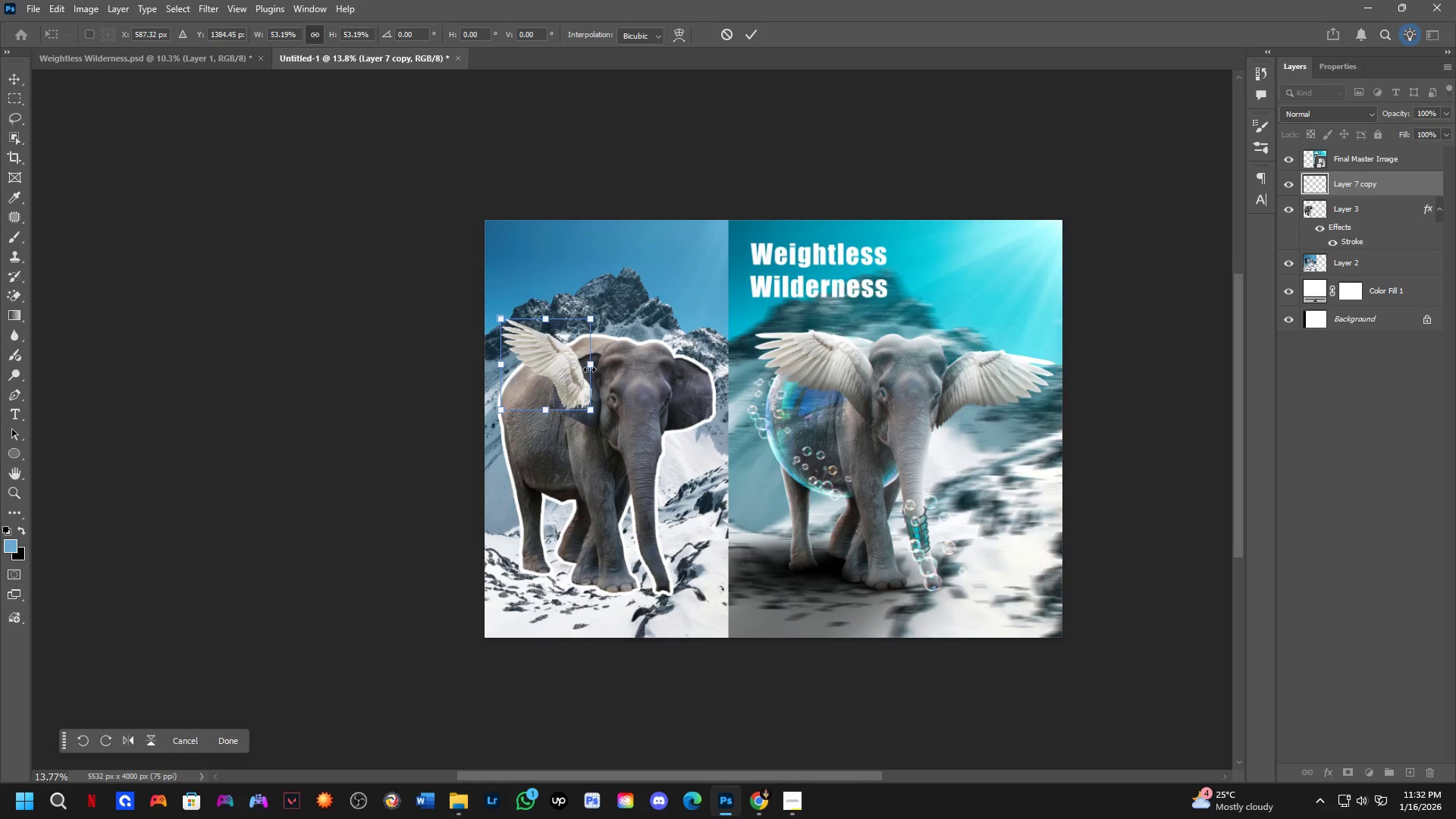 
left_click_drag(start_coordinate=[589, 369], to_coordinate=[597, 369])
 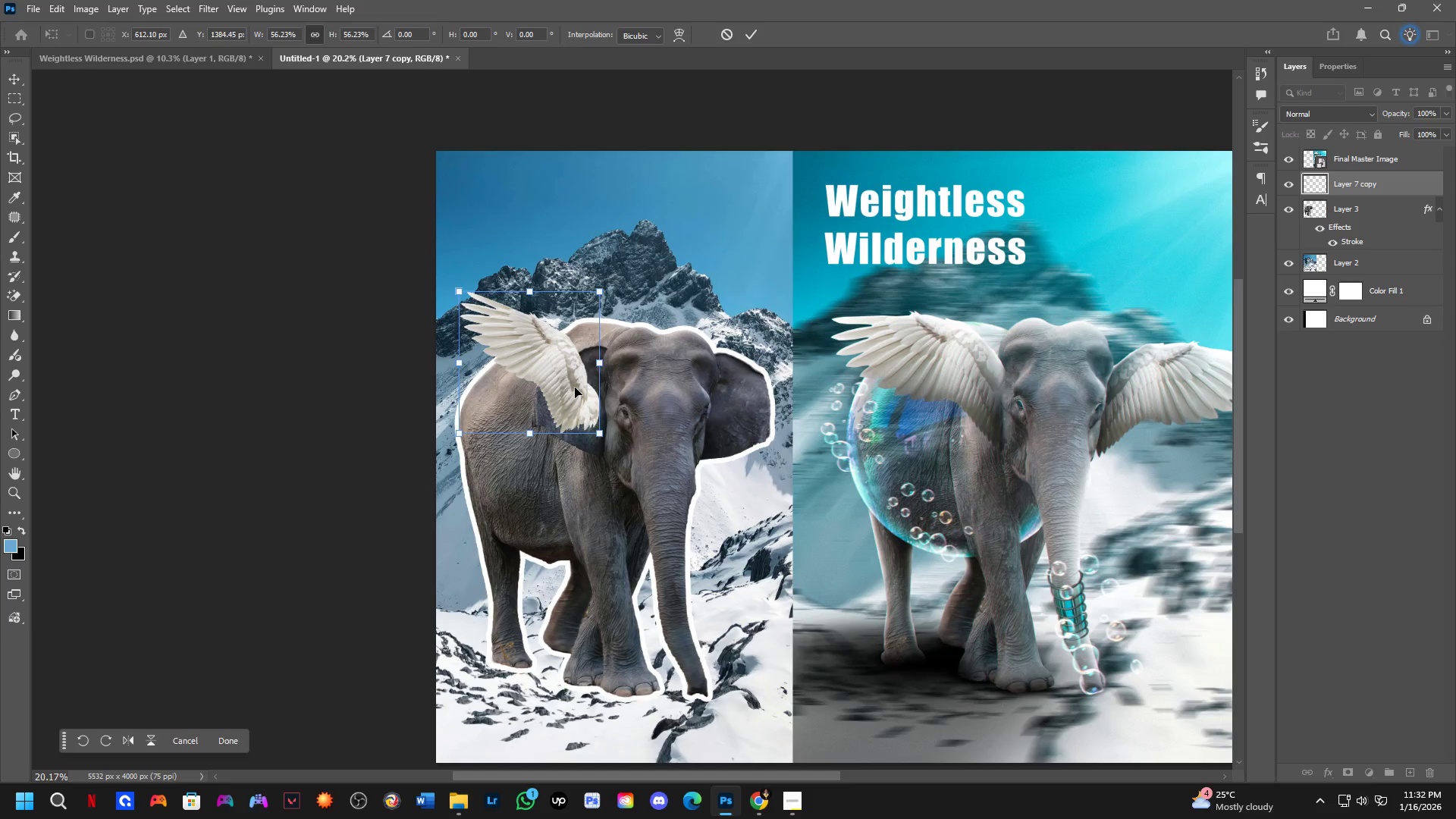 
scroll: coordinate [589, 369], scroll_direction: up, amount: 4.0
 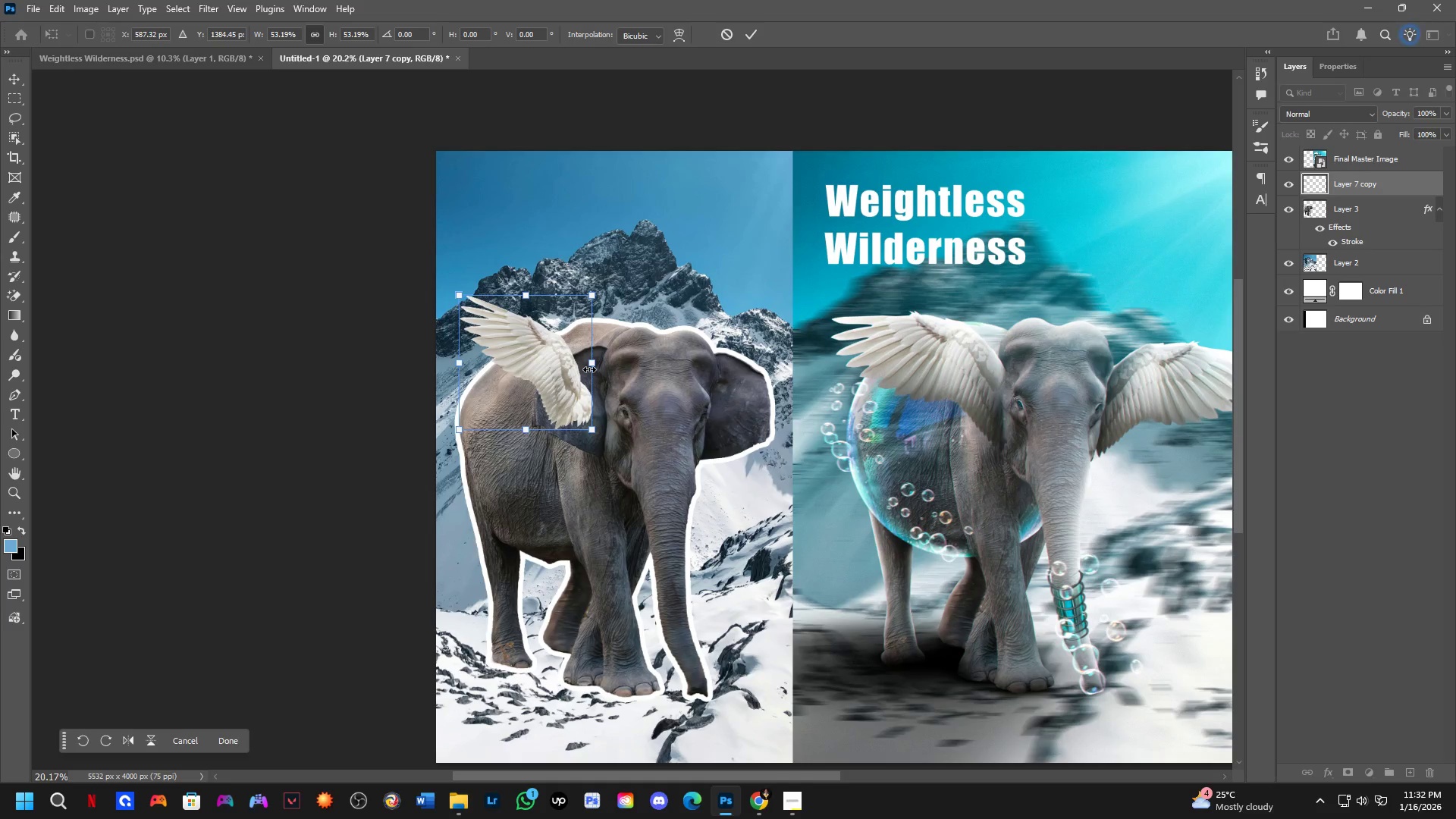 
left_click_drag(start_coordinate=[575, 388], to_coordinate=[573, 375])
 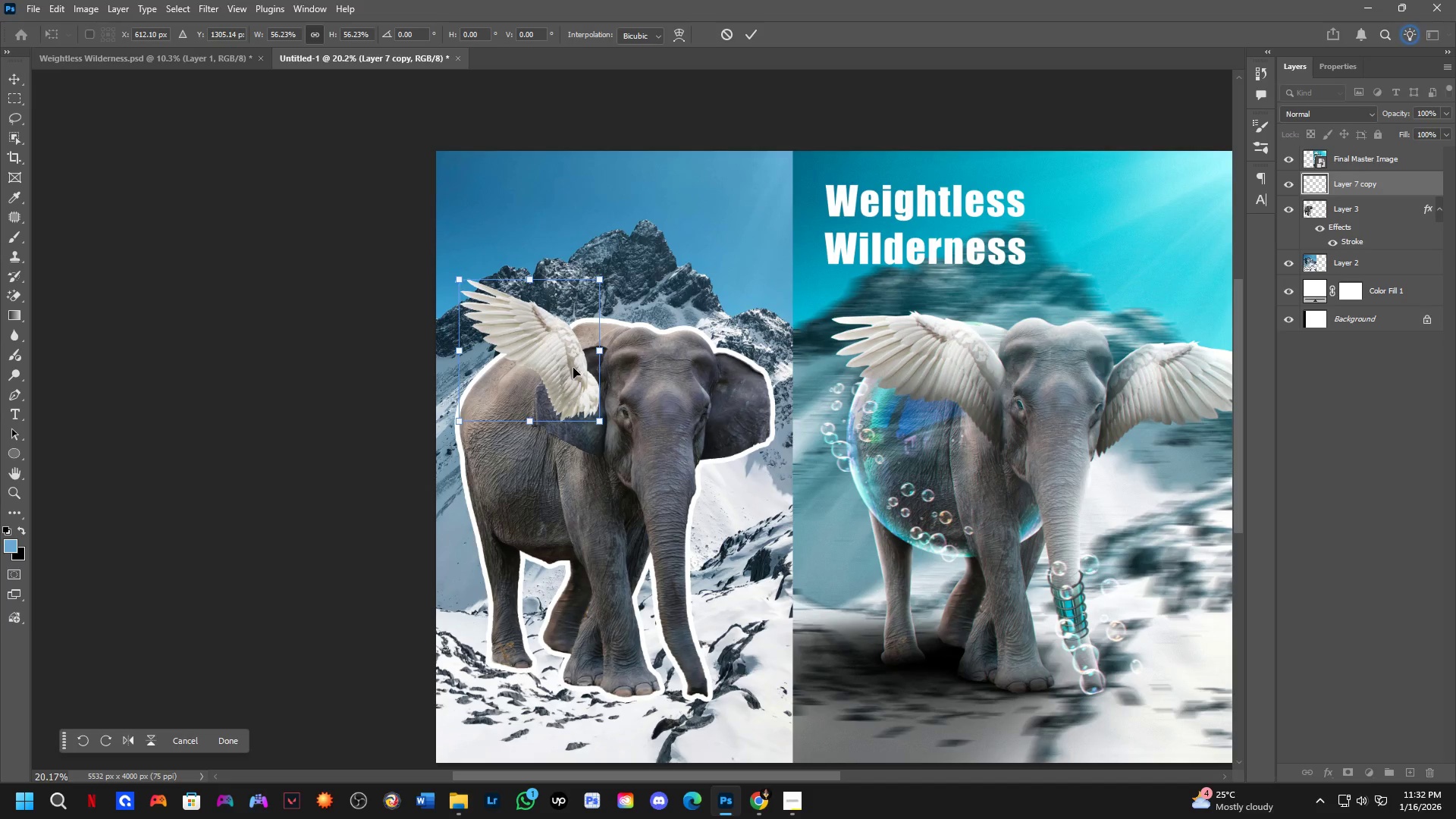 
key(NumpadEnter)
 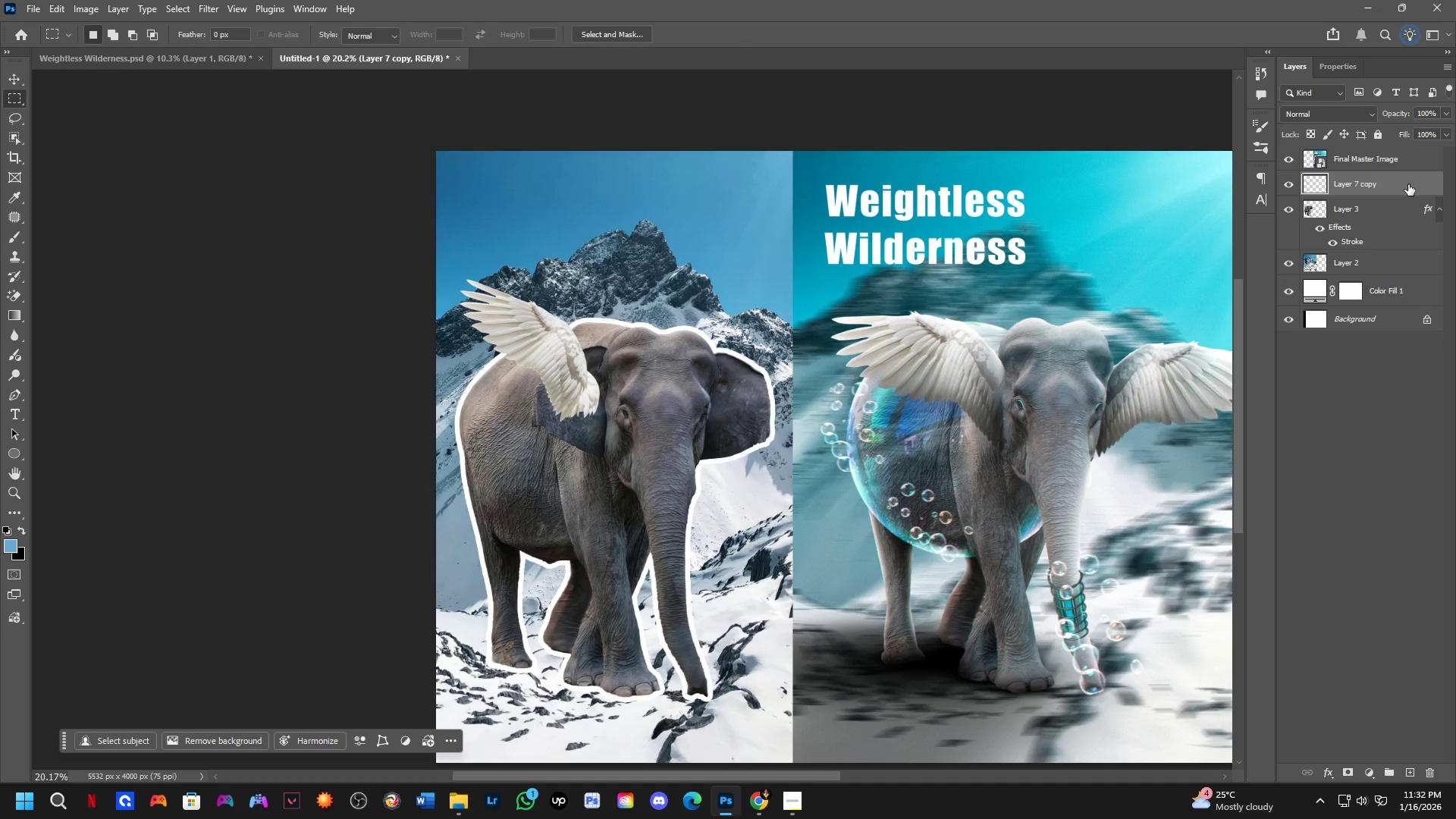 
double_click([1408, 184])
 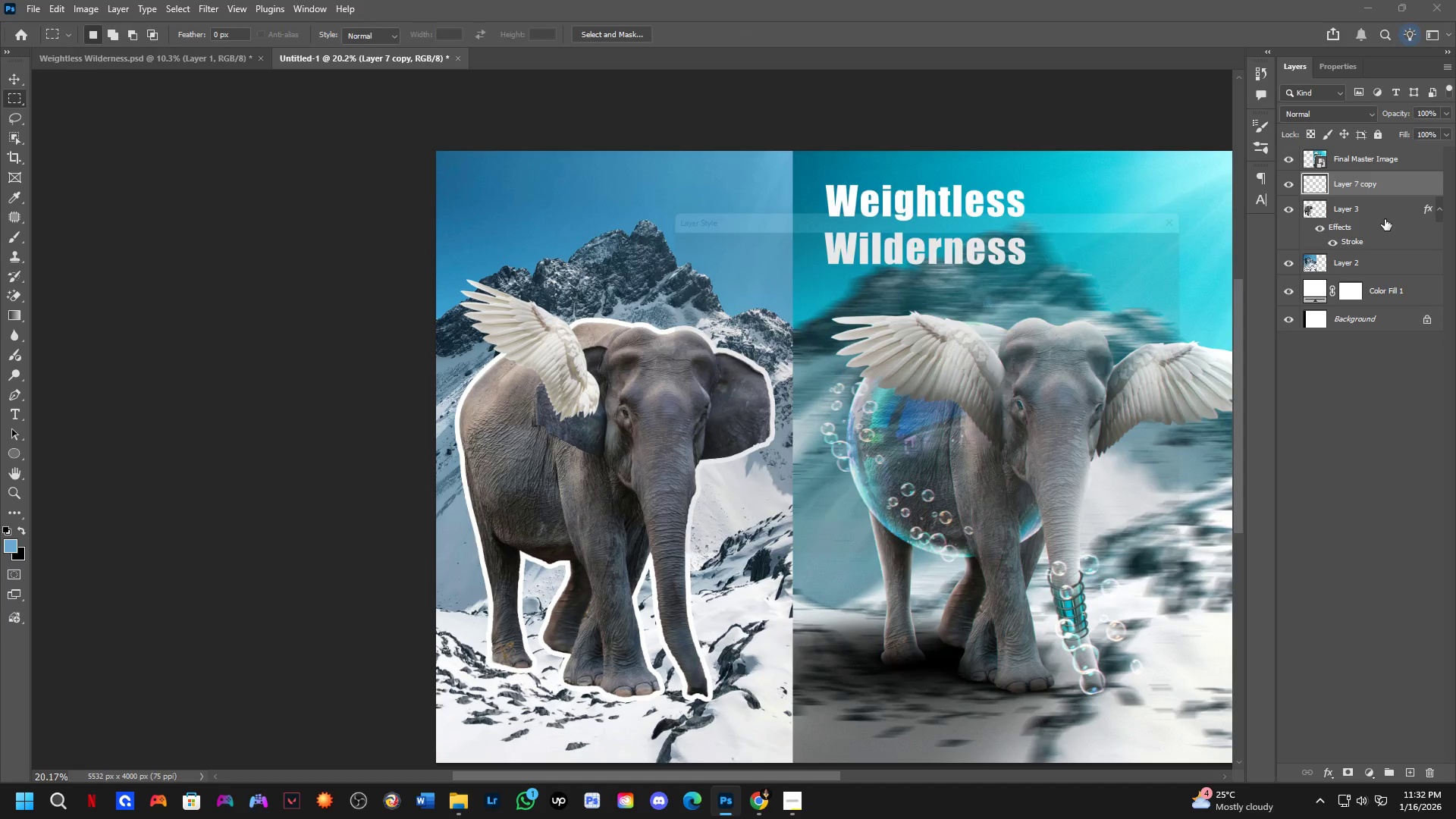 
key(Escape)
 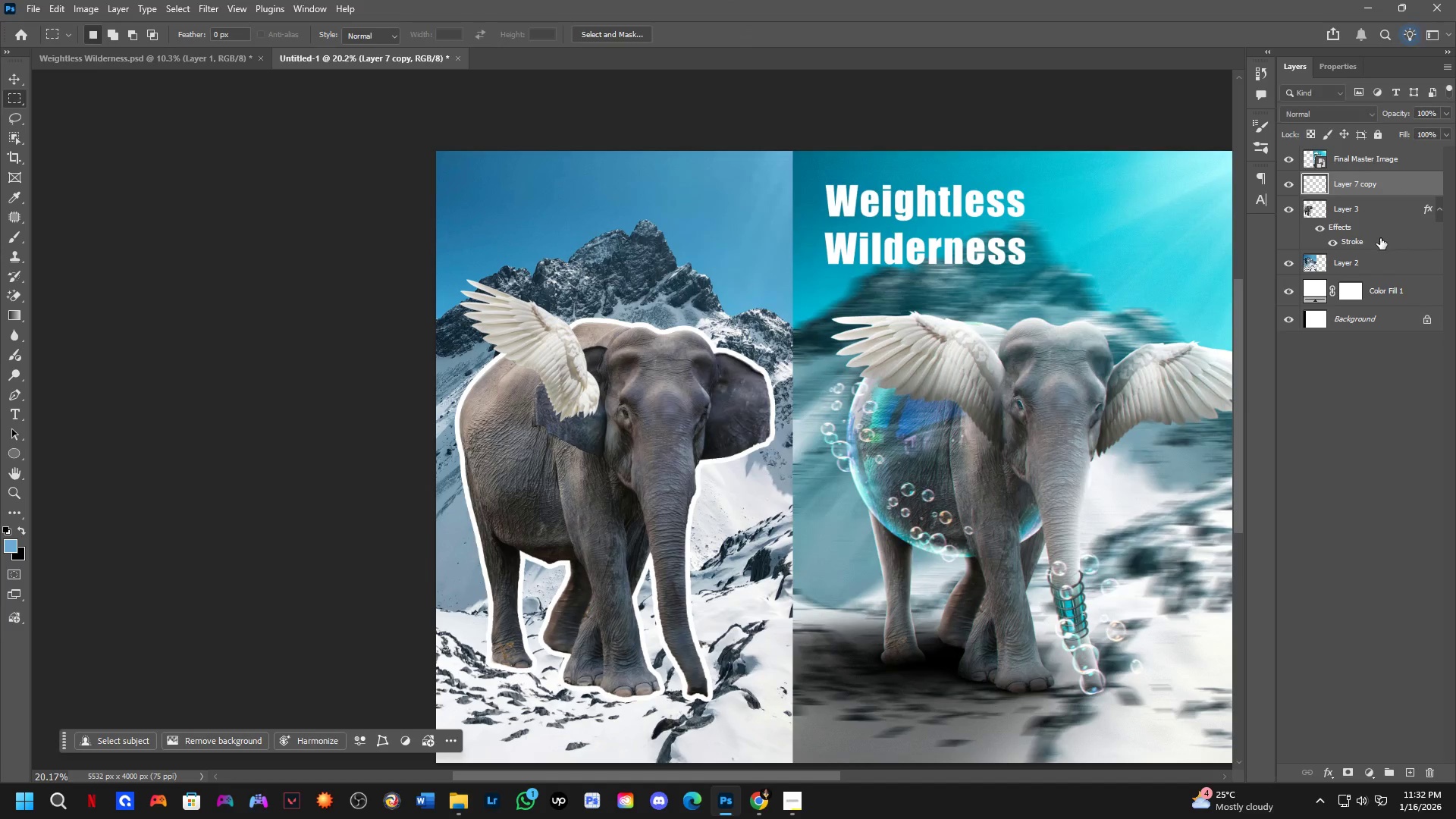 
key(Control+ControlLeft)
 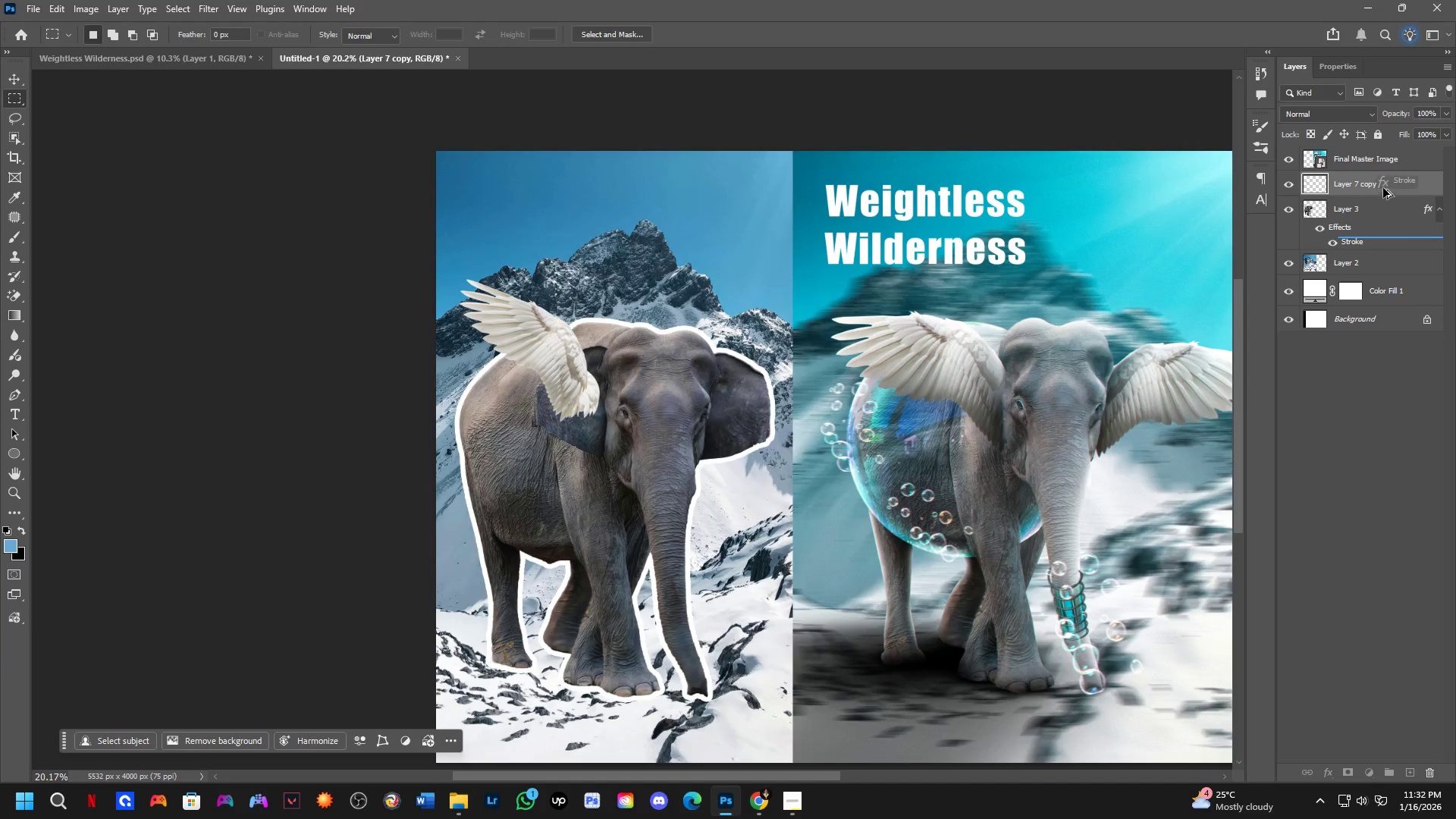 
key(Alt+Control+AltLeft)
 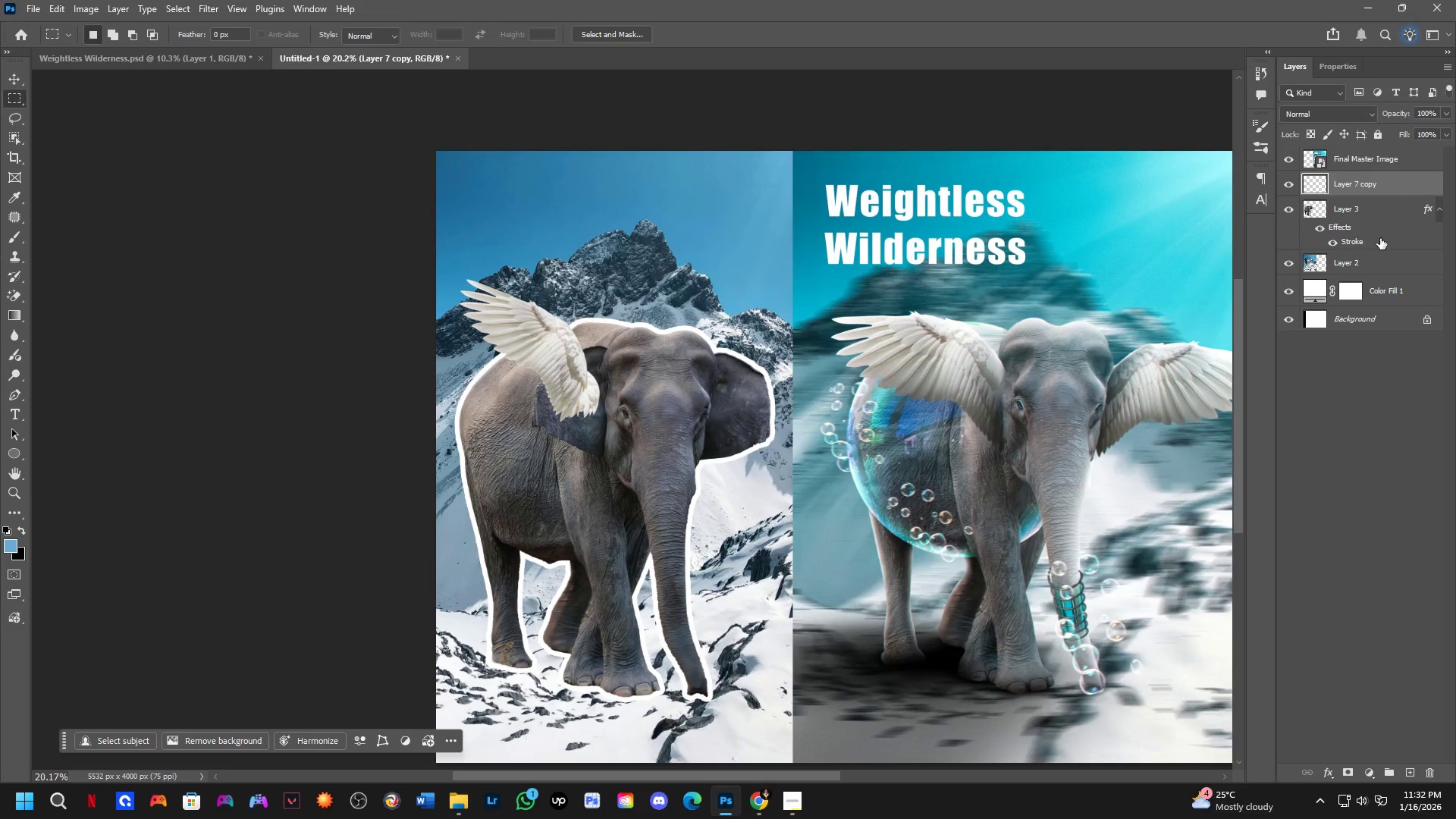 
left_click_drag(start_coordinate=[1380, 238], to_coordinate=[1387, 180])
 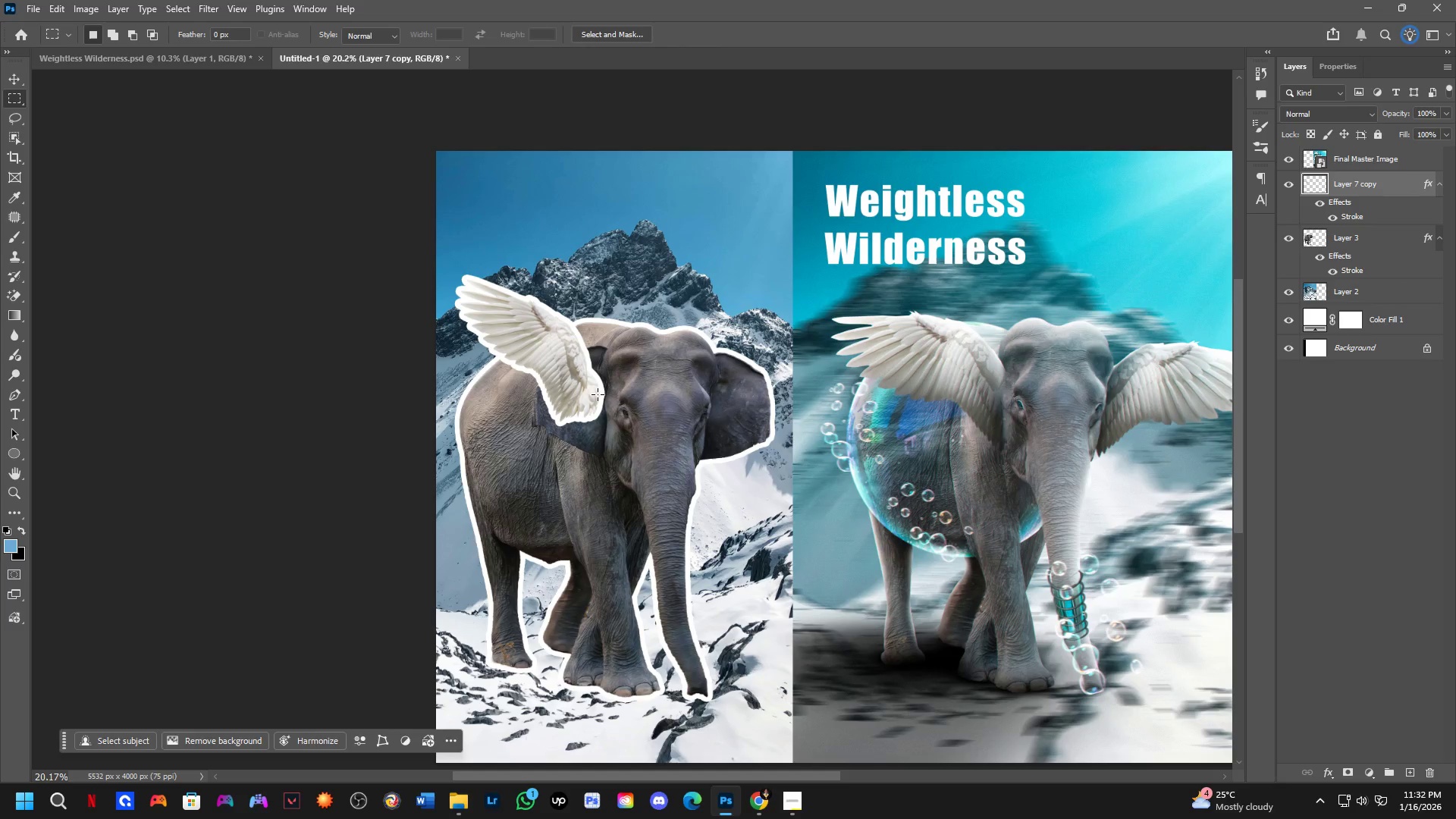 
hold_key(key=ControlLeft, duration=0.33)
 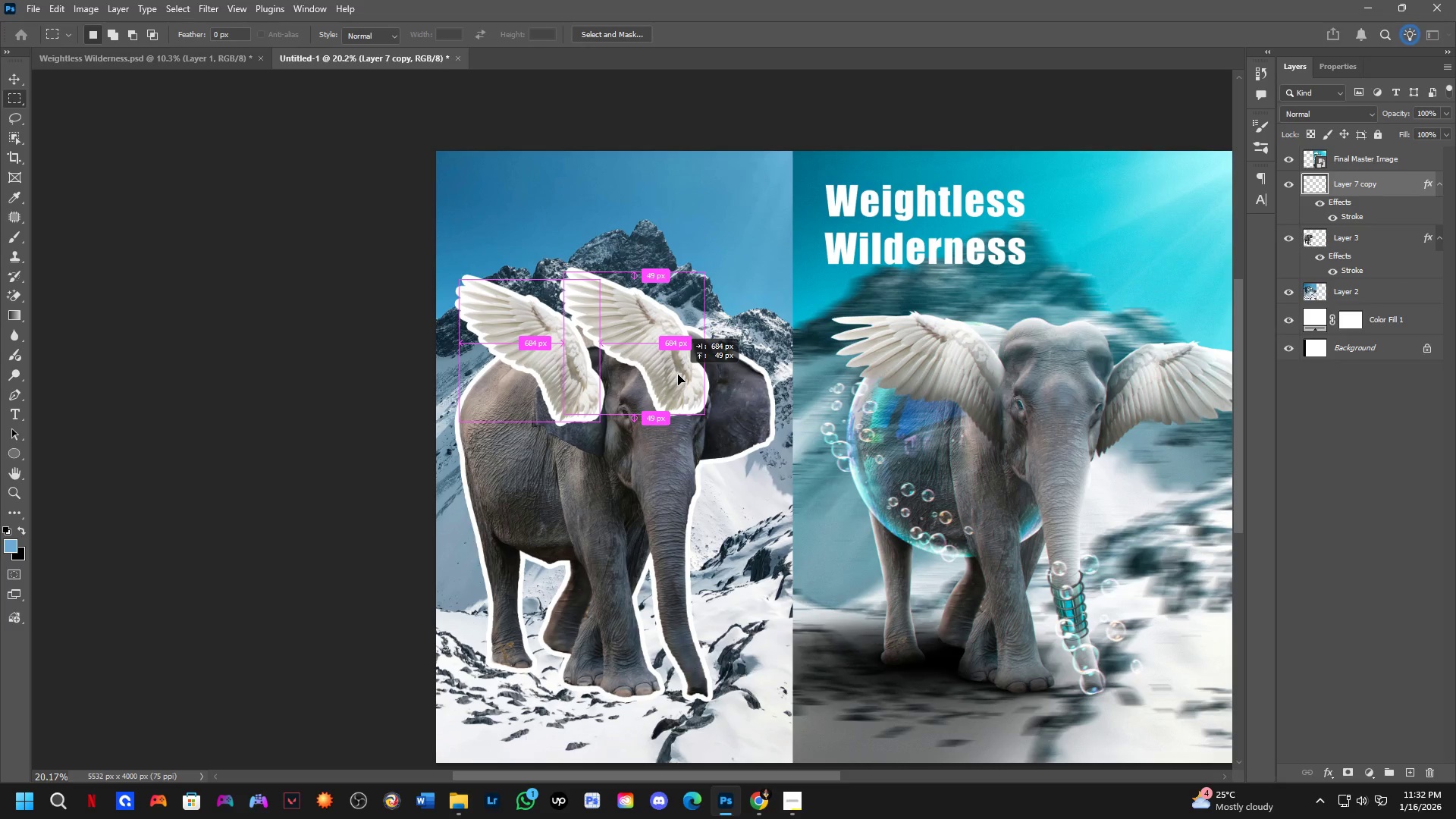 
key(Alt+Control+AltLeft)
 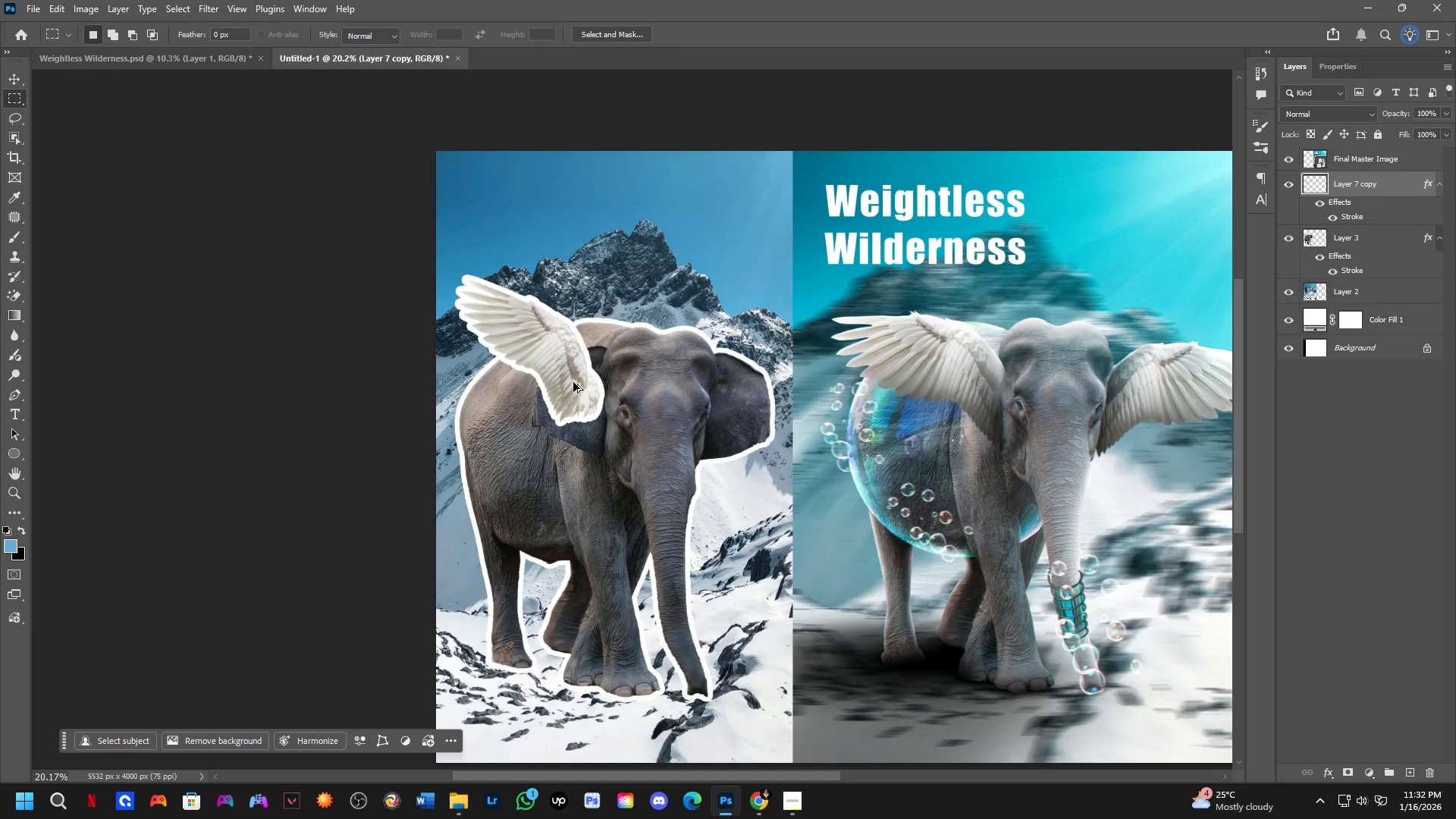 
left_click_drag(start_coordinate=[573, 382], to_coordinate=[678, 375])
 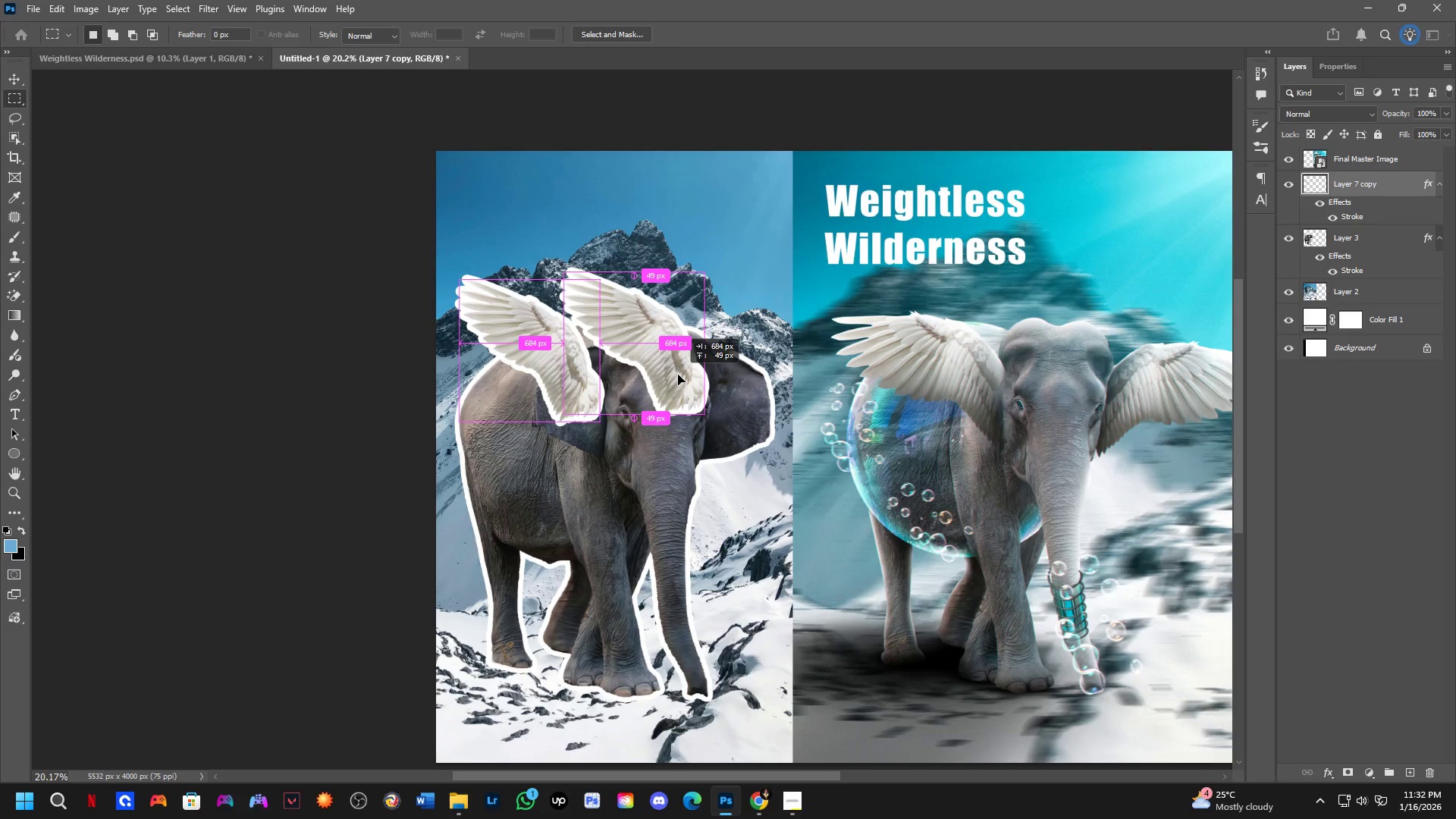 
key(Control+T)
 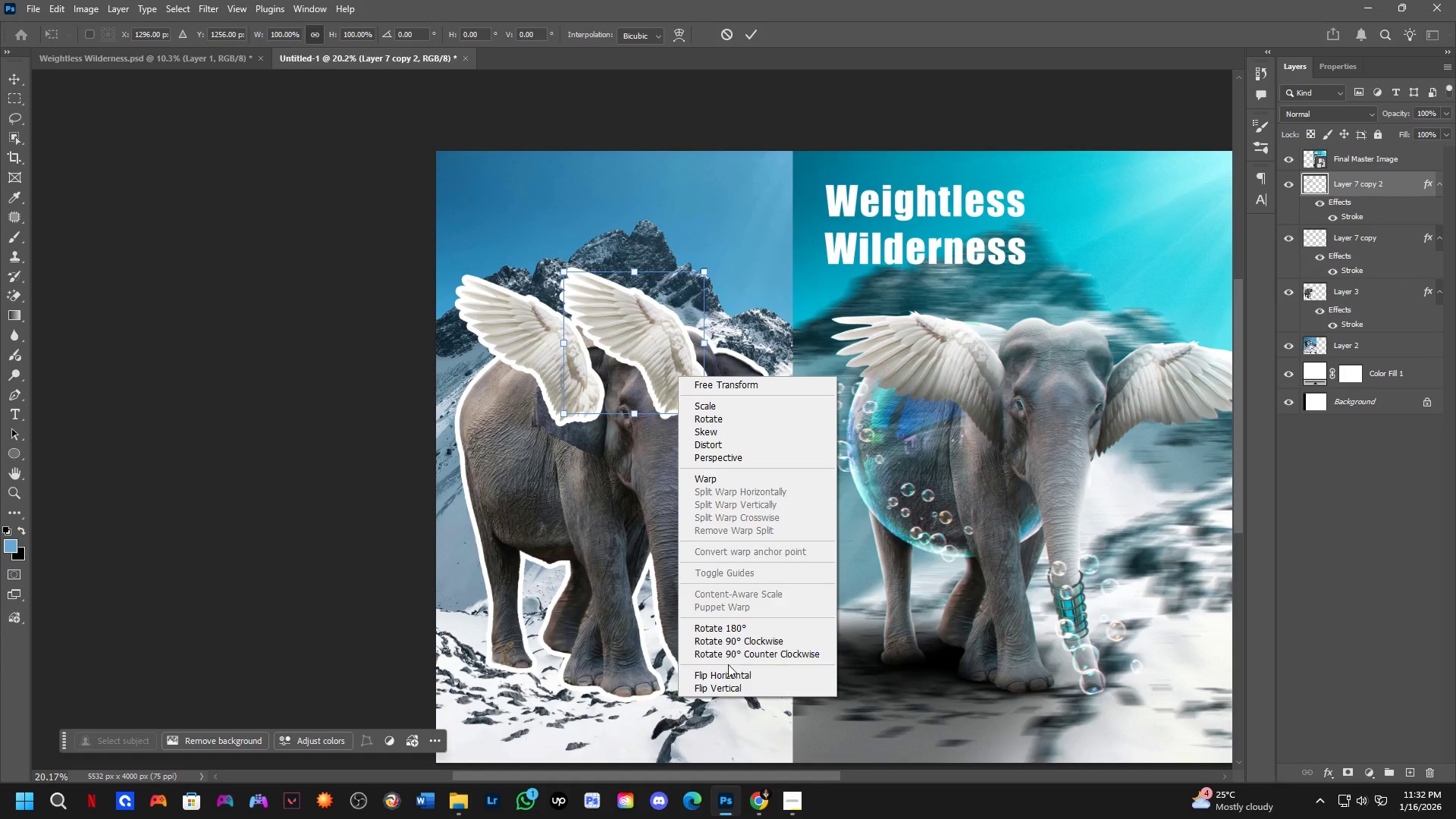 
left_click([728, 673])
 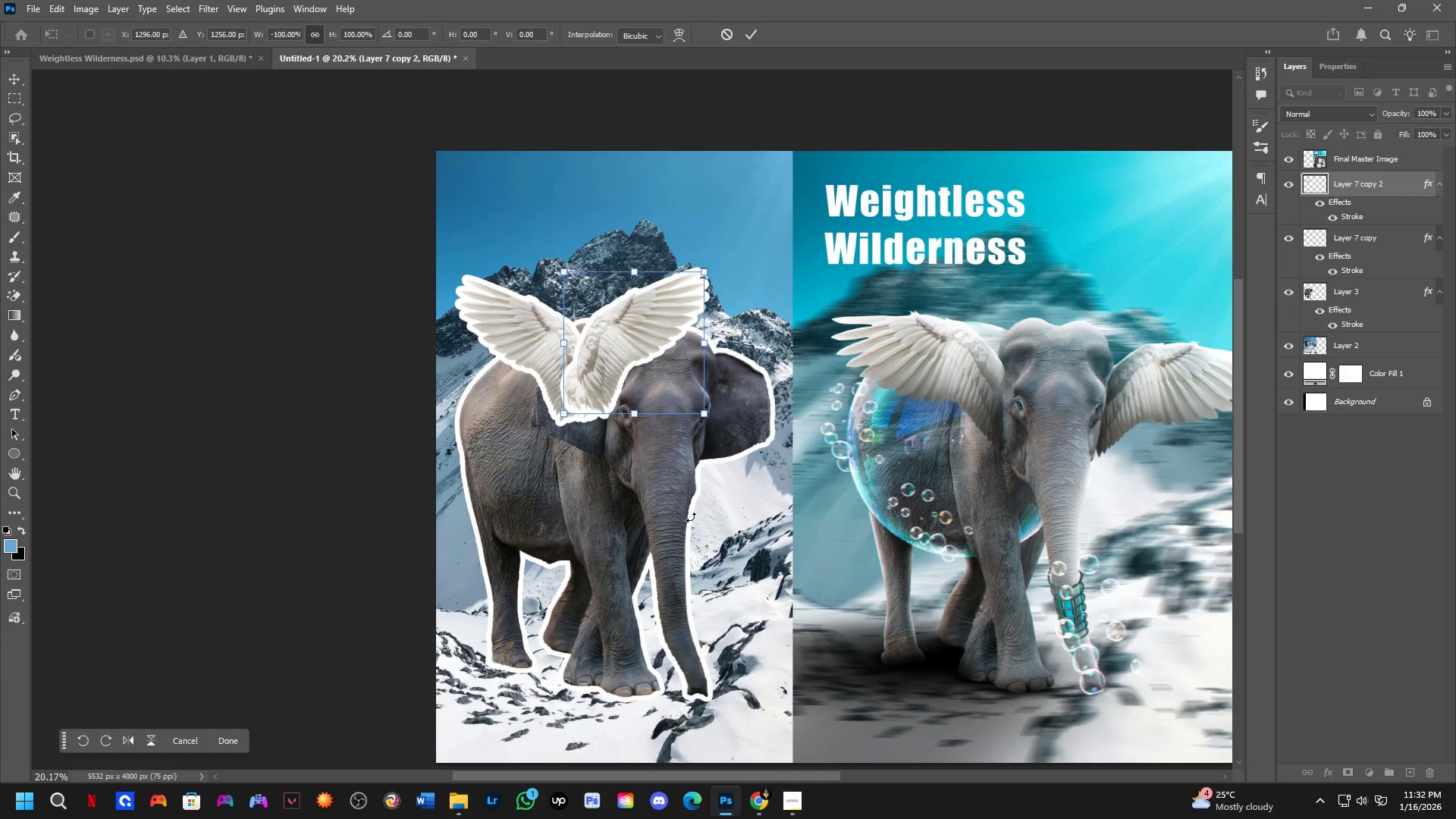 
hold_key(key=ControlLeft, duration=0.41)
left_click_drag(start_coordinate=[648, 365], to_coordinate=[794, 384])
 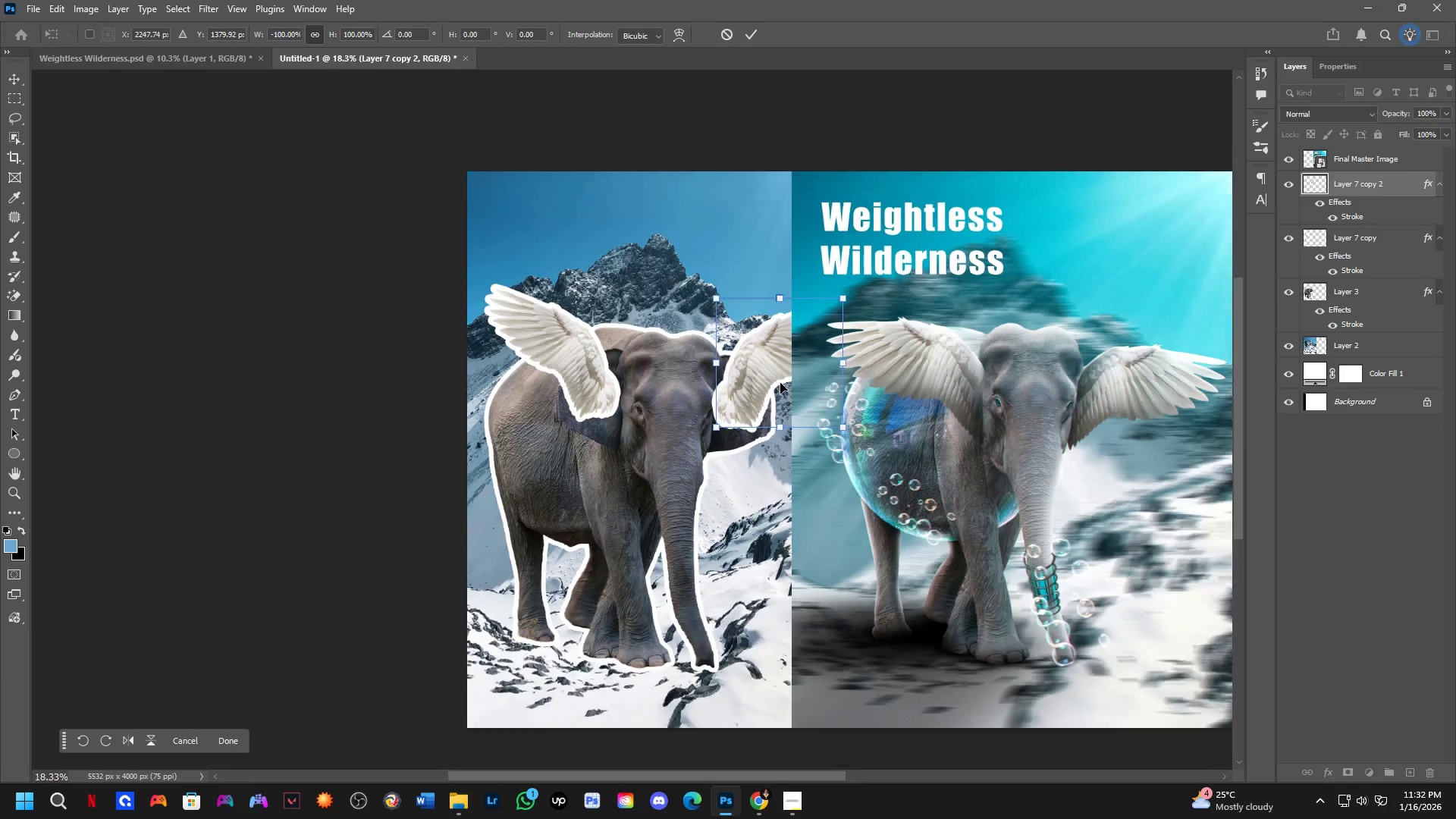 
hold_key(key=Space, duration=0.56)
 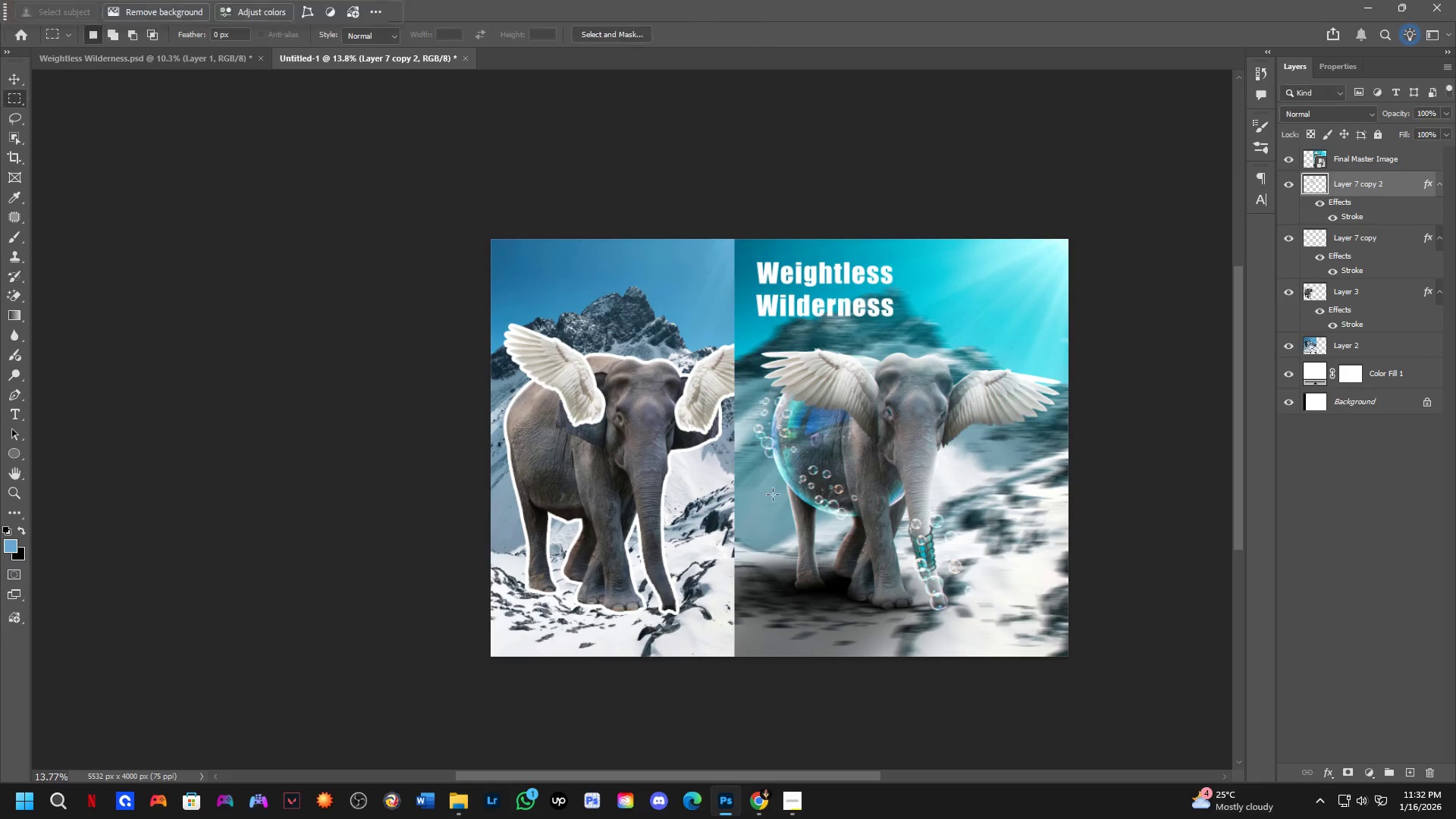 
left_click_drag(start_coordinate=[799, 436], to_coordinate=[745, 450])
 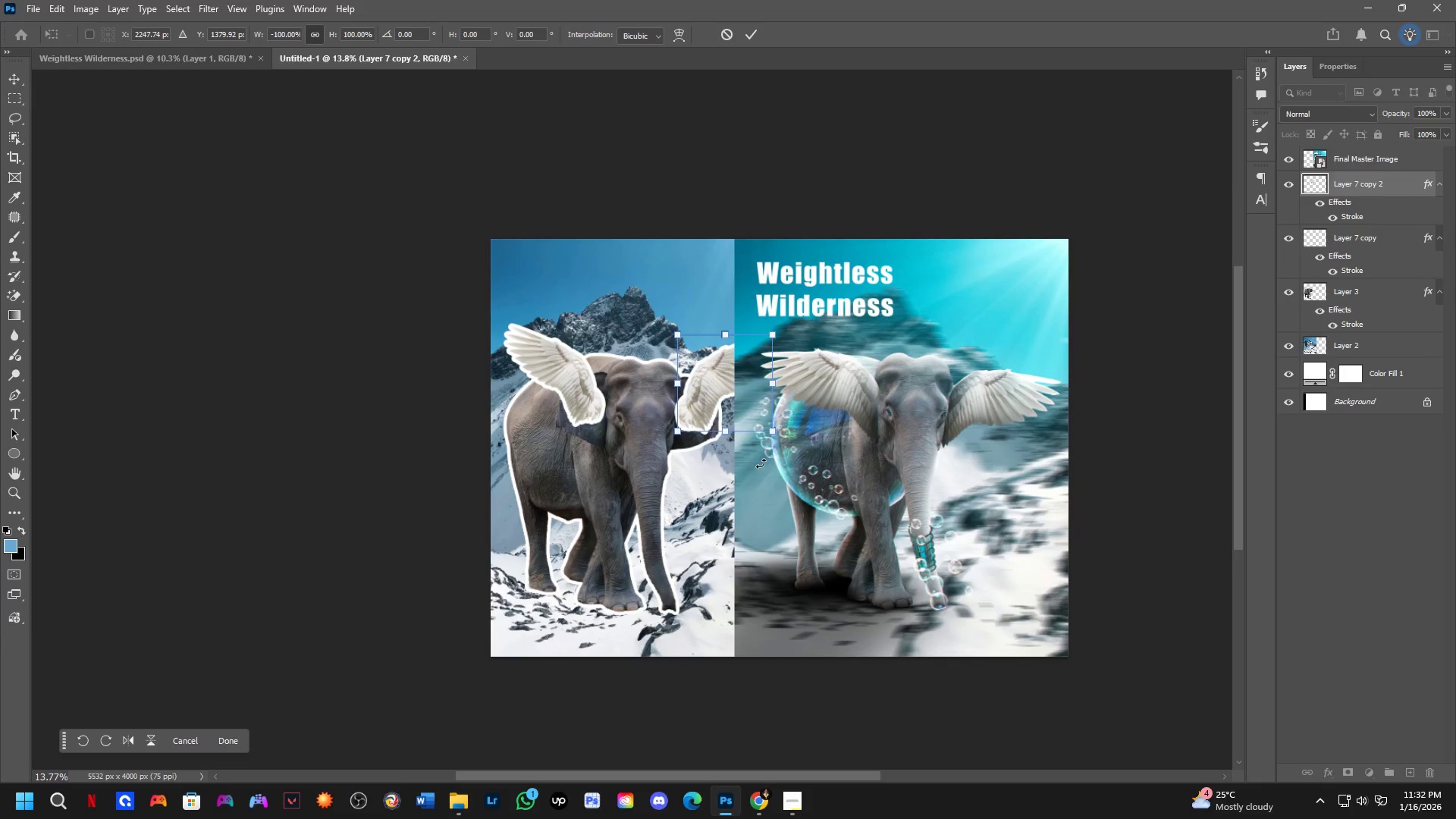 
scroll: coordinate [780, 383], scroll_direction: down, amount: 4.0
 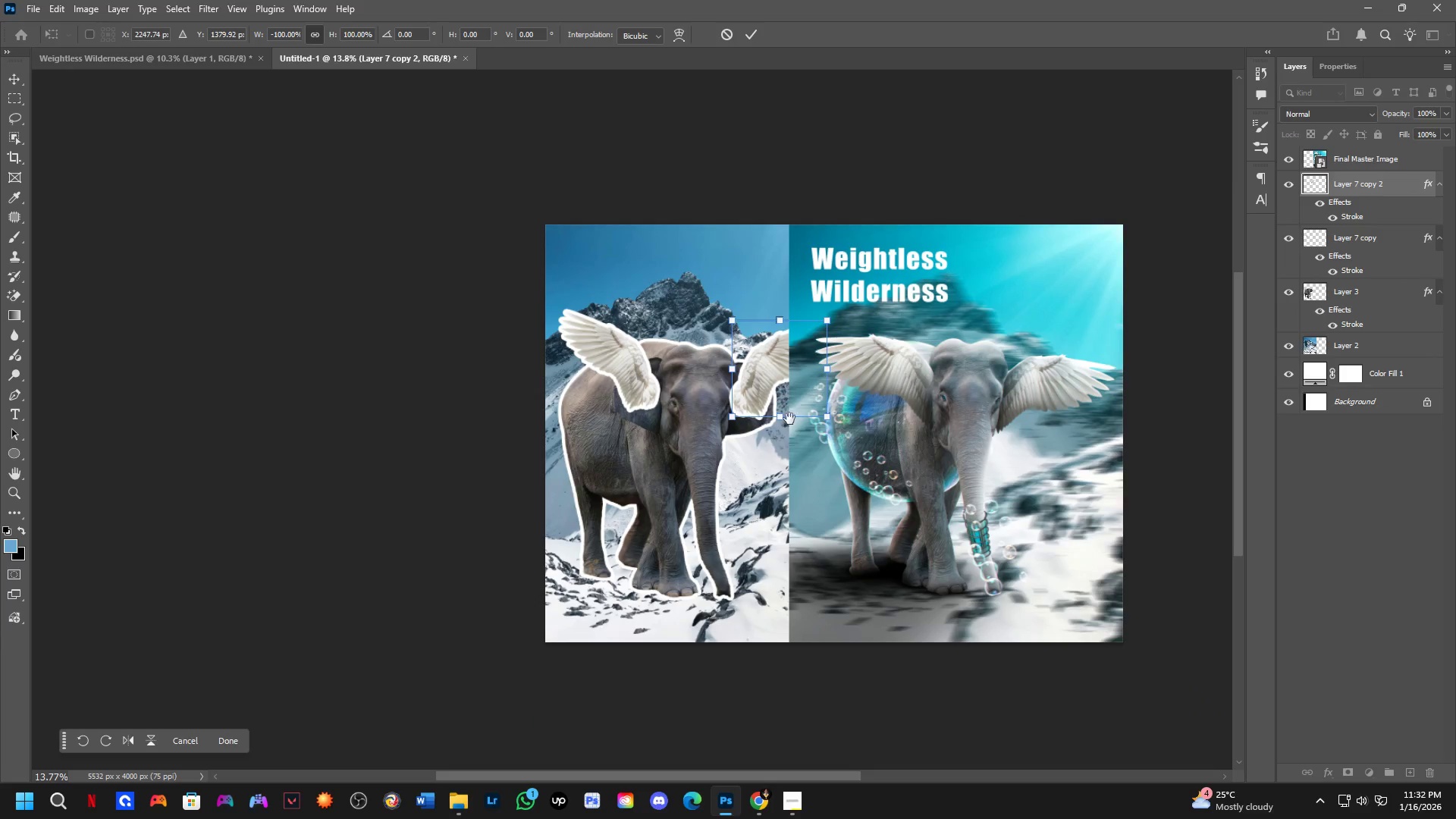 
key(NumpadEnter)
 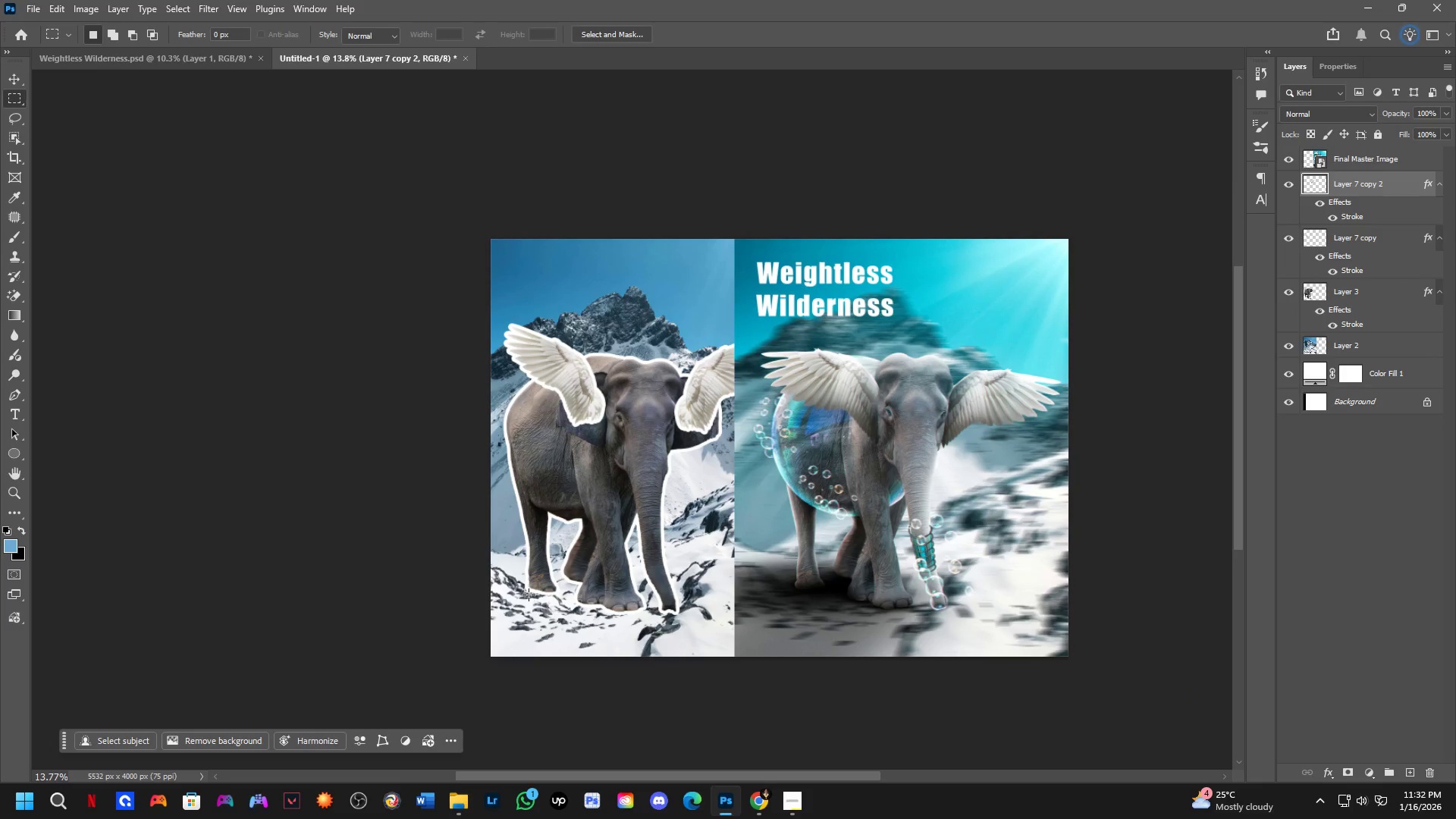 
key(C)
 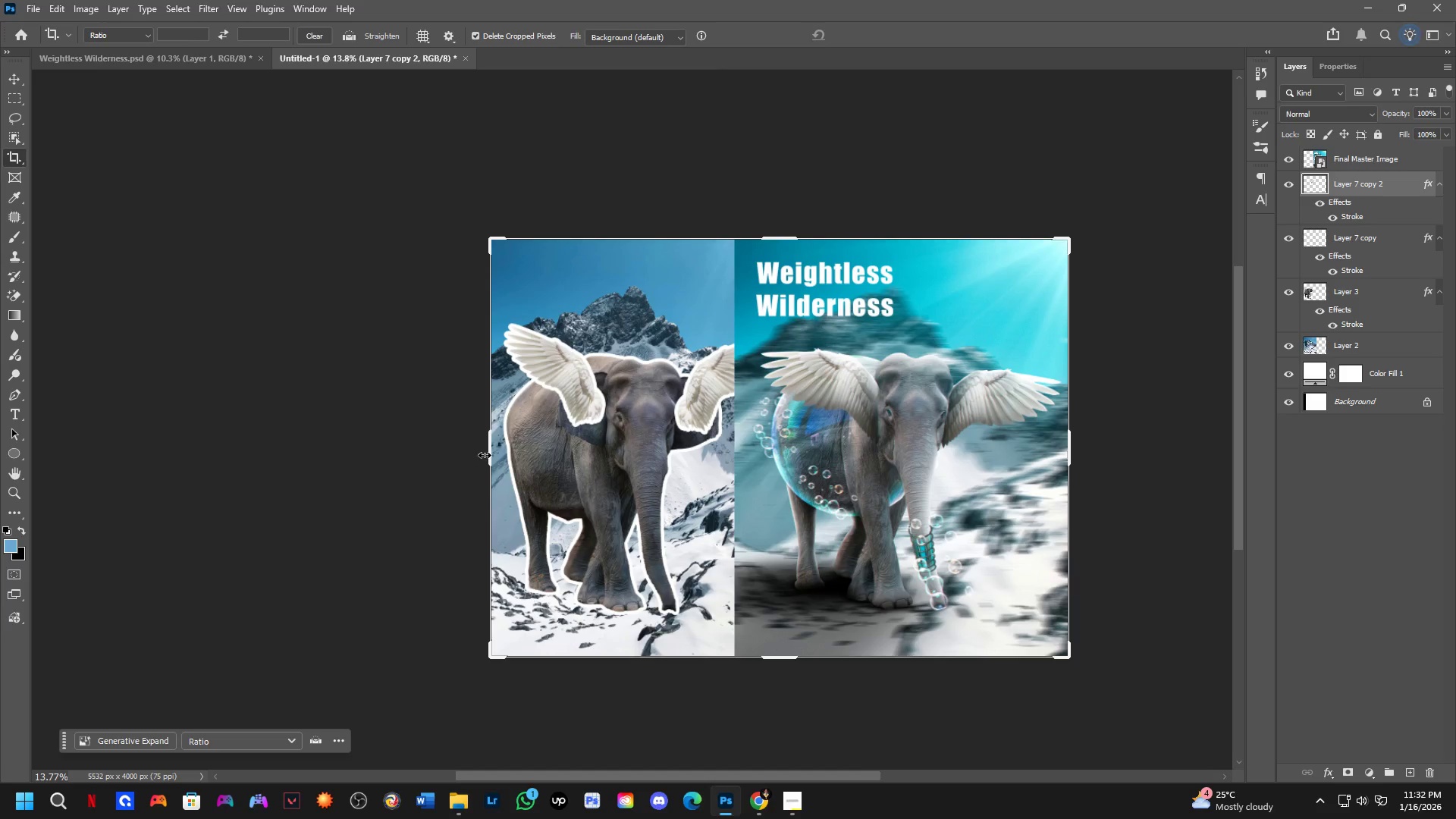 
left_click_drag(start_coordinate=[485, 451], to_coordinate=[422, 472])
 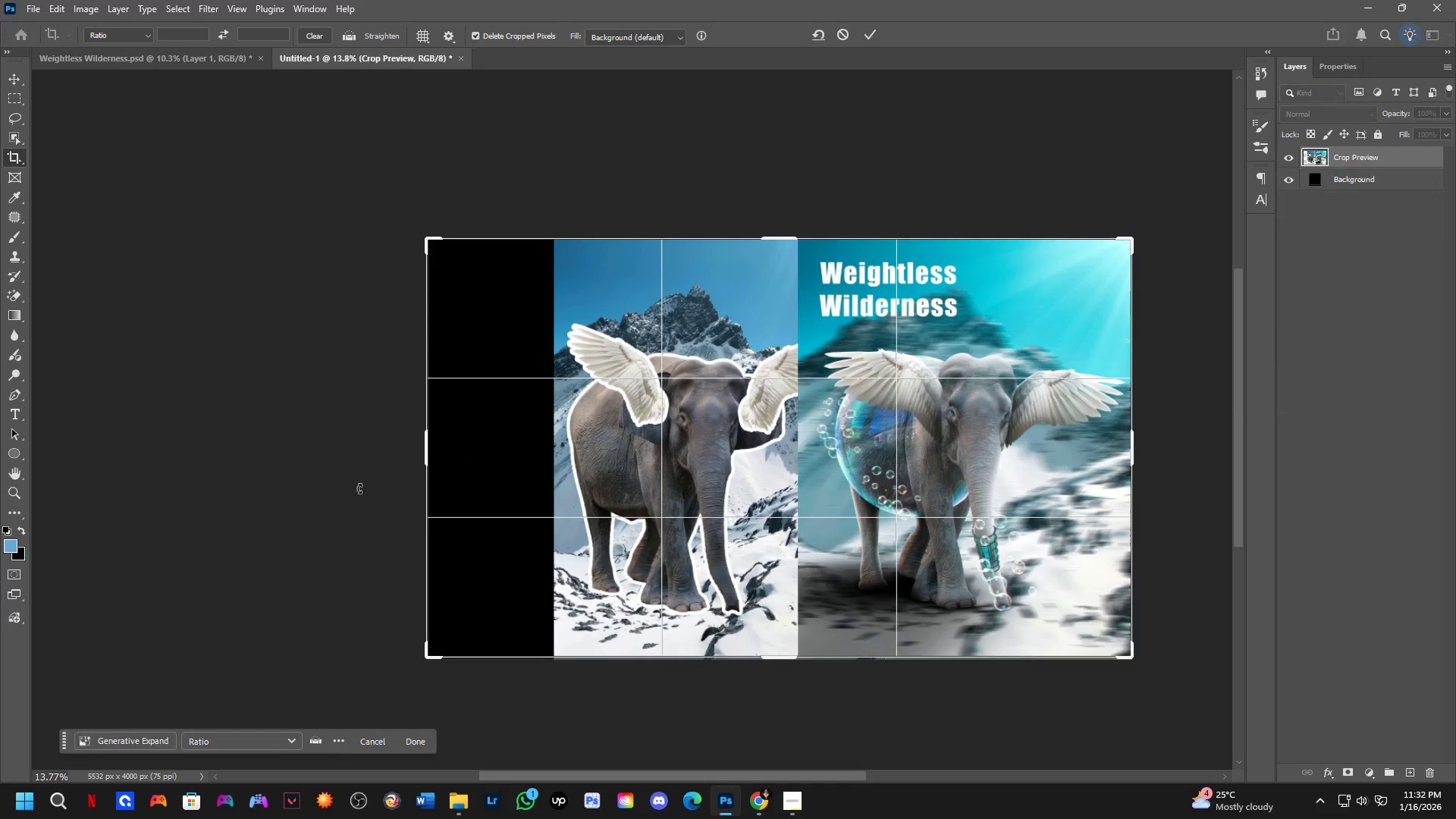 
key(NumpadEnter)
 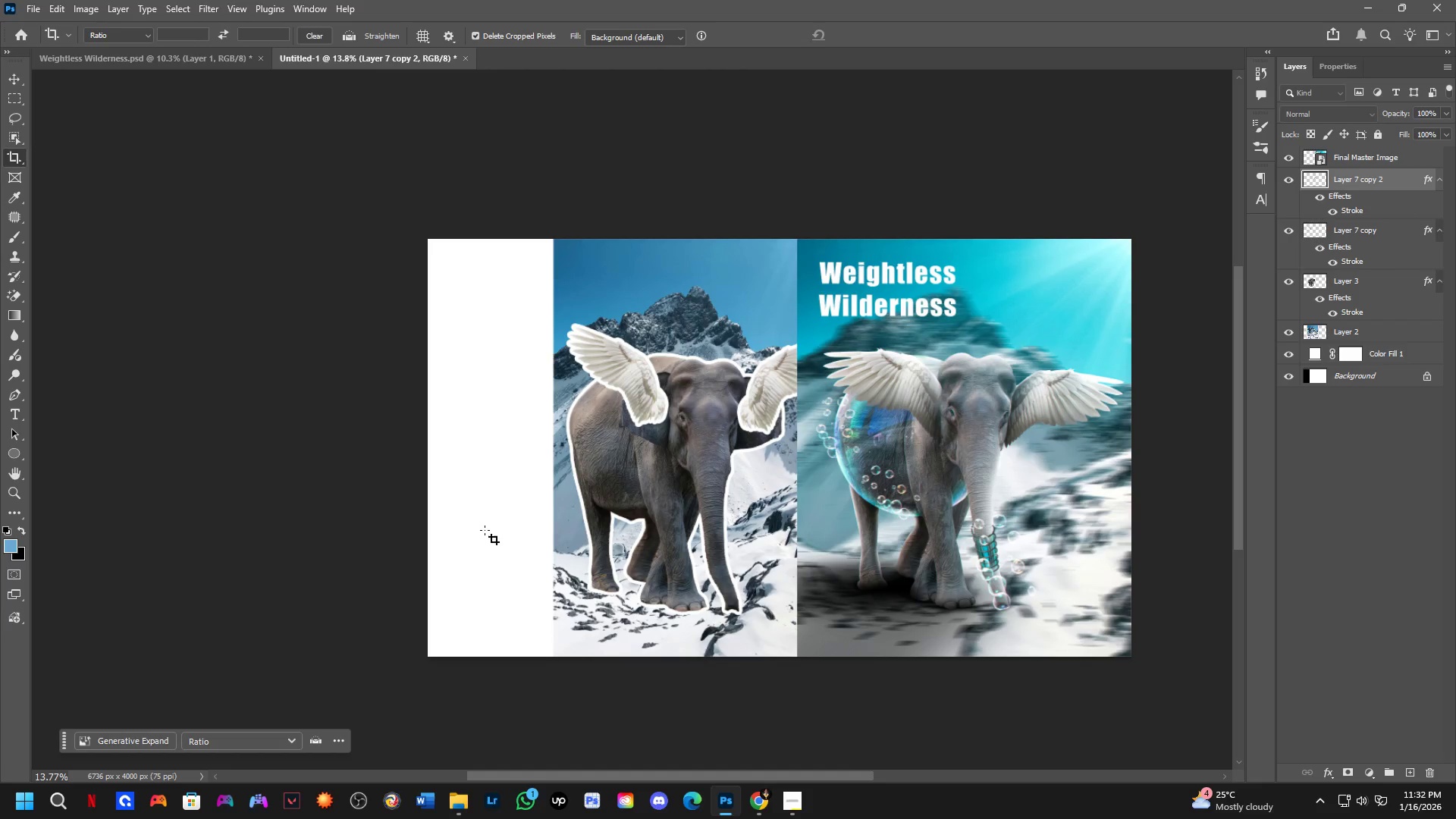 
hold_key(key=ControlLeft, duration=0.5)
 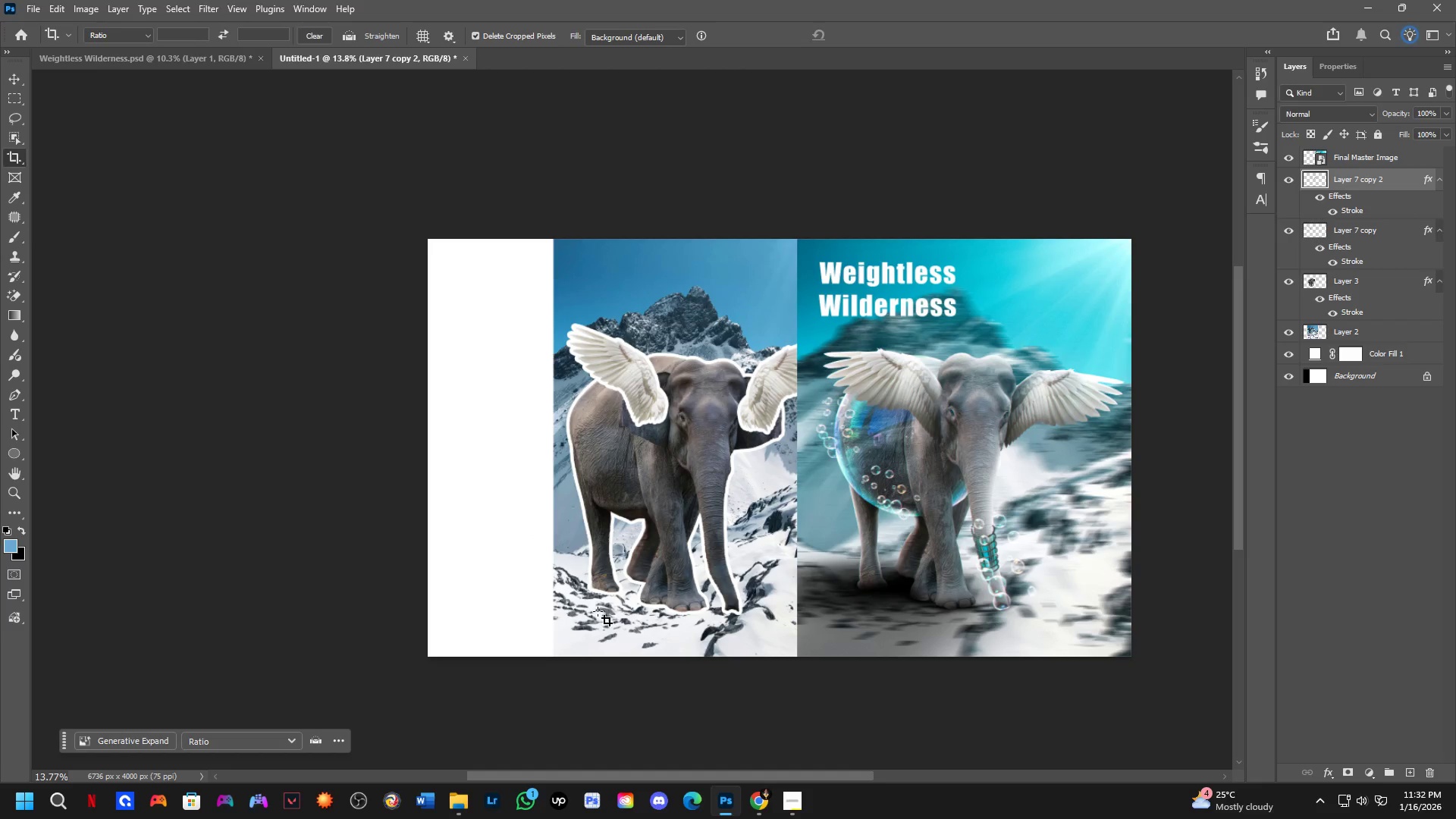 
key(B)
 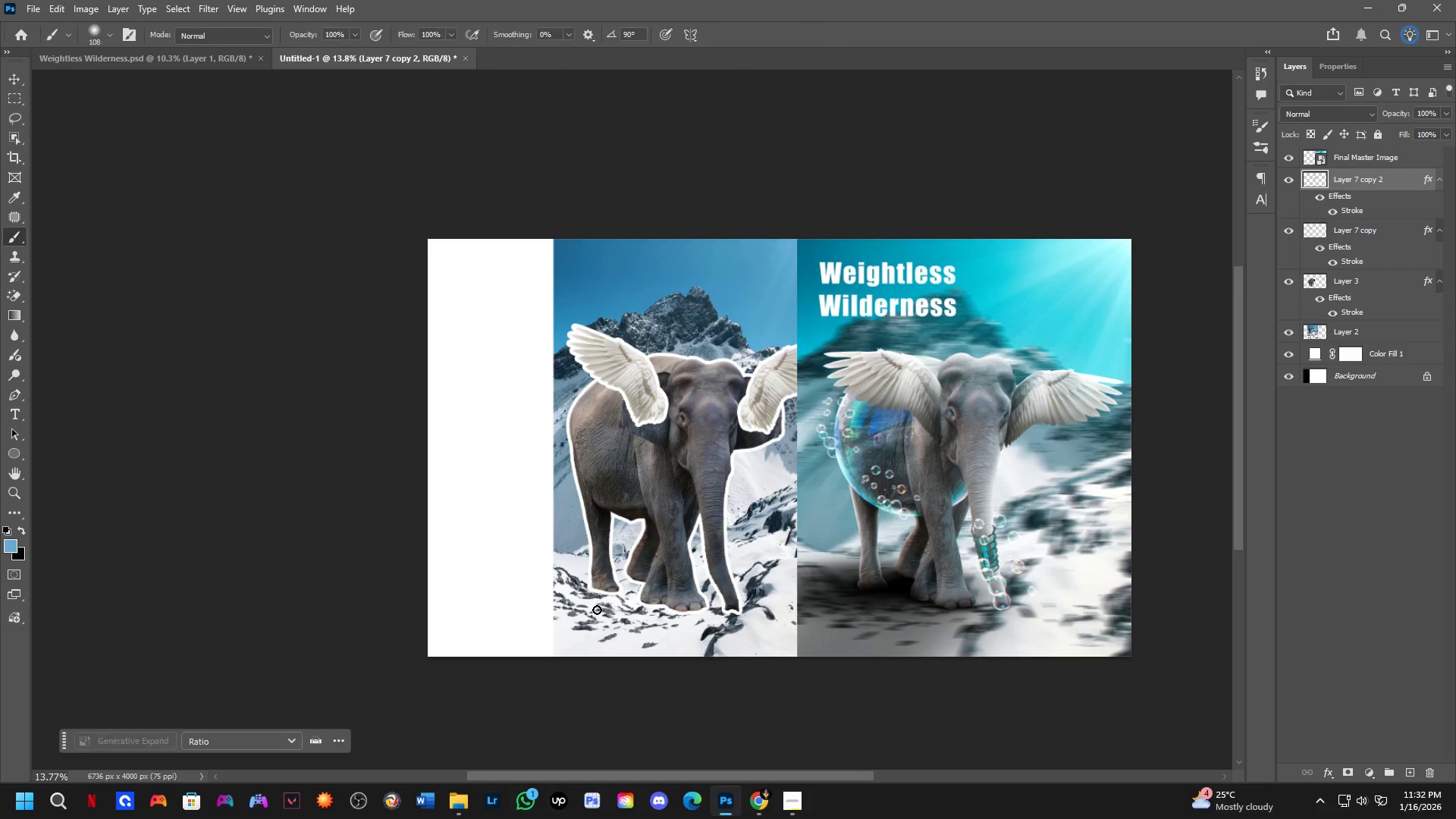 
hold_key(key=ControlLeft, duration=1.51)
left_click_drag(start_coordinate=[600, 615], to_coordinate=[524, 613])
 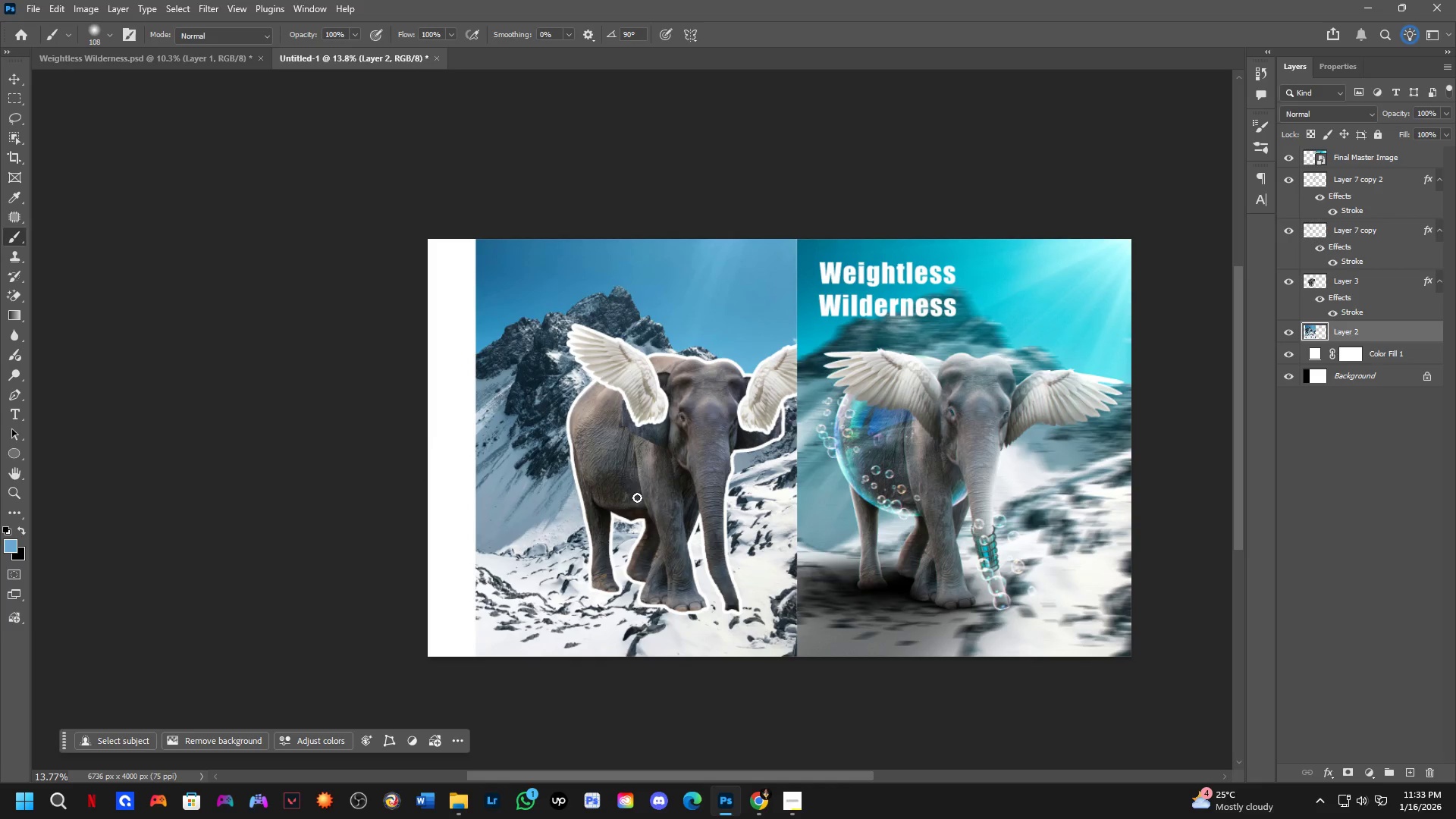 
hold_key(key=ControlLeft, duration=0.38)
 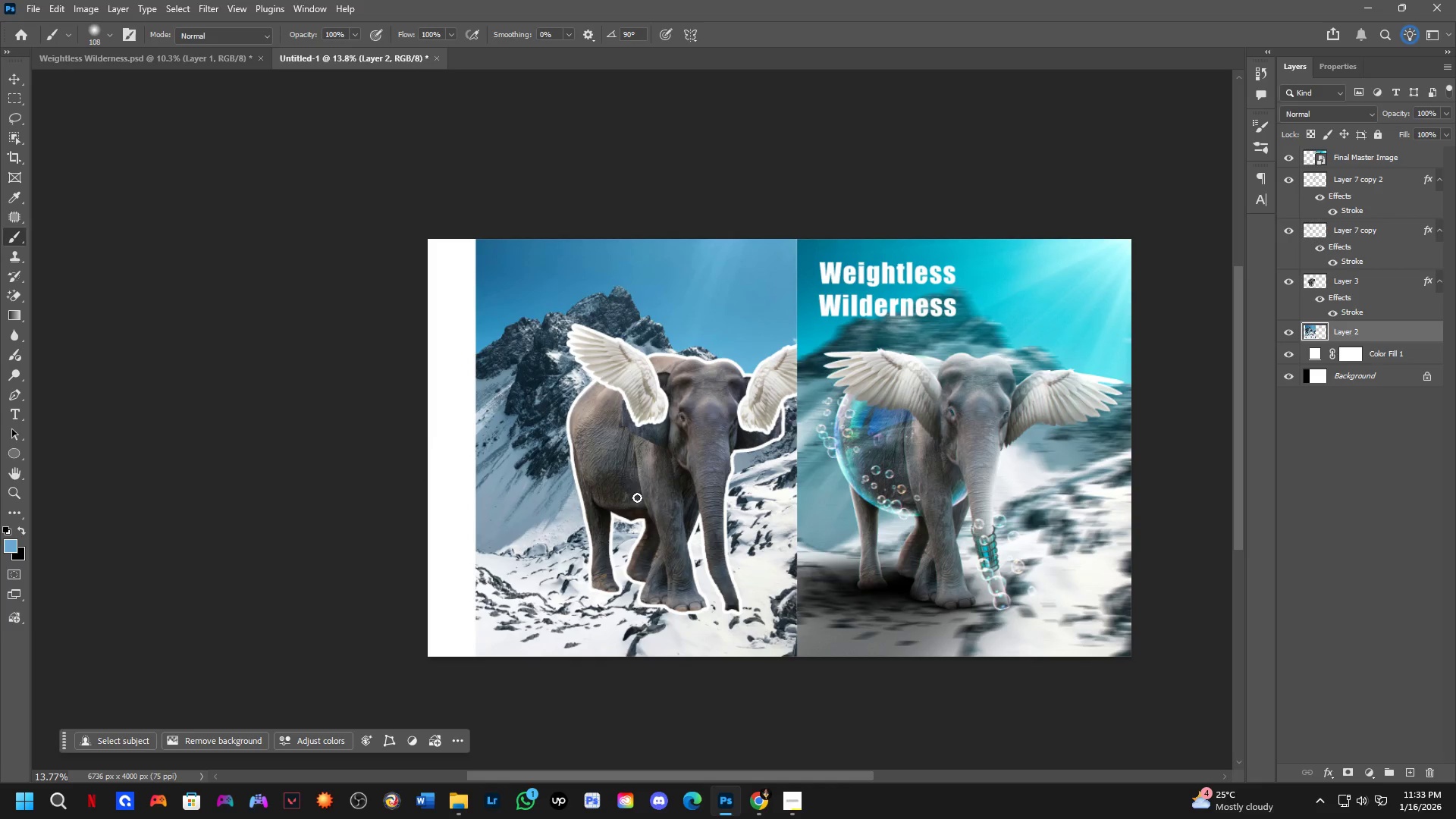 
hold_key(key=ControlLeft, duration=1.02)
left_click_drag(start_coordinate=[641, 482], to_coordinate=[604, 482])
 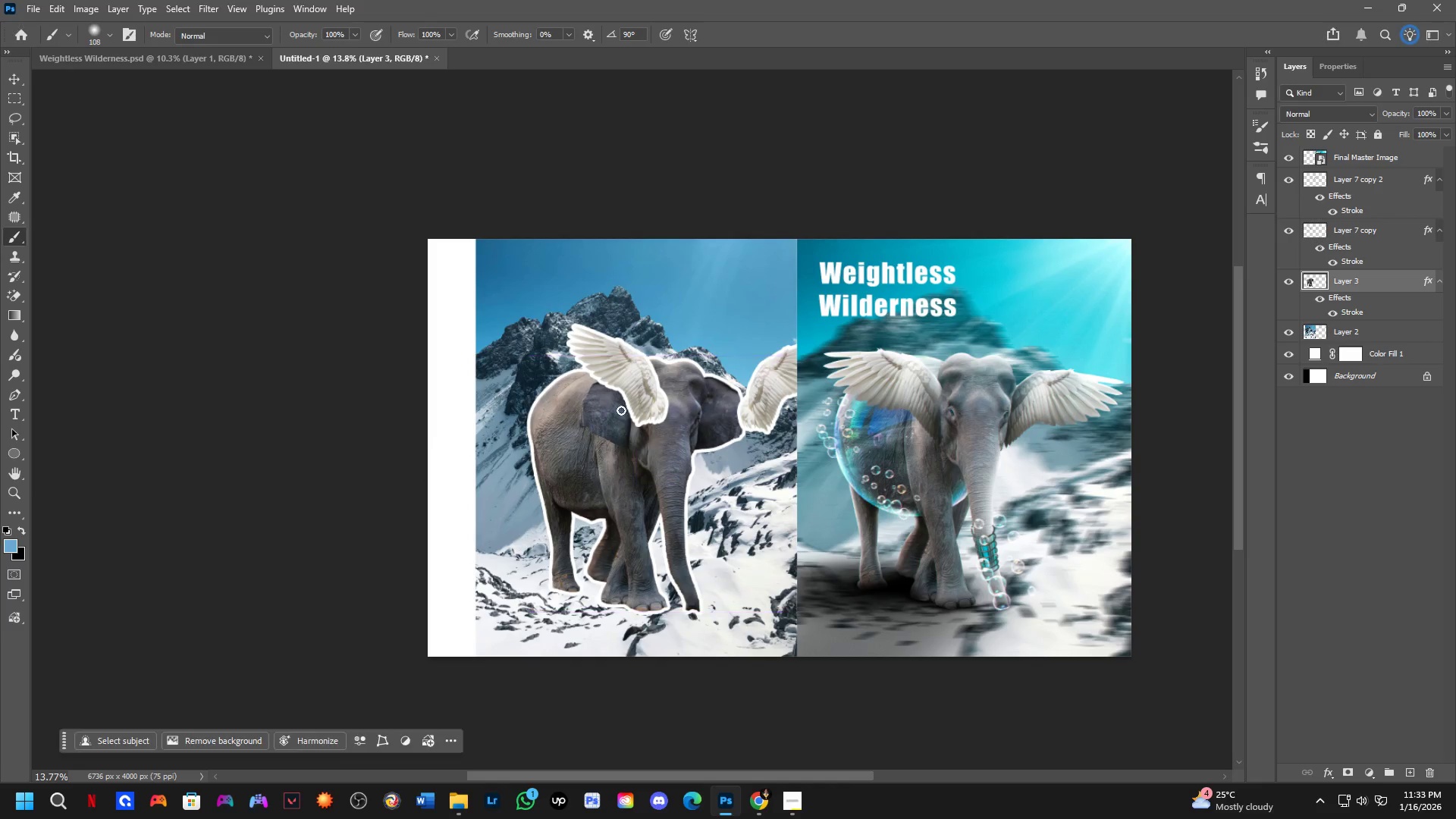 
hold_key(key=ControlLeft, duration=0.92)
left_click_drag(start_coordinate=[629, 391], to_coordinate=[588, 388])
 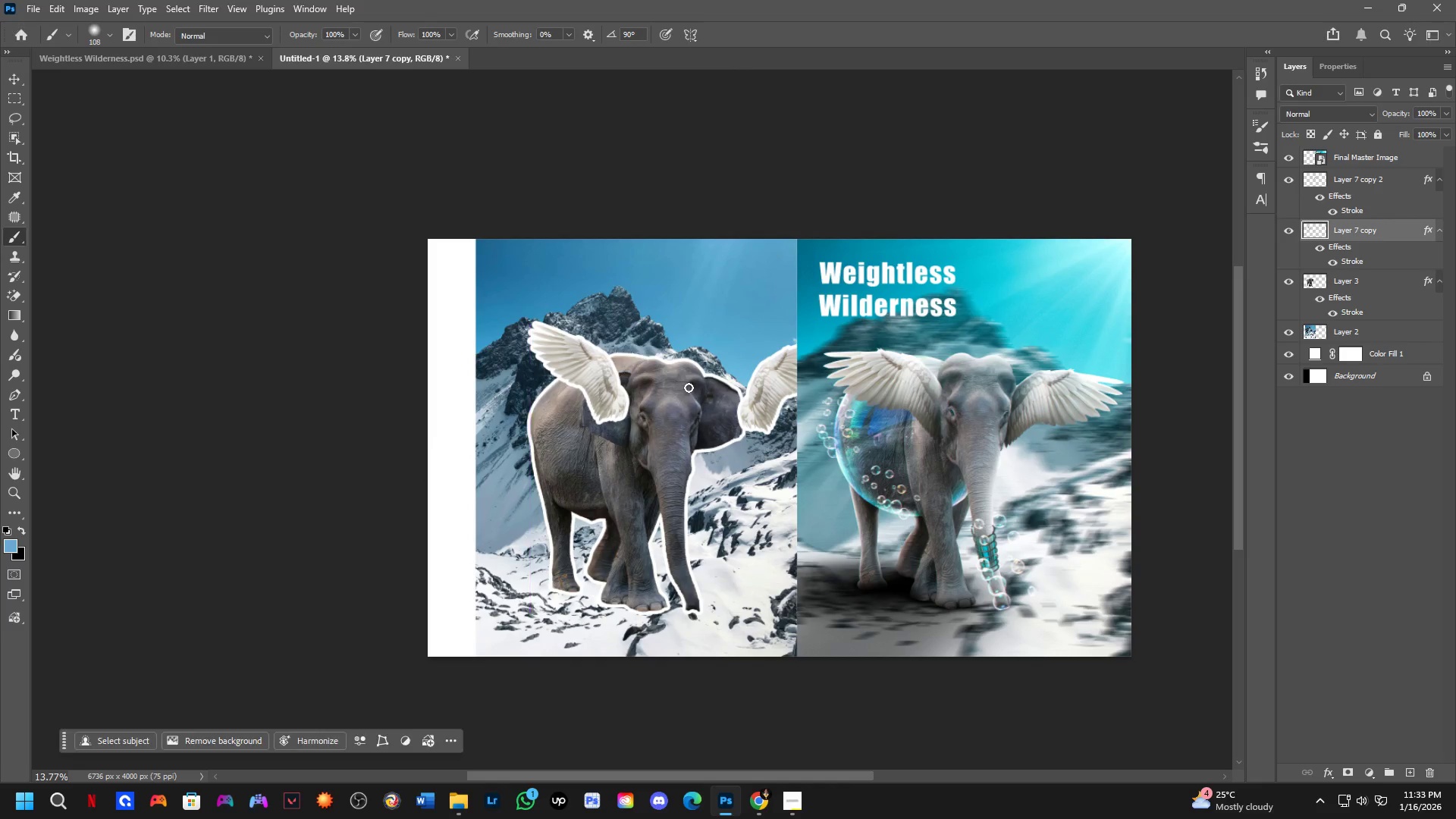 
hold_key(key=ControlLeft, duration=1.5)
left_click_drag(start_coordinate=[750, 396], to_coordinate=[709, 372])
 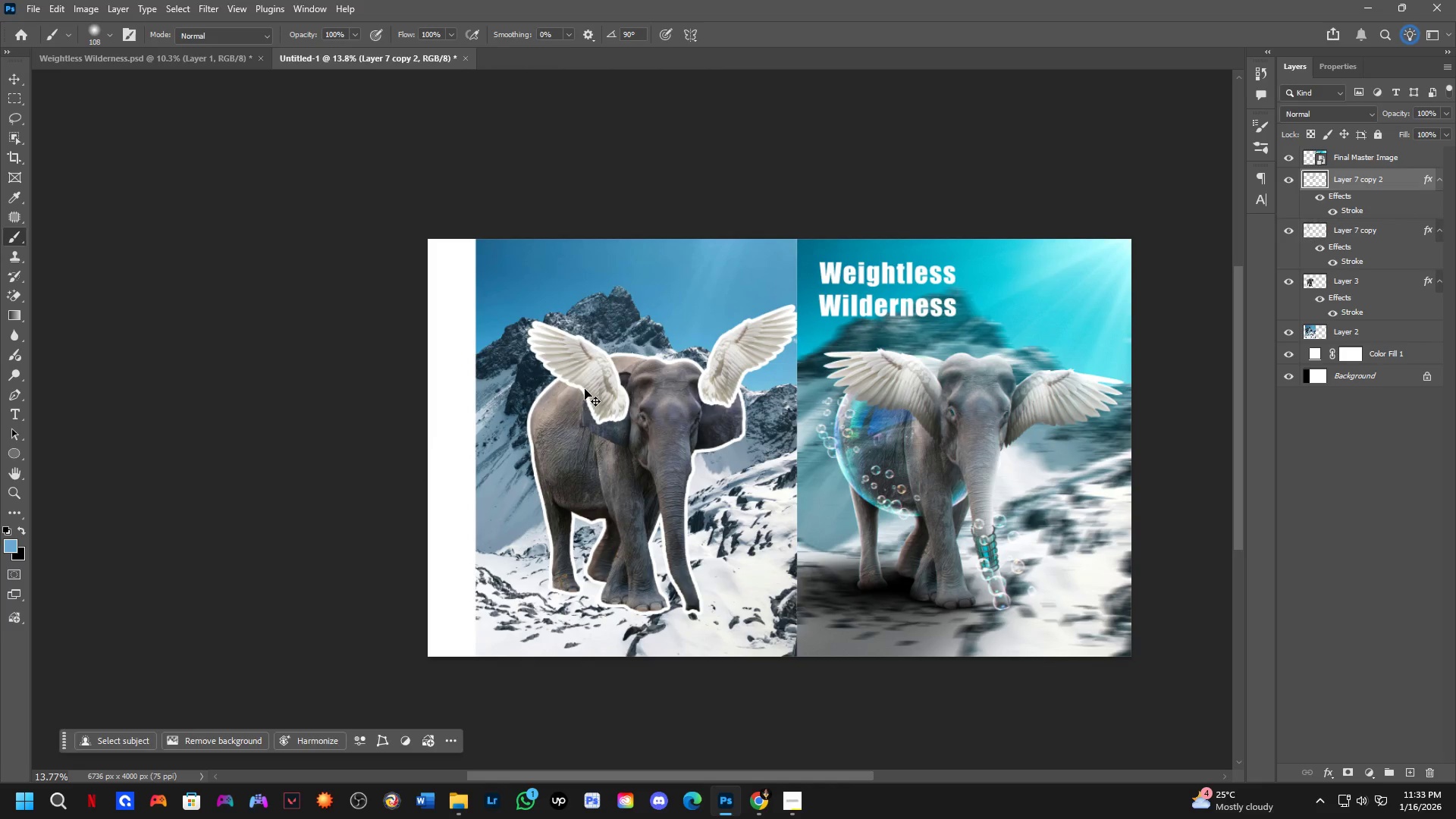 
hold_key(key=ControlLeft, duration=1.52)
 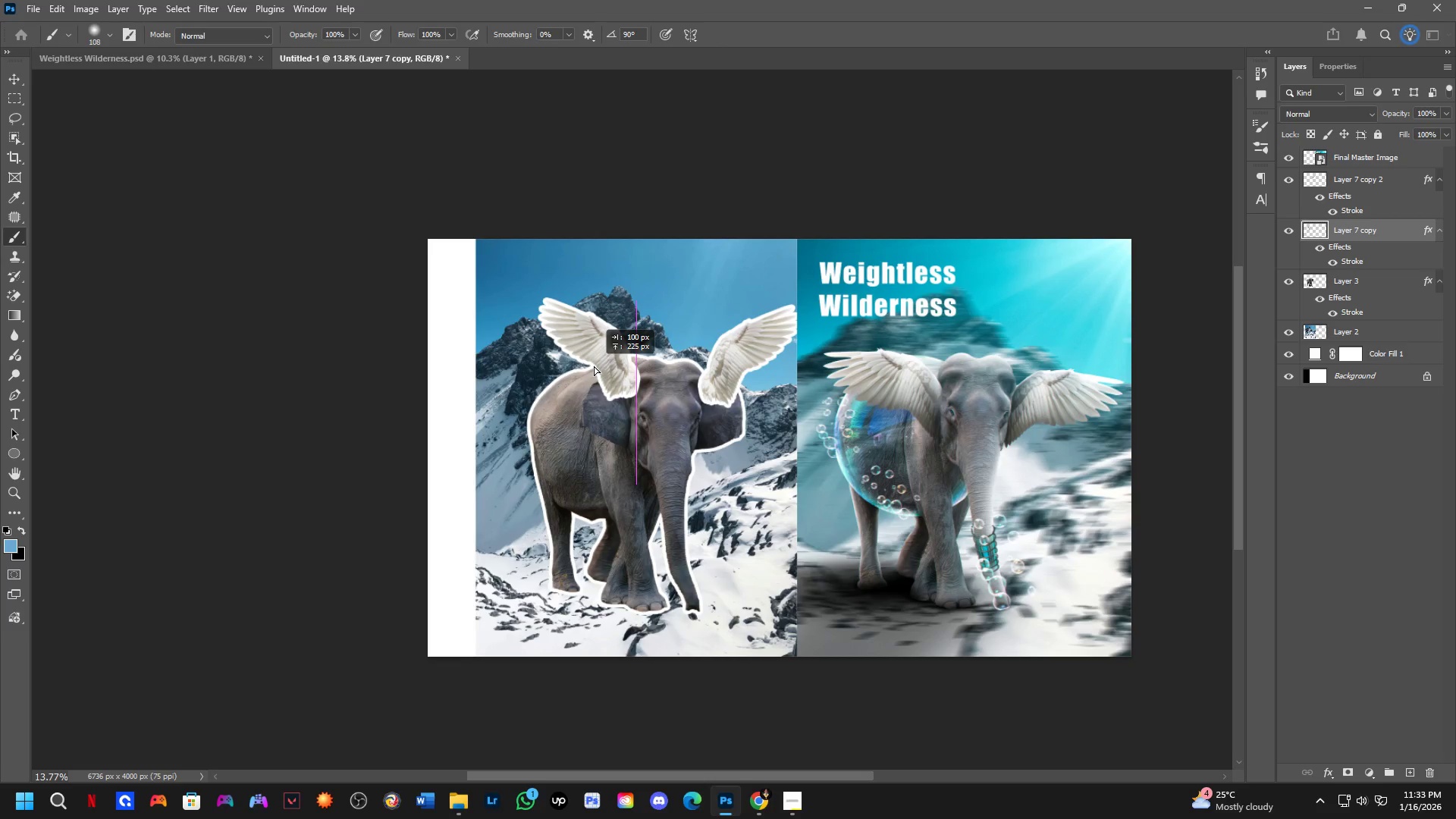 
hold_key(key=ControlLeft, duration=0.73)
left_click_drag(start_coordinate=[585, 389], to_coordinate=[594, 366])
 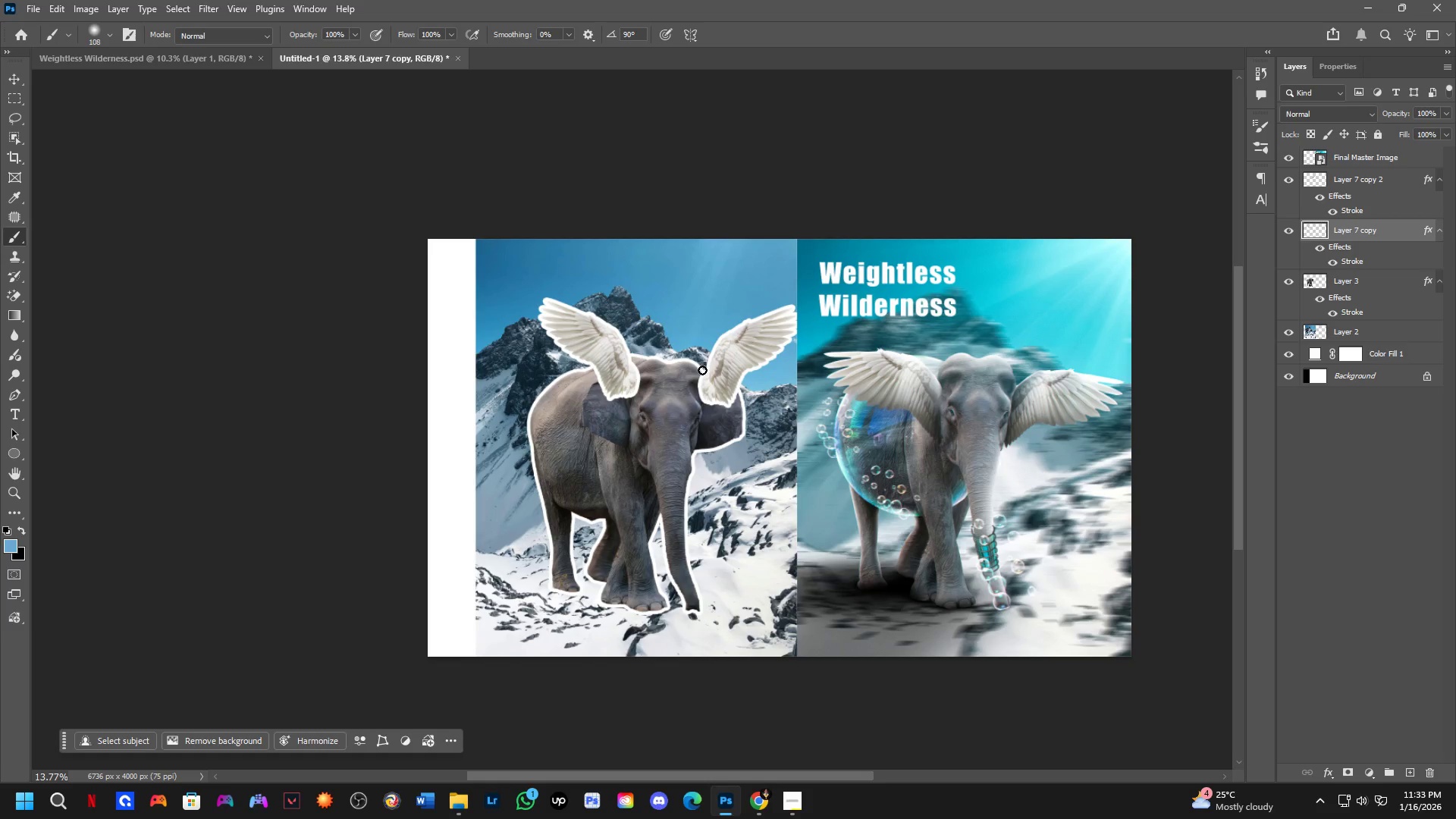 
hold_key(key=ControlLeft, duration=0.59)
left_click_drag(start_coordinate=[724, 369], to_coordinate=[710, 367])
 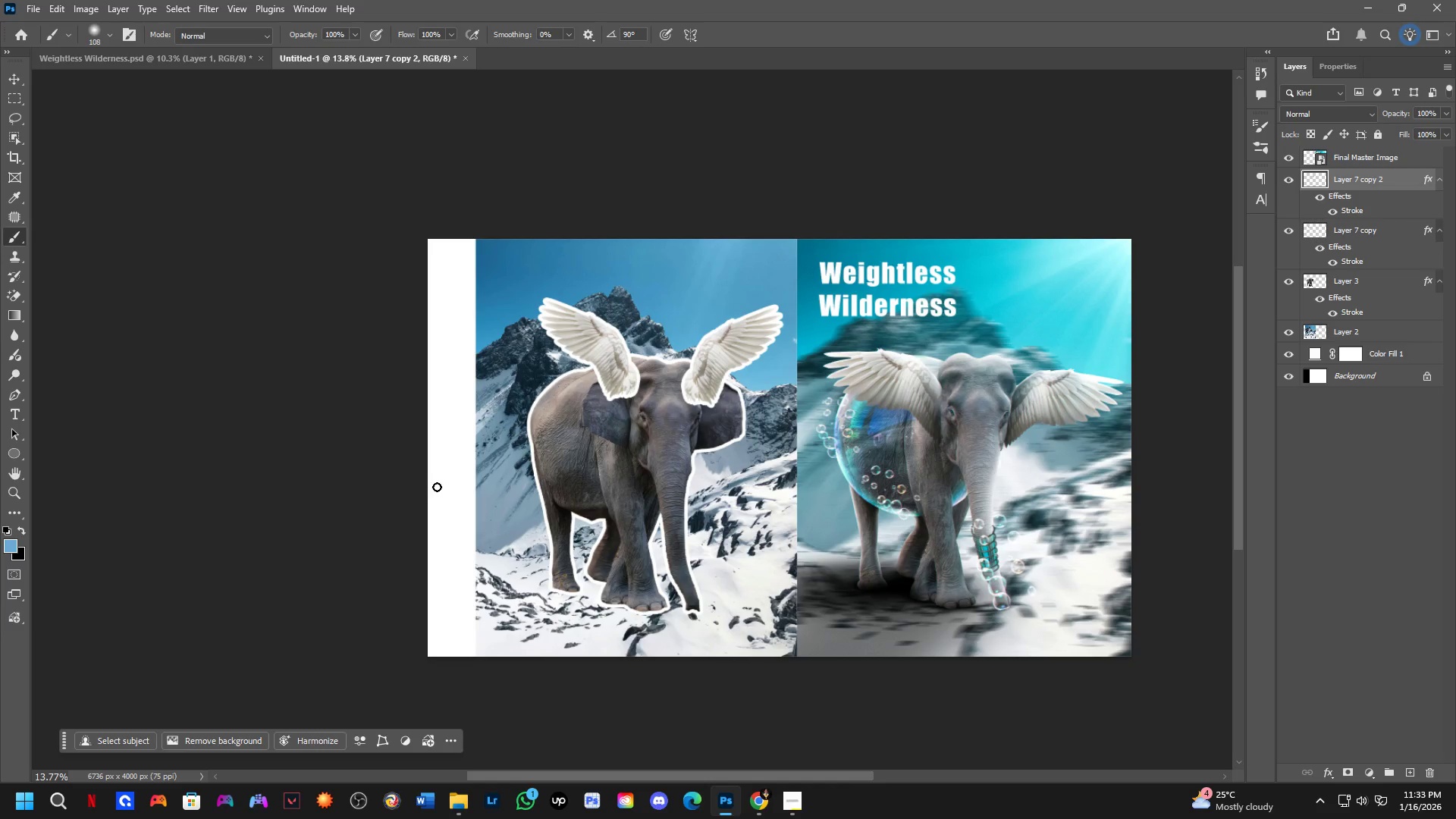 
key(C)
 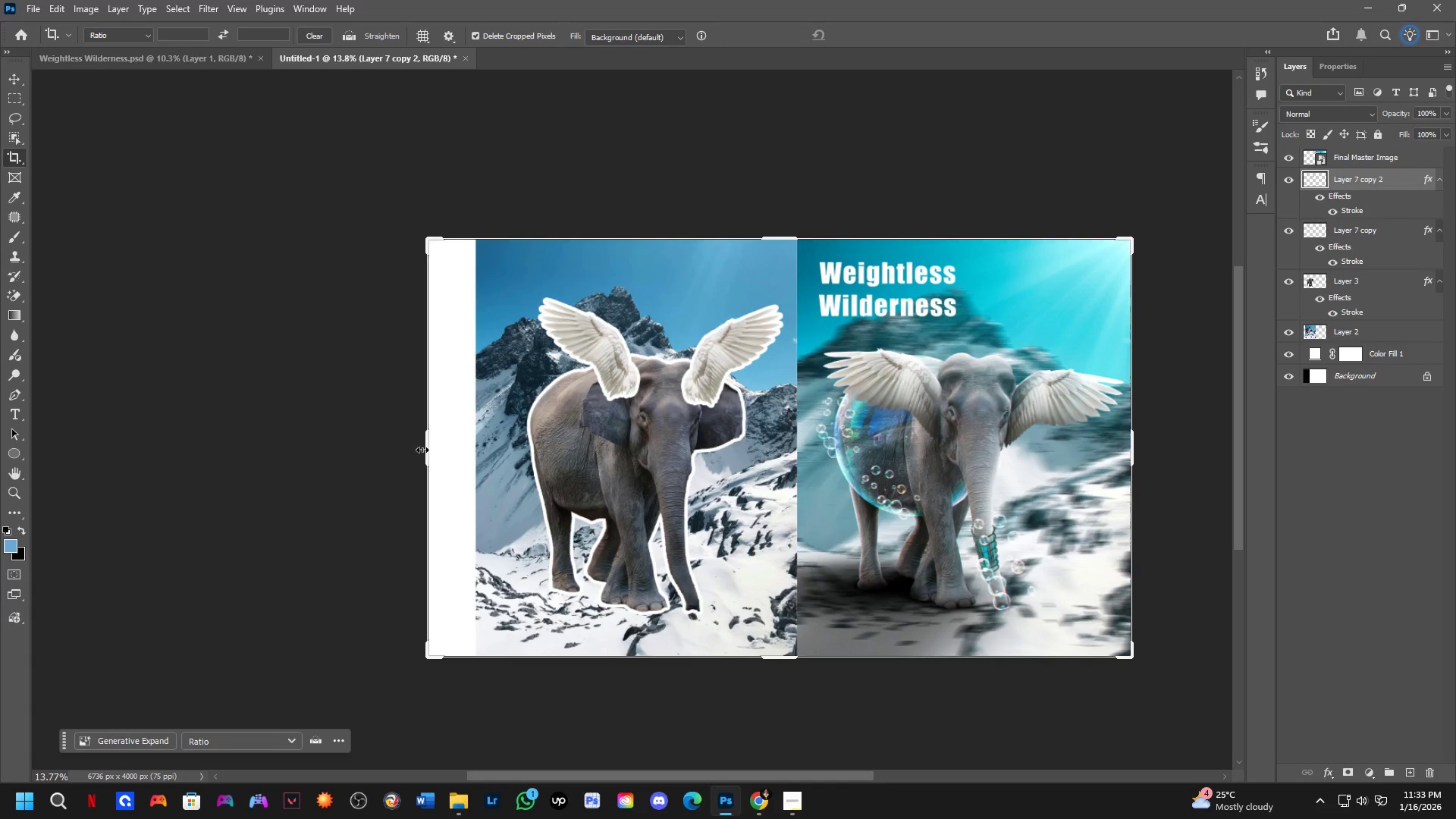 
left_click_drag(start_coordinate=[424, 449], to_coordinate=[447, 475])
 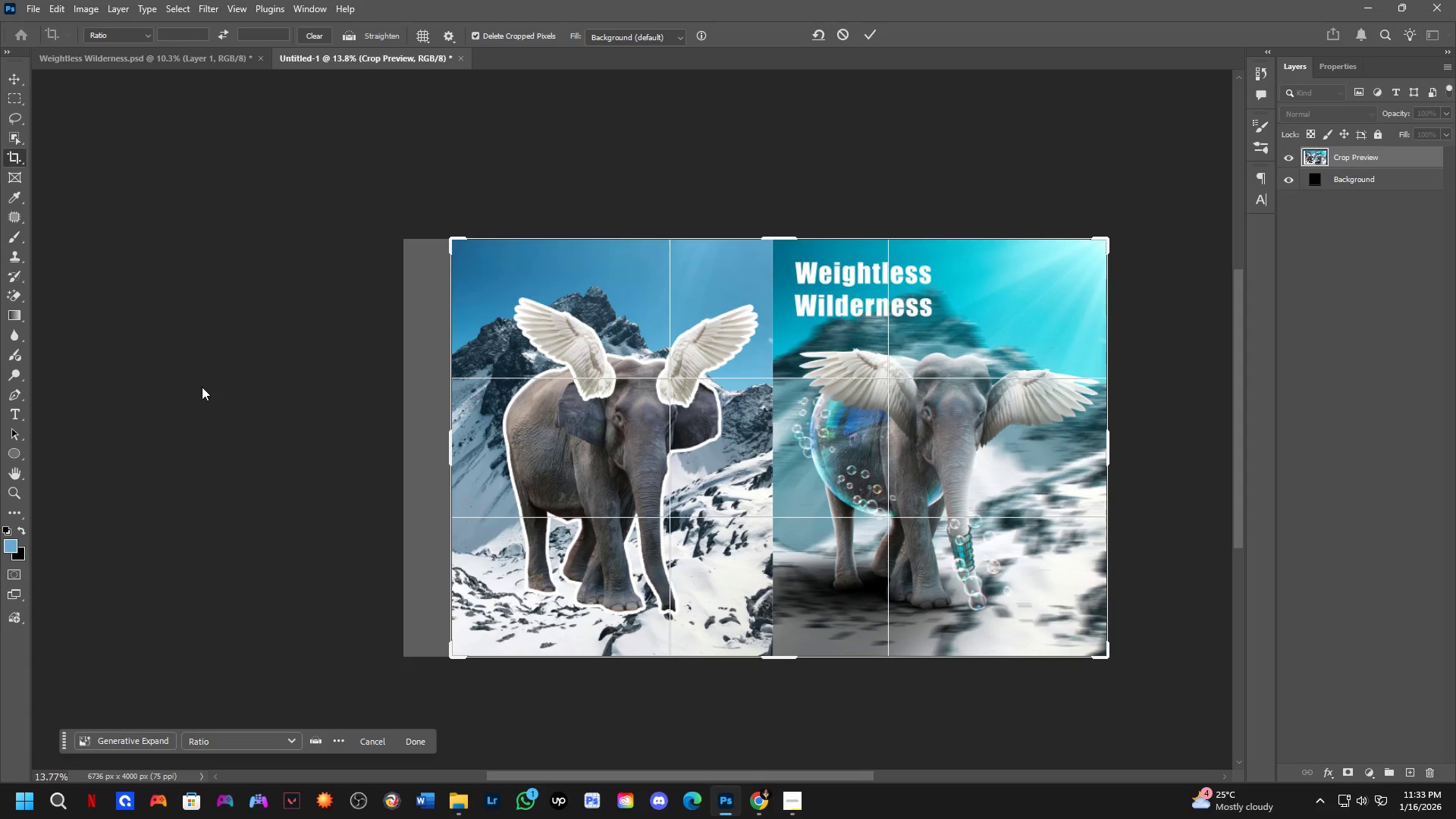 
key(NumpadEnter)
 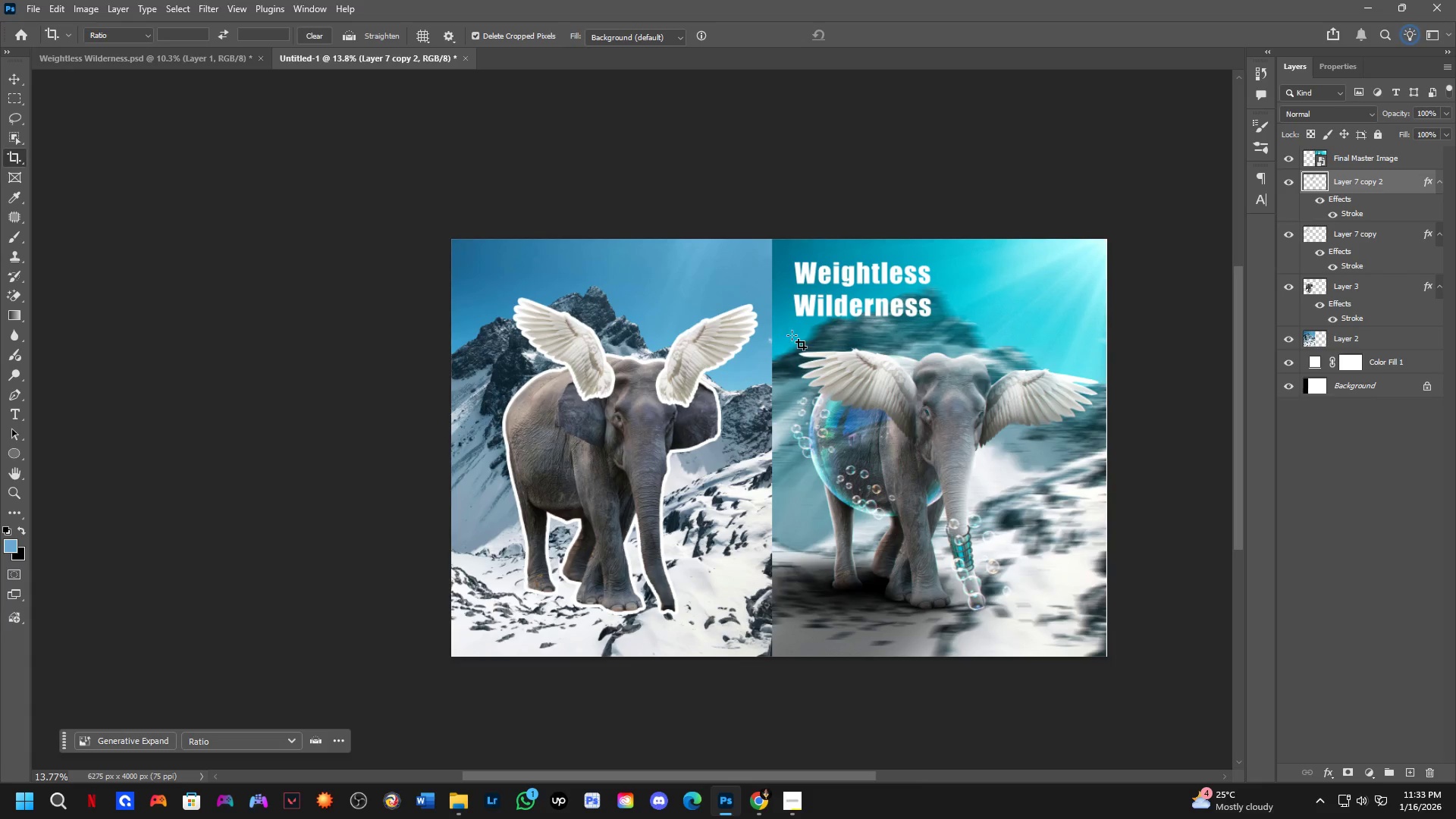 
hold_key(key=Space, duration=0.5)
 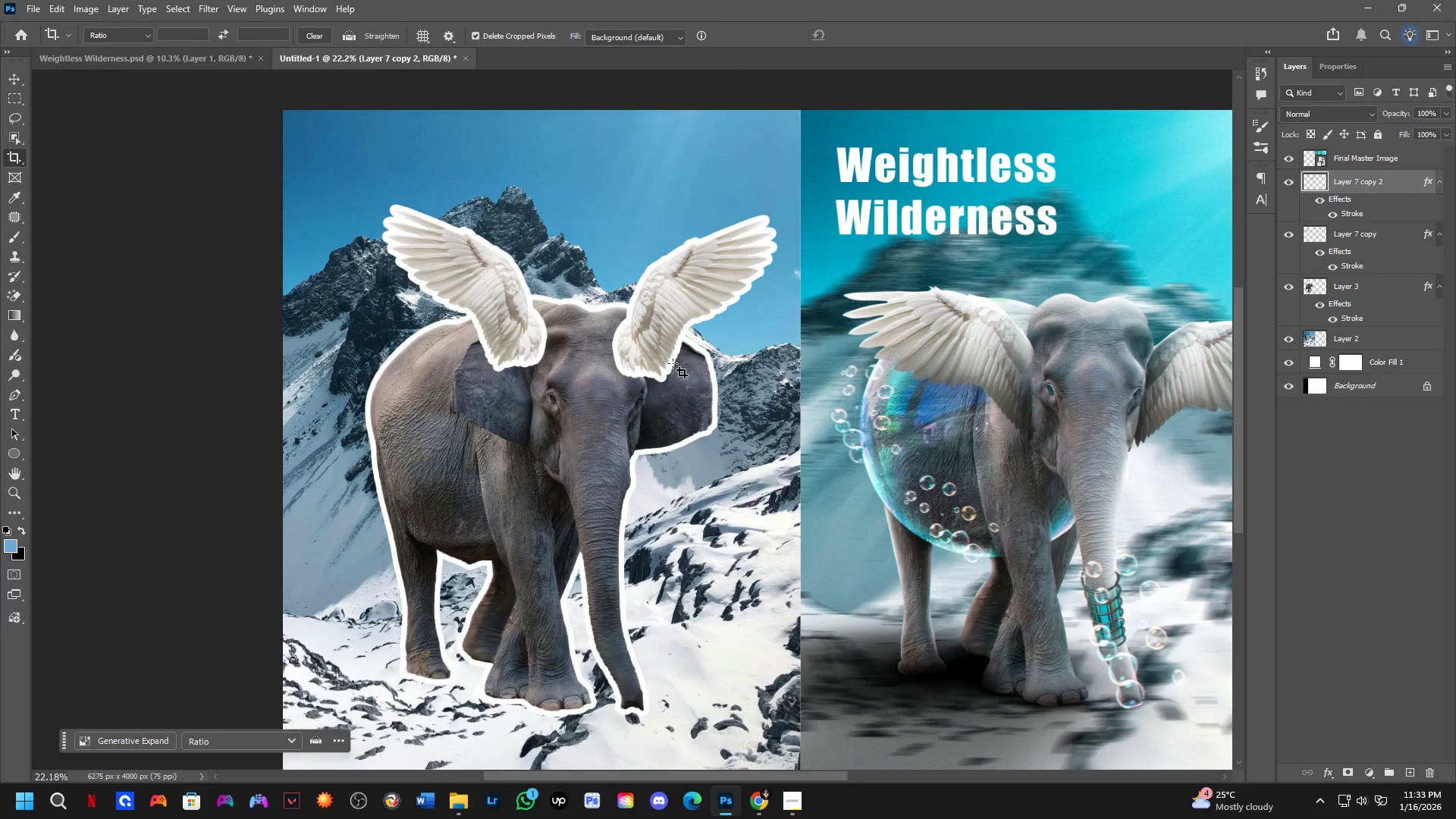 
left_click_drag(start_coordinate=[742, 492], to_coordinate=[720, 476])
 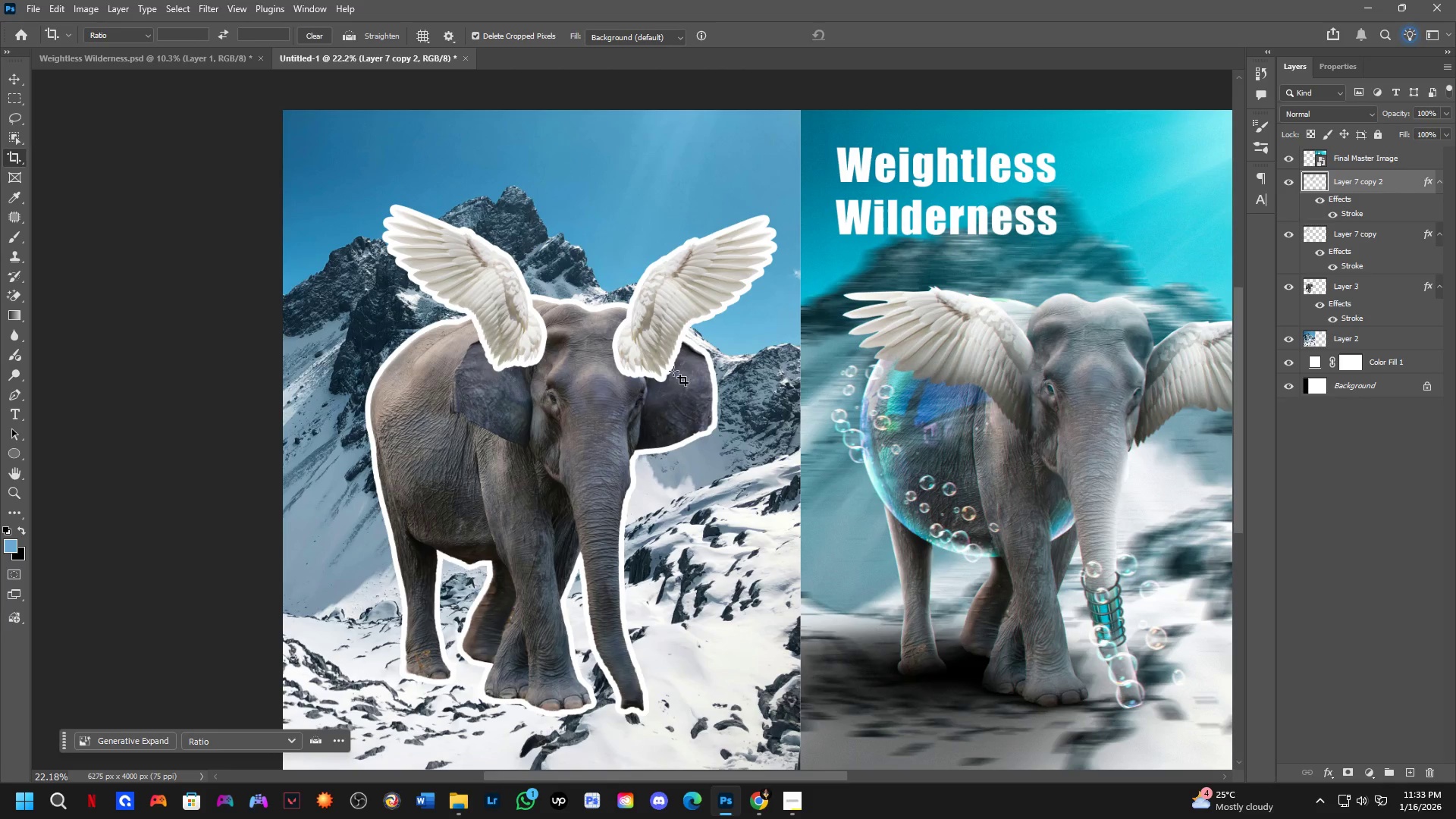 
scroll: coordinate [691, 425], scroll_direction: up, amount: 5.0
 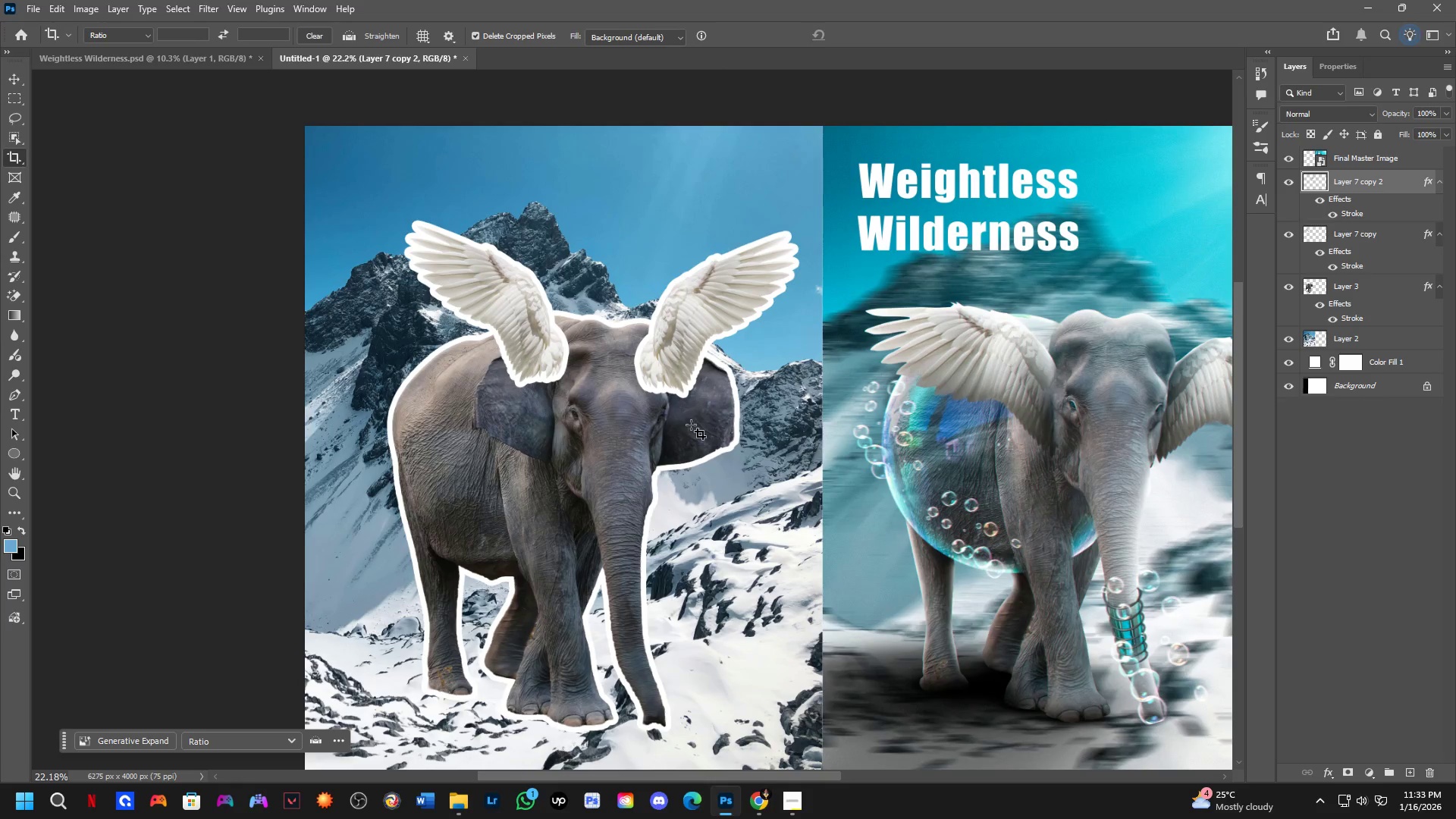 
hold_key(key=Space, duration=0.48)
 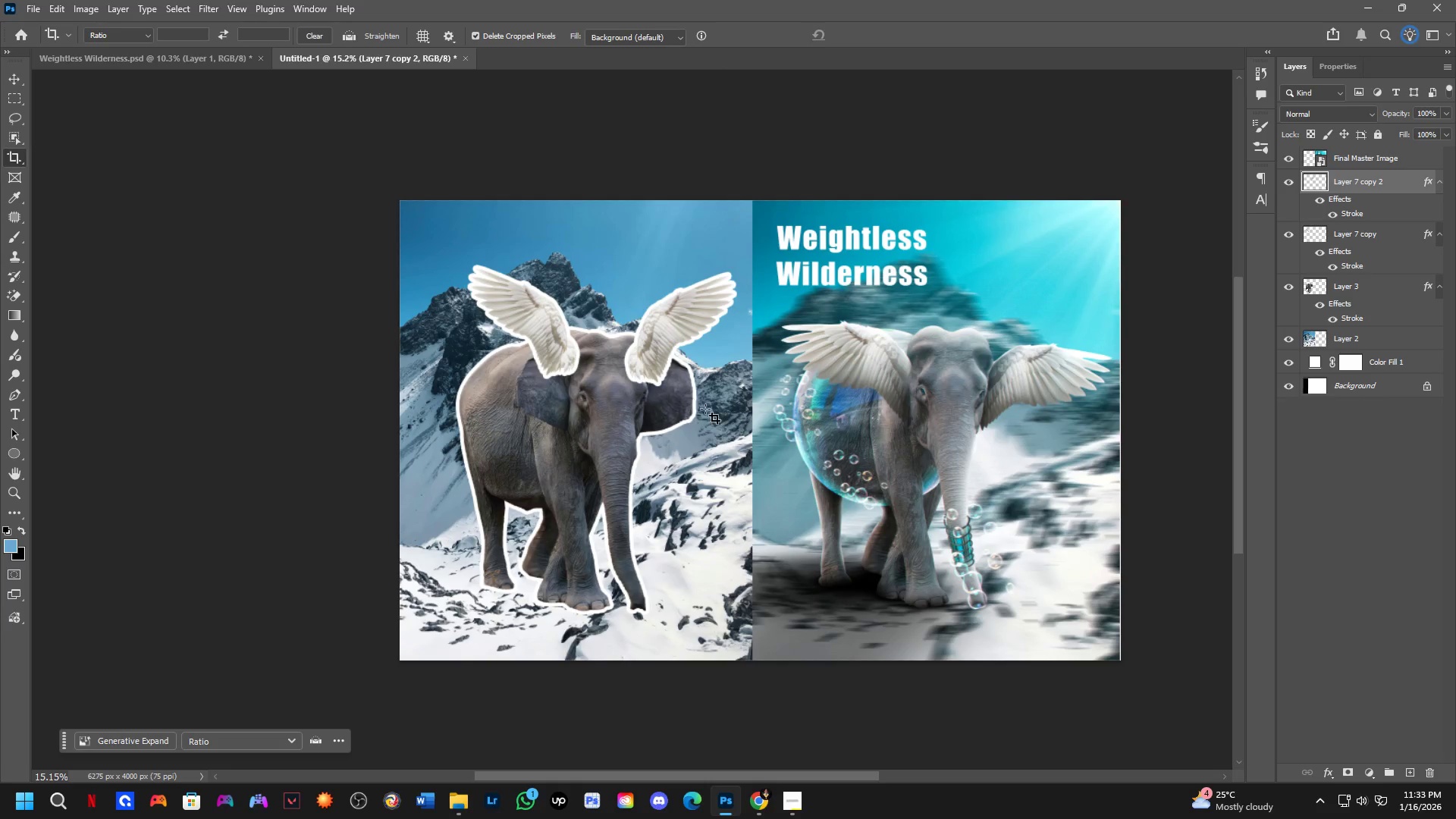 
left_click_drag(start_coordinate=[695, 394], to_coordinate=[688, 398])
 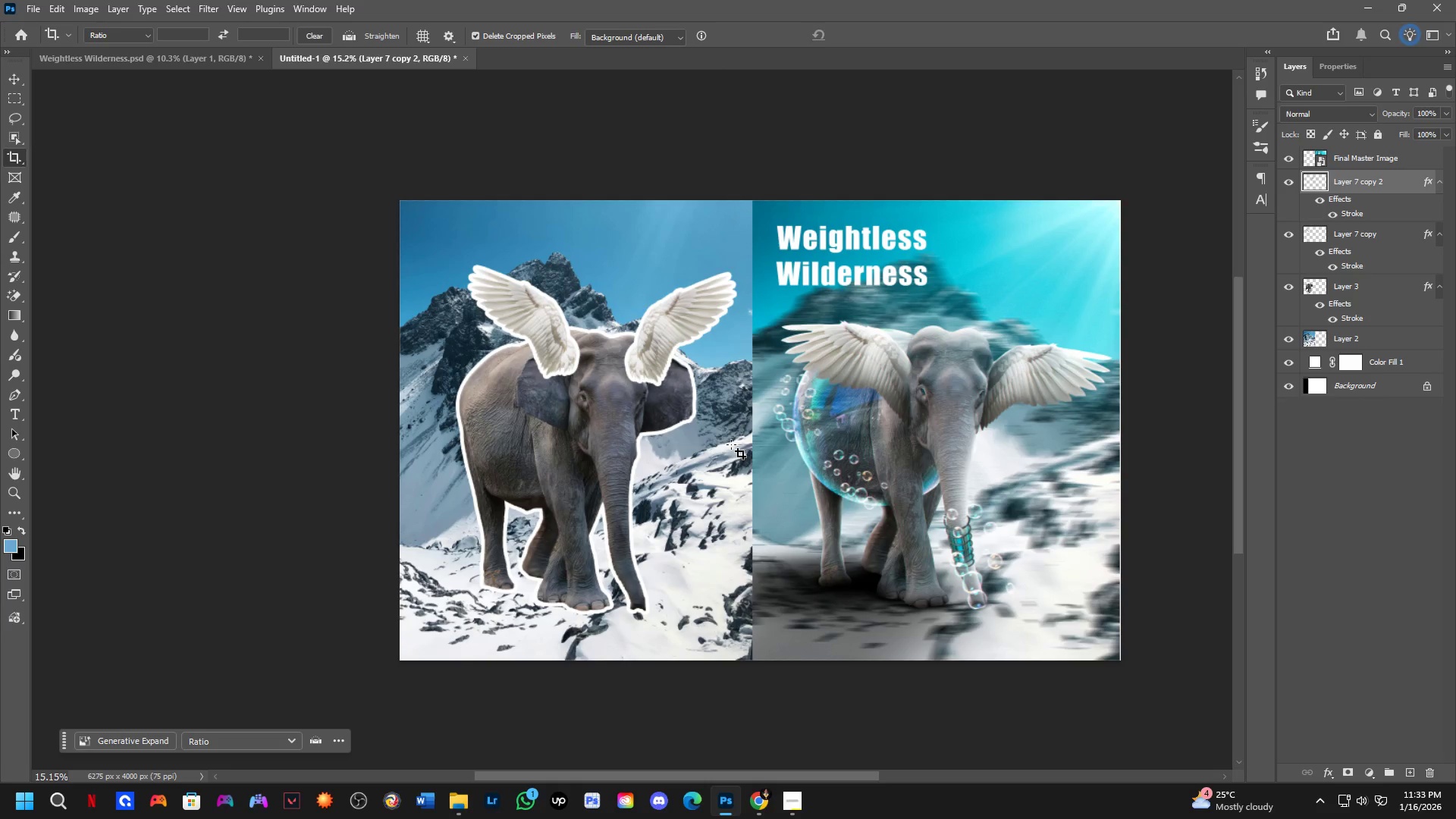 
scroll: coordinate [673, 383], scroll_direction: down, amount: 4.0
 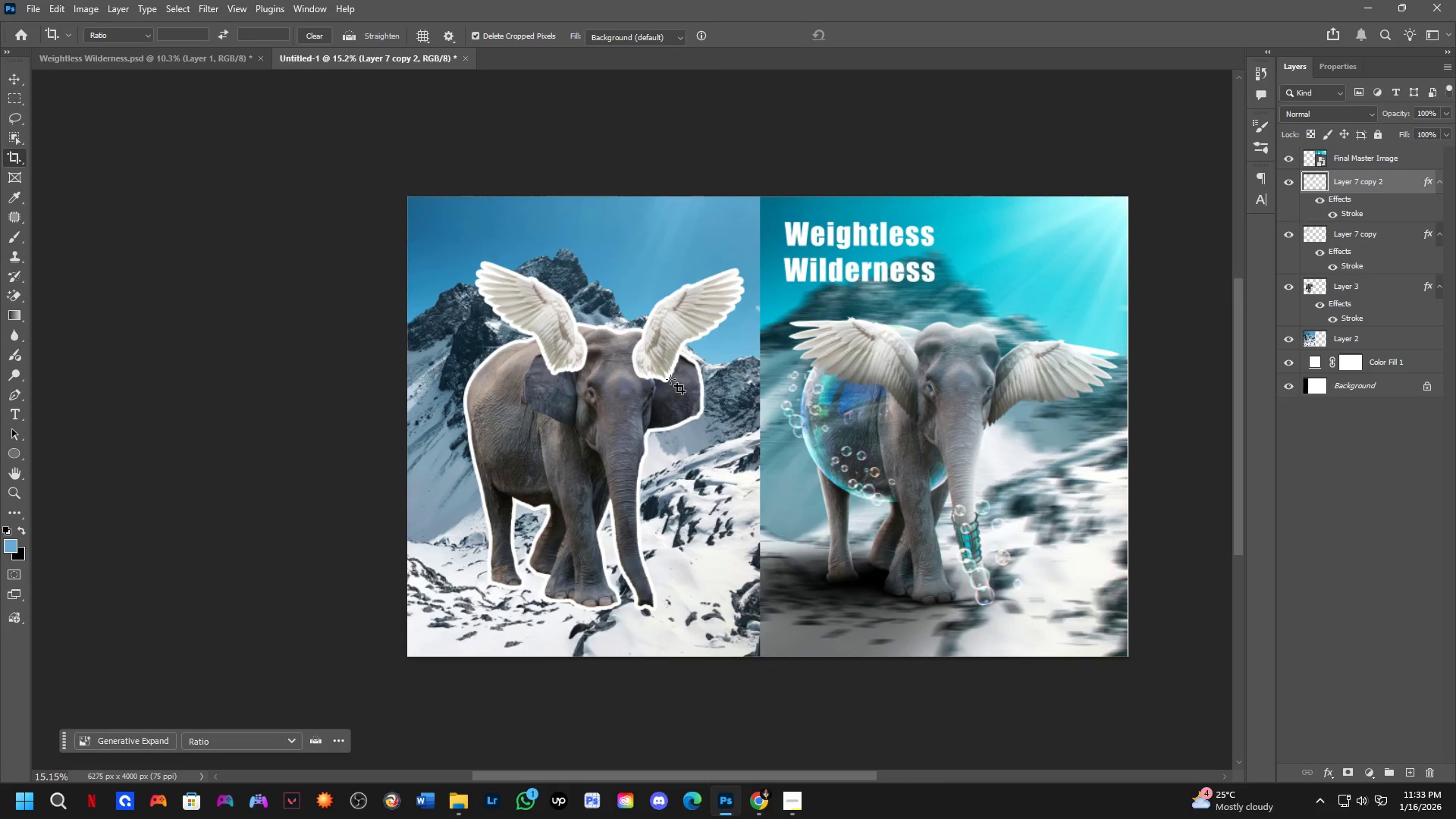 
key(Alt+AltLeft)
 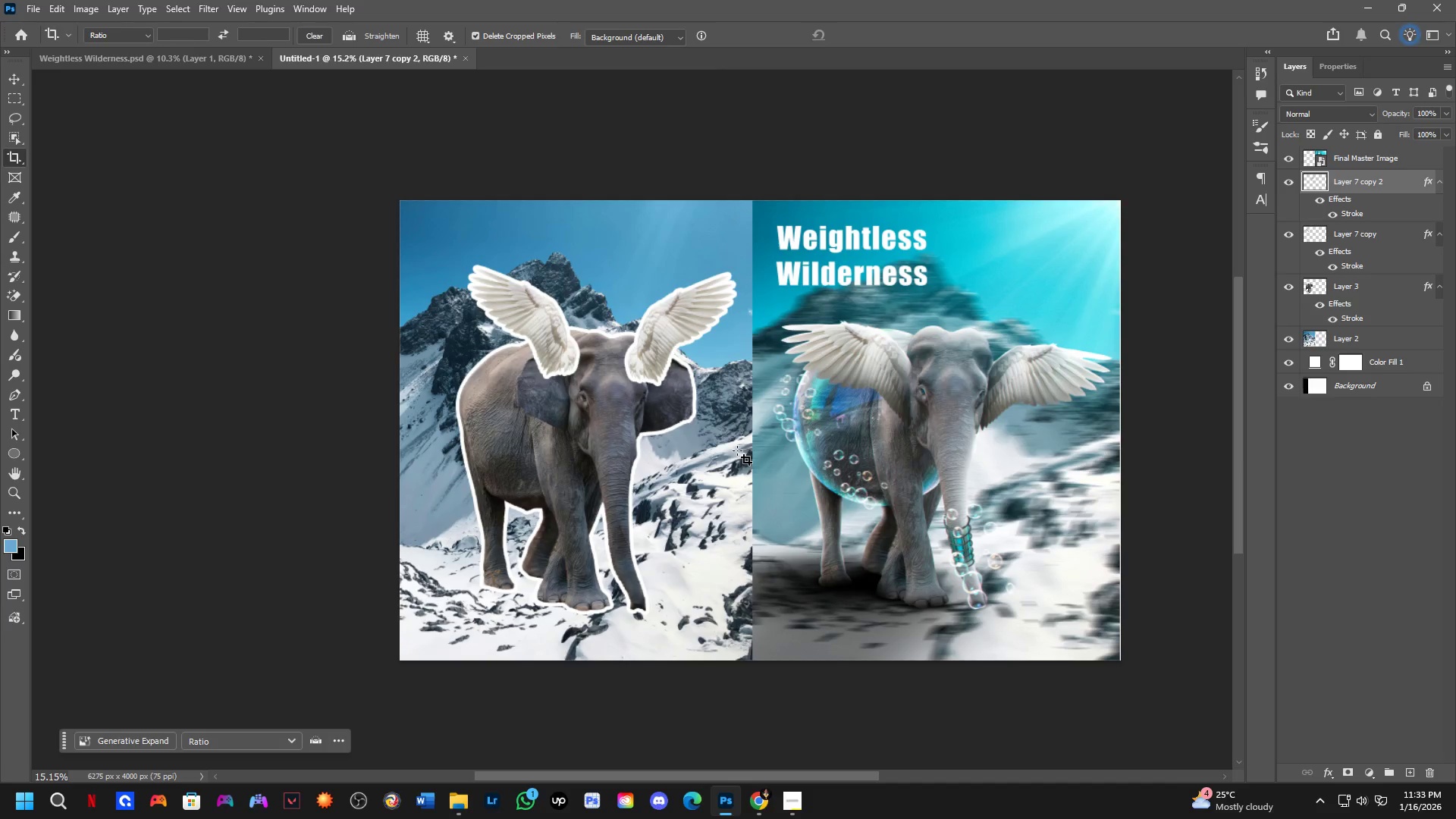 
key(Alt+Tab)
 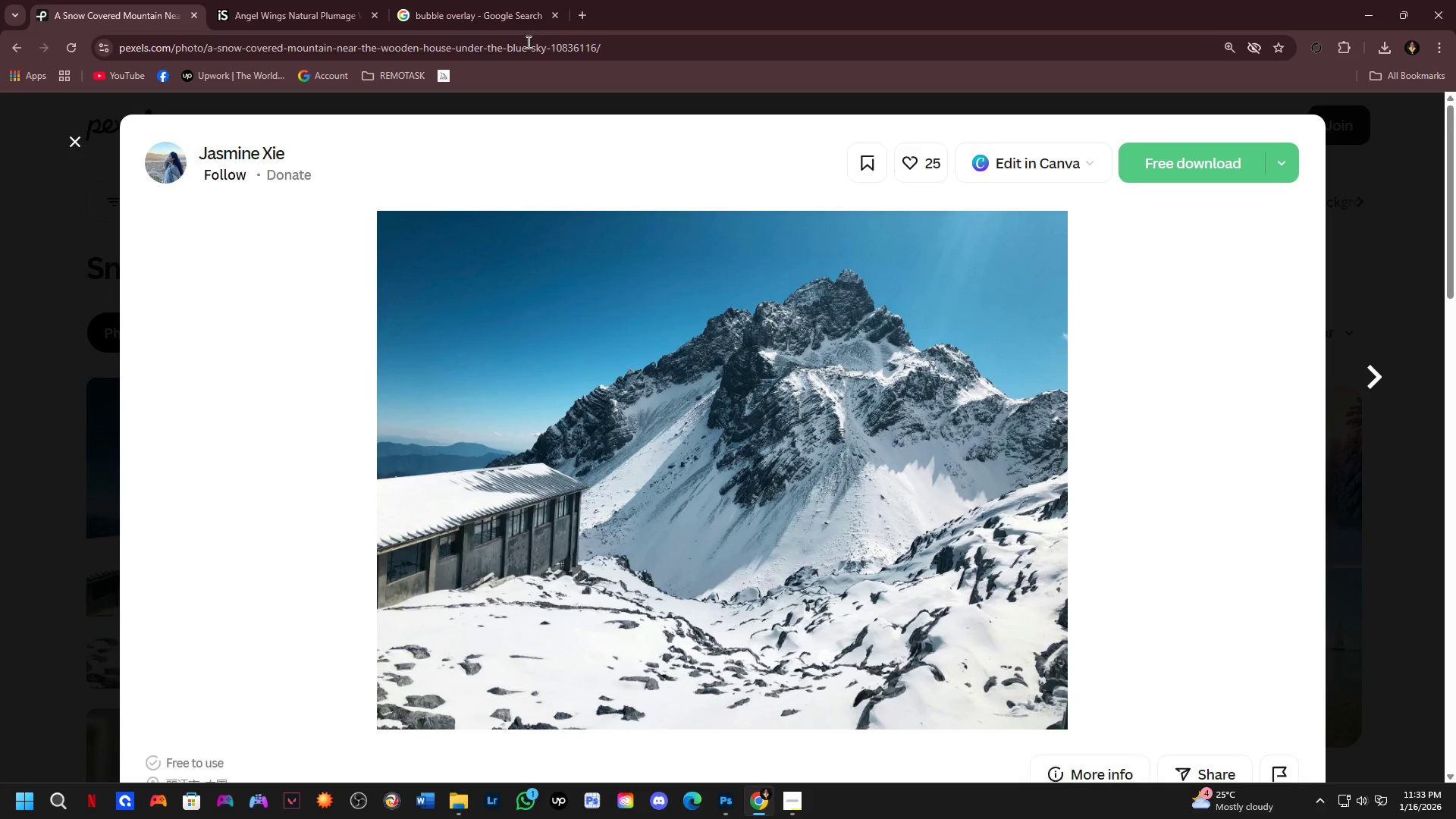 
left_click([537, 0])
 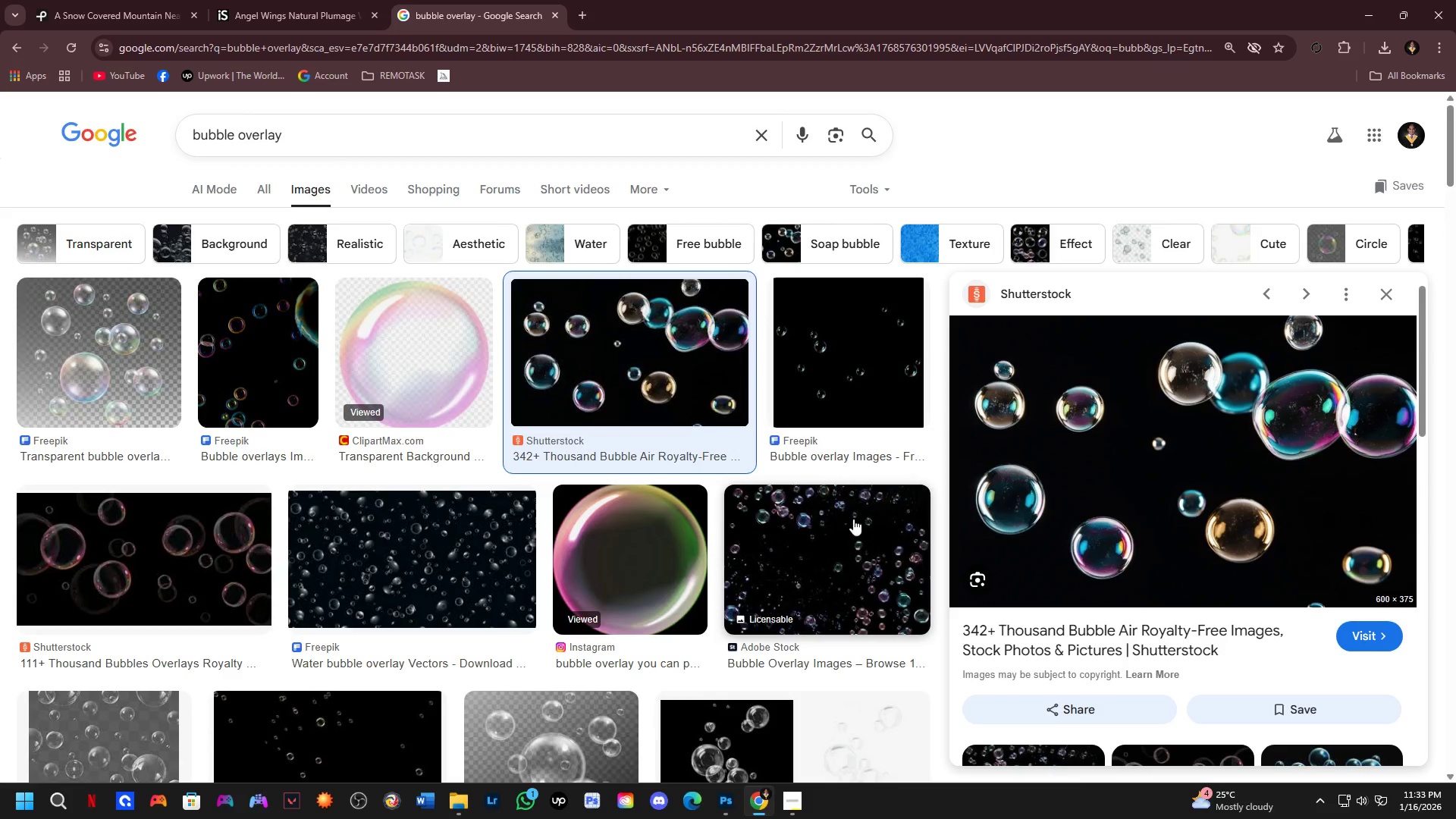 
scroll: coordinate [1198, 441], scroll_direction: up, amount: 5.0
 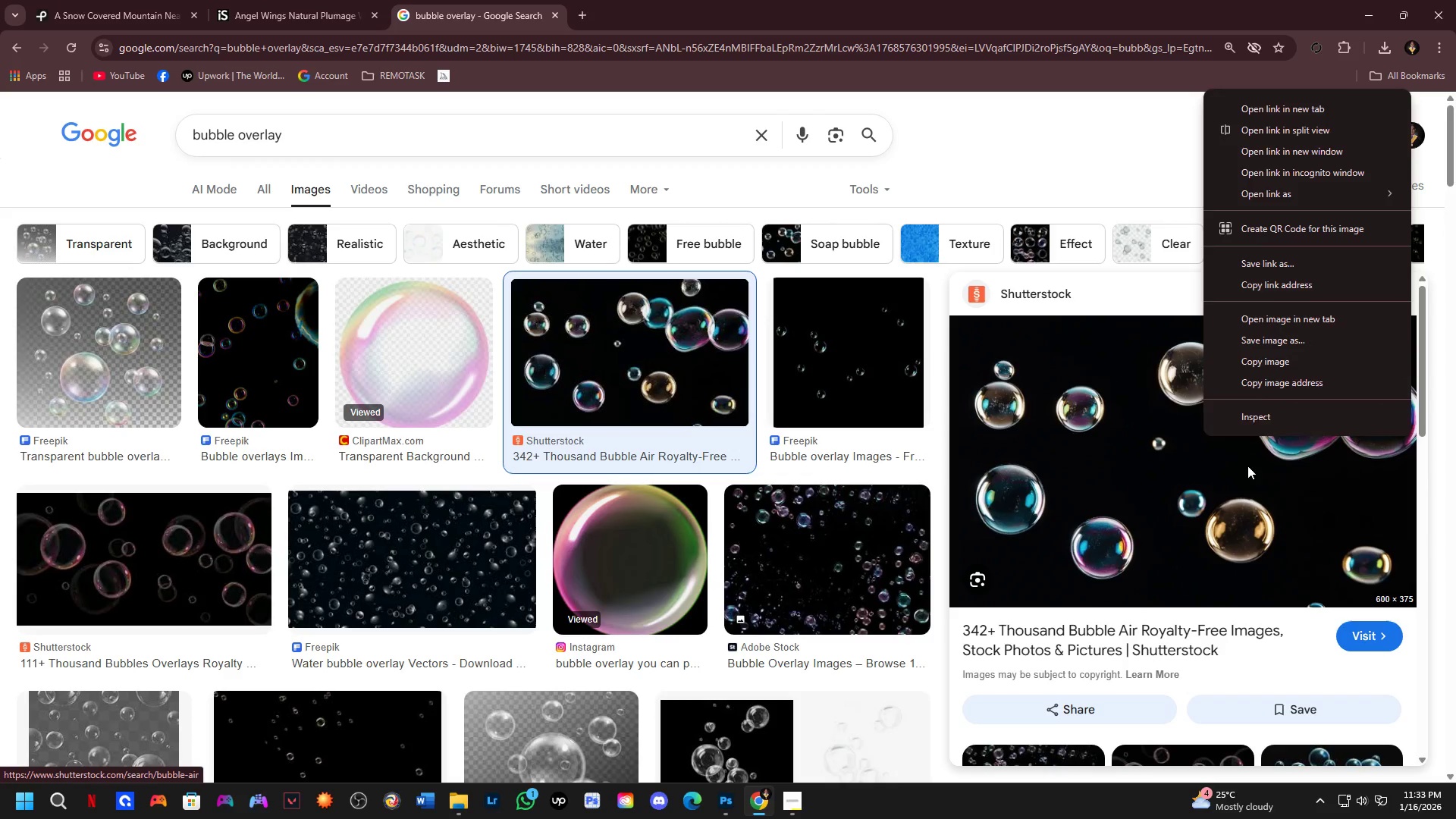 
left_click_drag(start_coordinate=[1262, 350], to_coordinate=[1264, 359])
 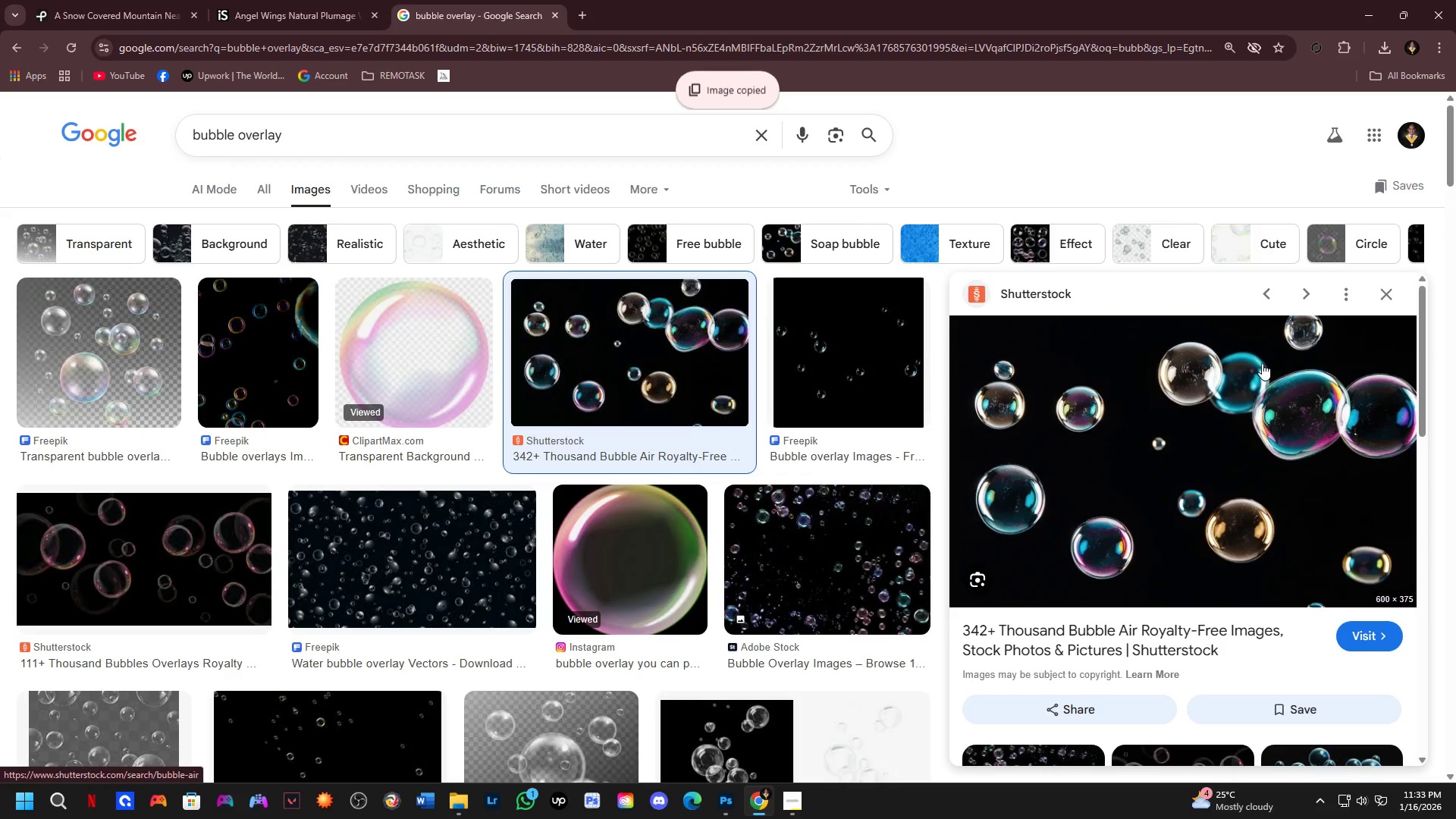 
key(Alt+AltLeft)
 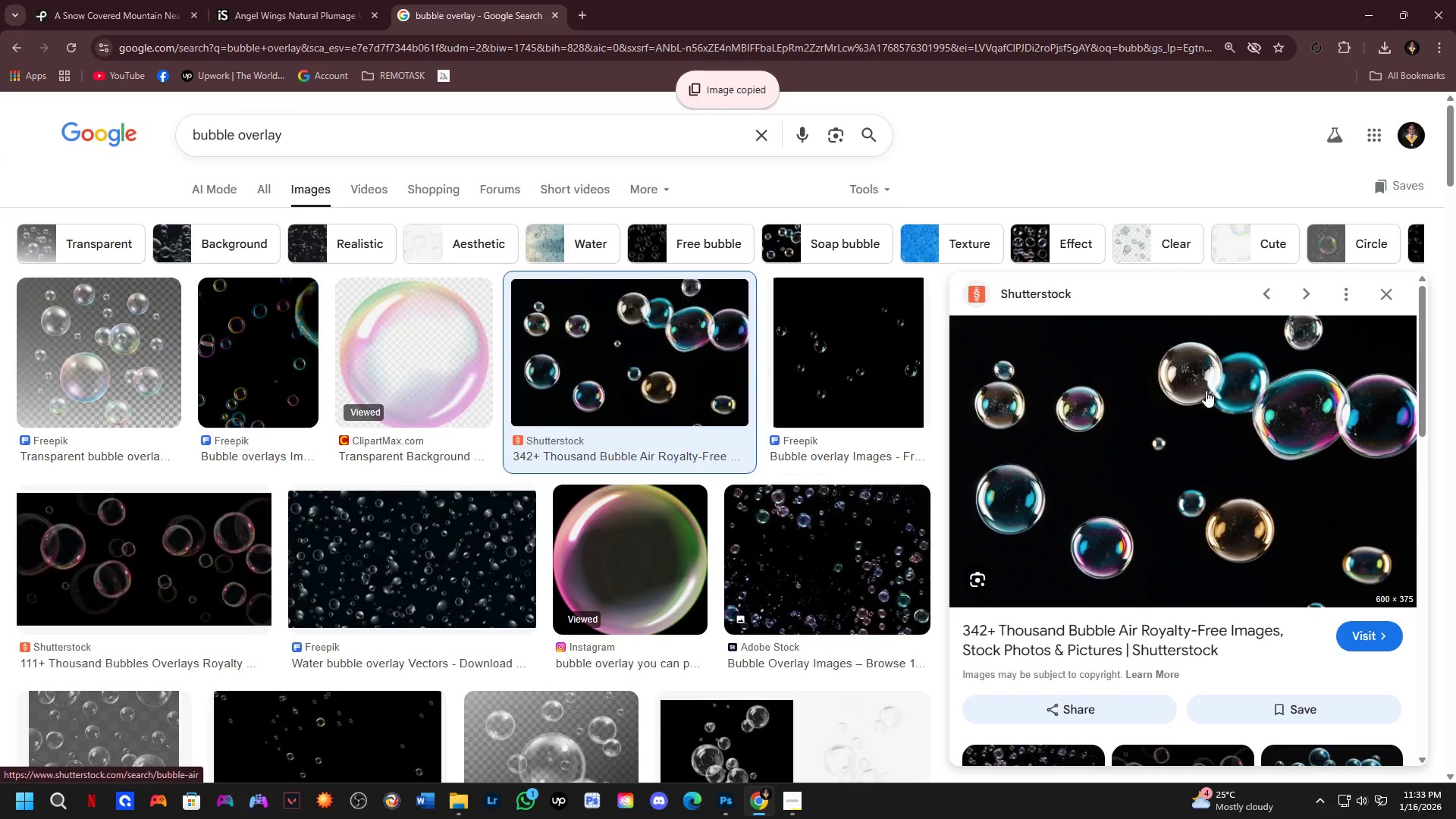 
key(Alt+Tab)
 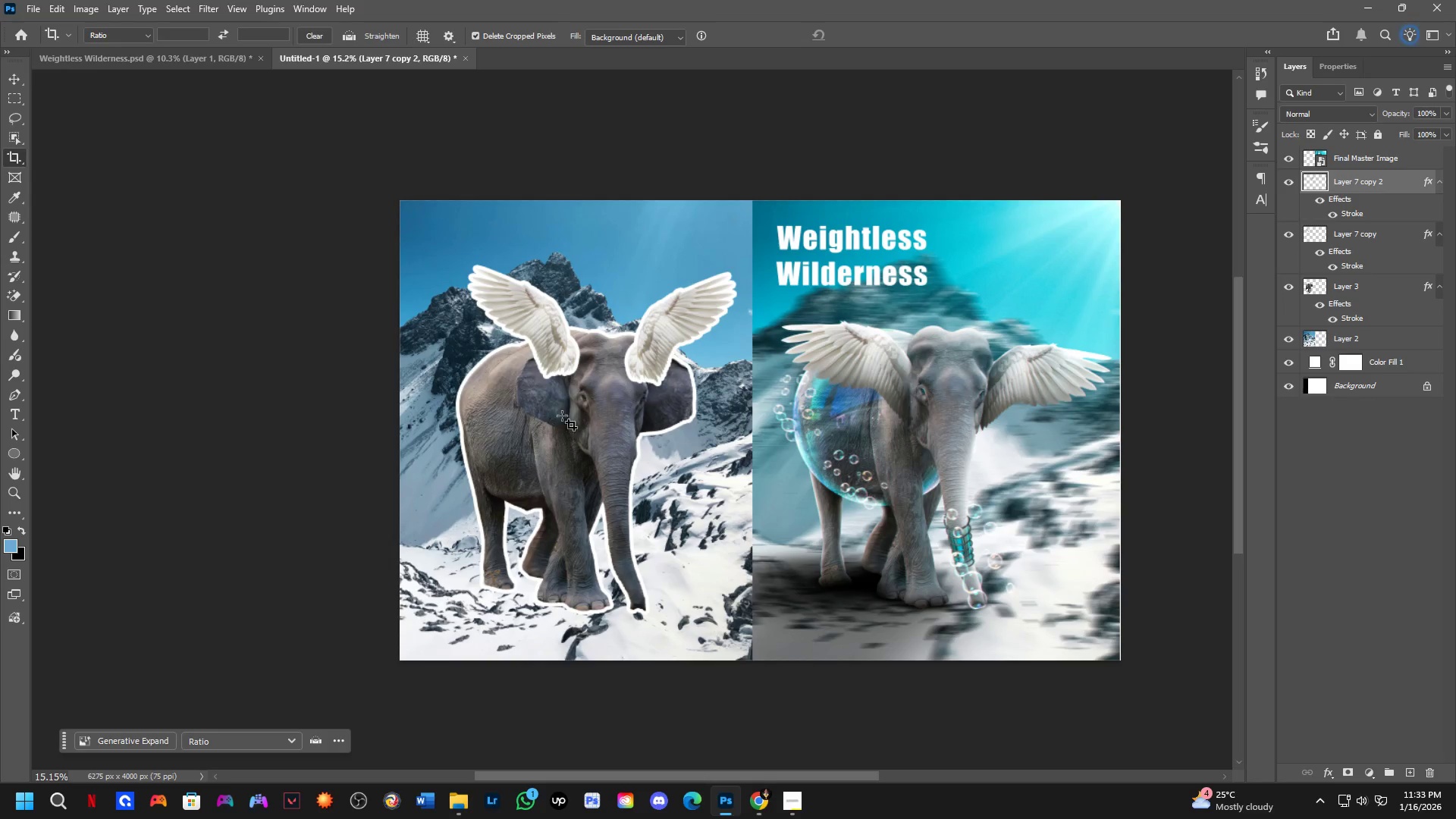 
hold_key(key=Space, duration=0.5)
 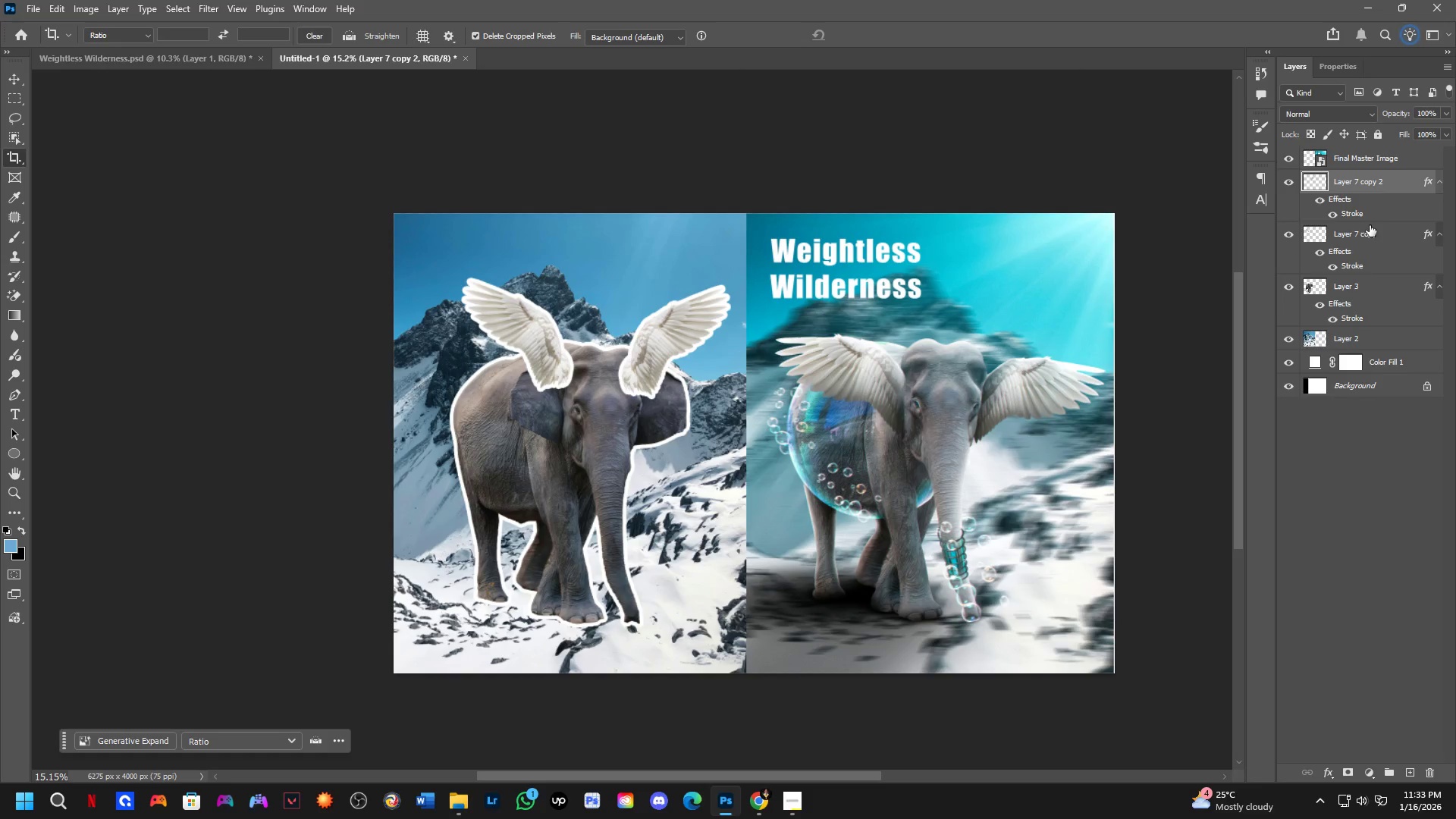 
left_click_drag(start_coordinate=[625, 412], to_coordinate=[619, 425])
 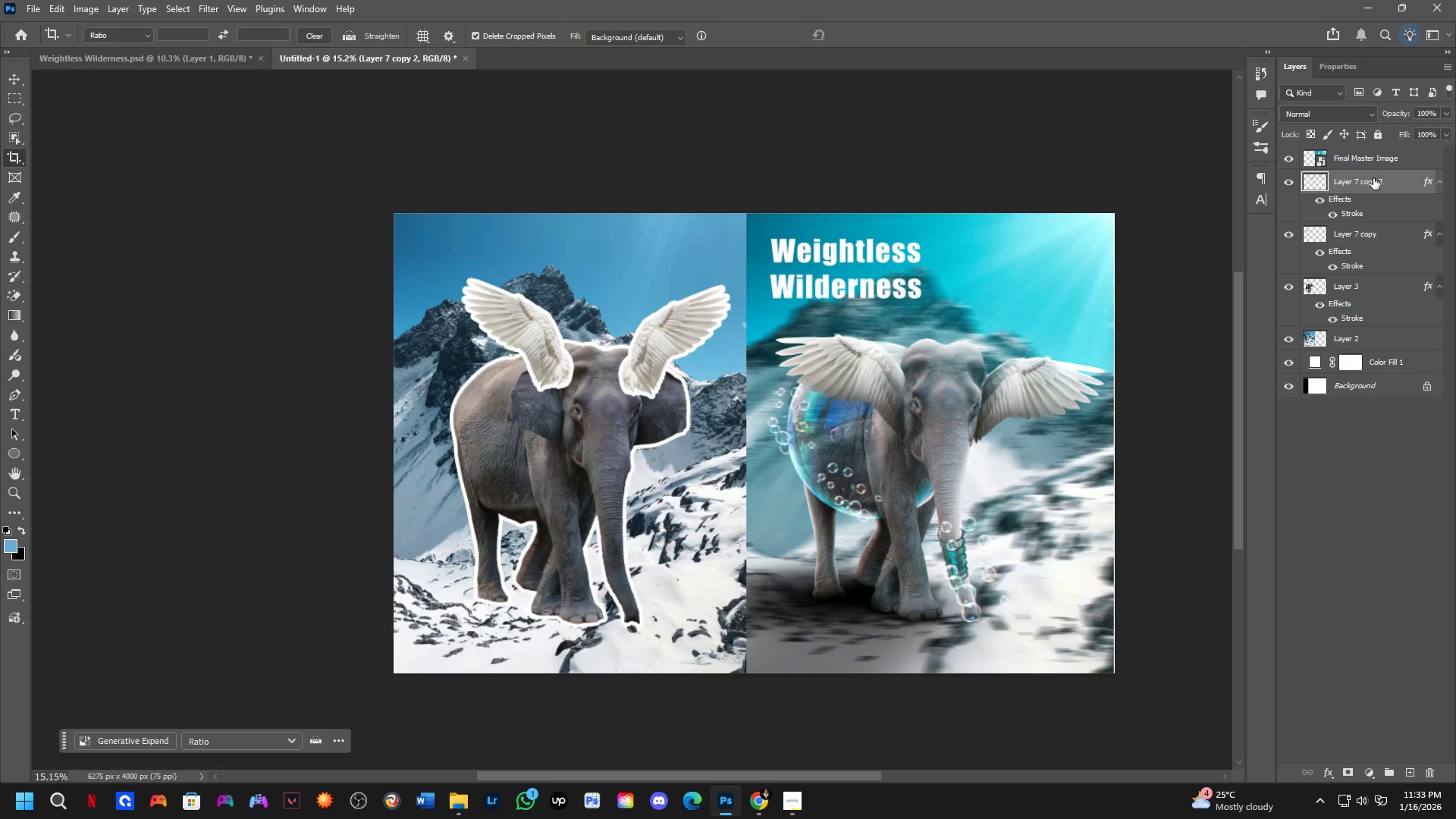 
key(Control+V)
 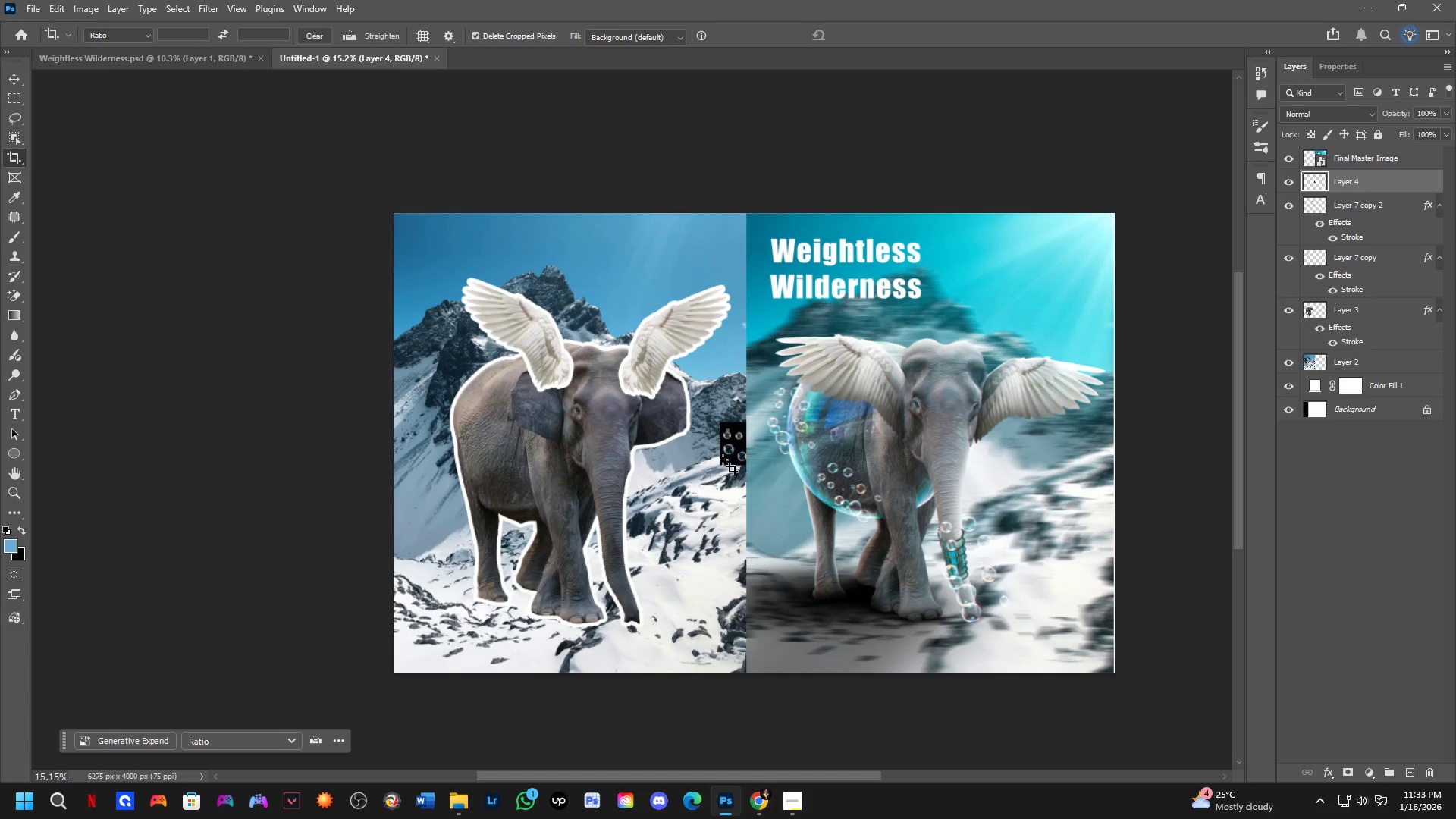 
hold_key(key=ControlLeft, duration=0.47)
 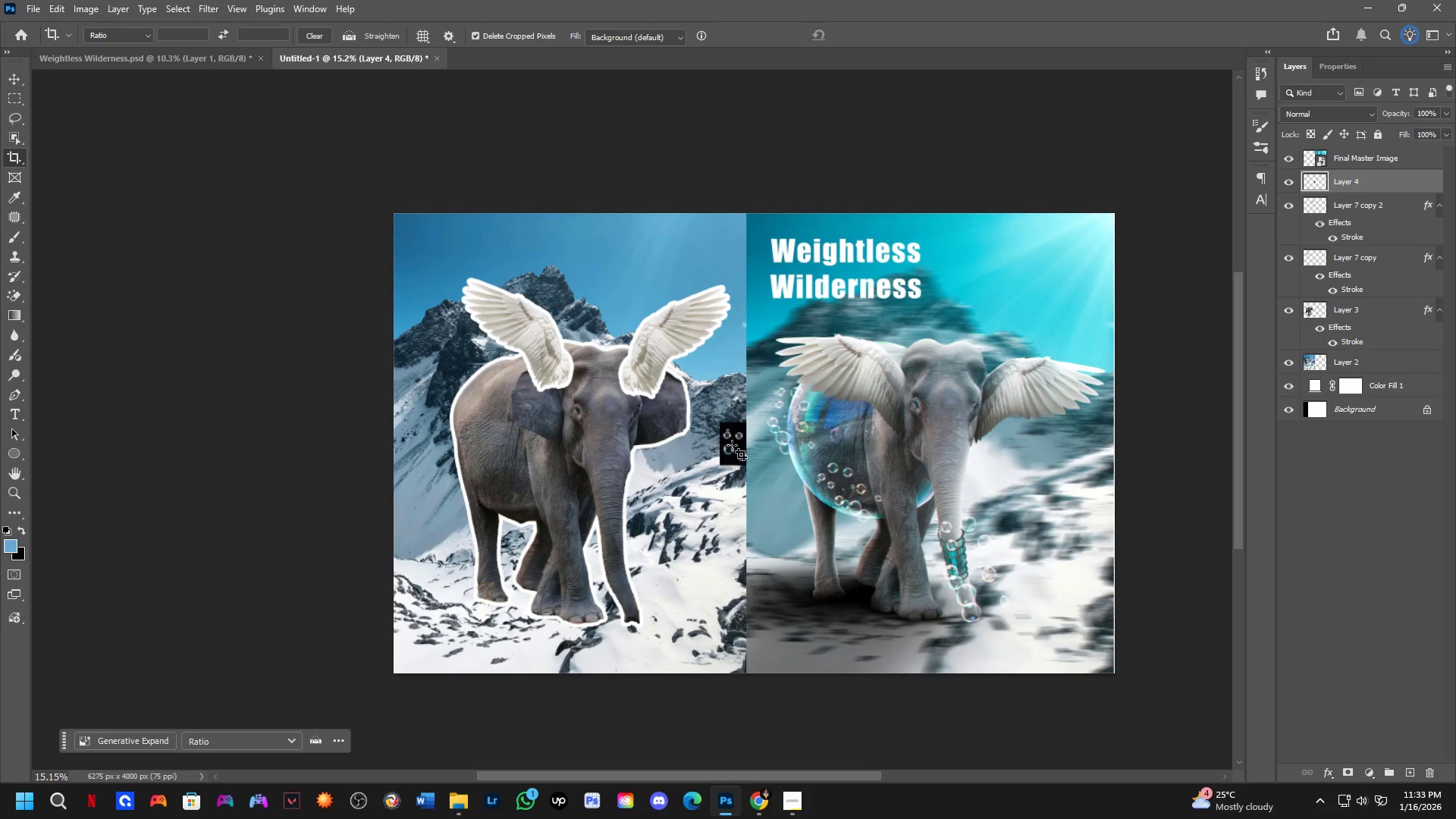 
key(B)
 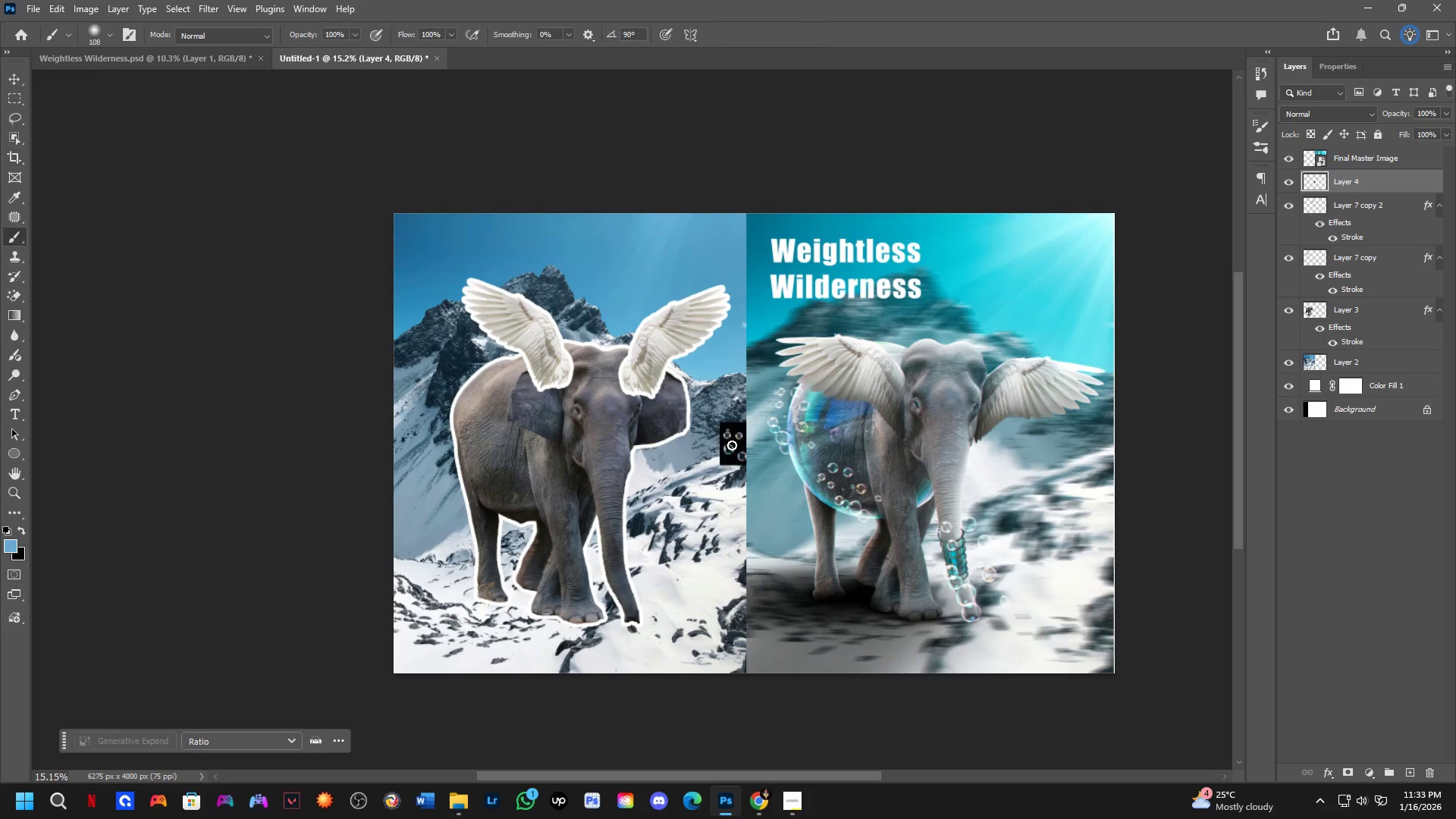 
hold_key(key=ControlLeft, duration=0.48)
left_click_drag(start_coordinate=[732, 445], to_coordinate=[431, 431])
 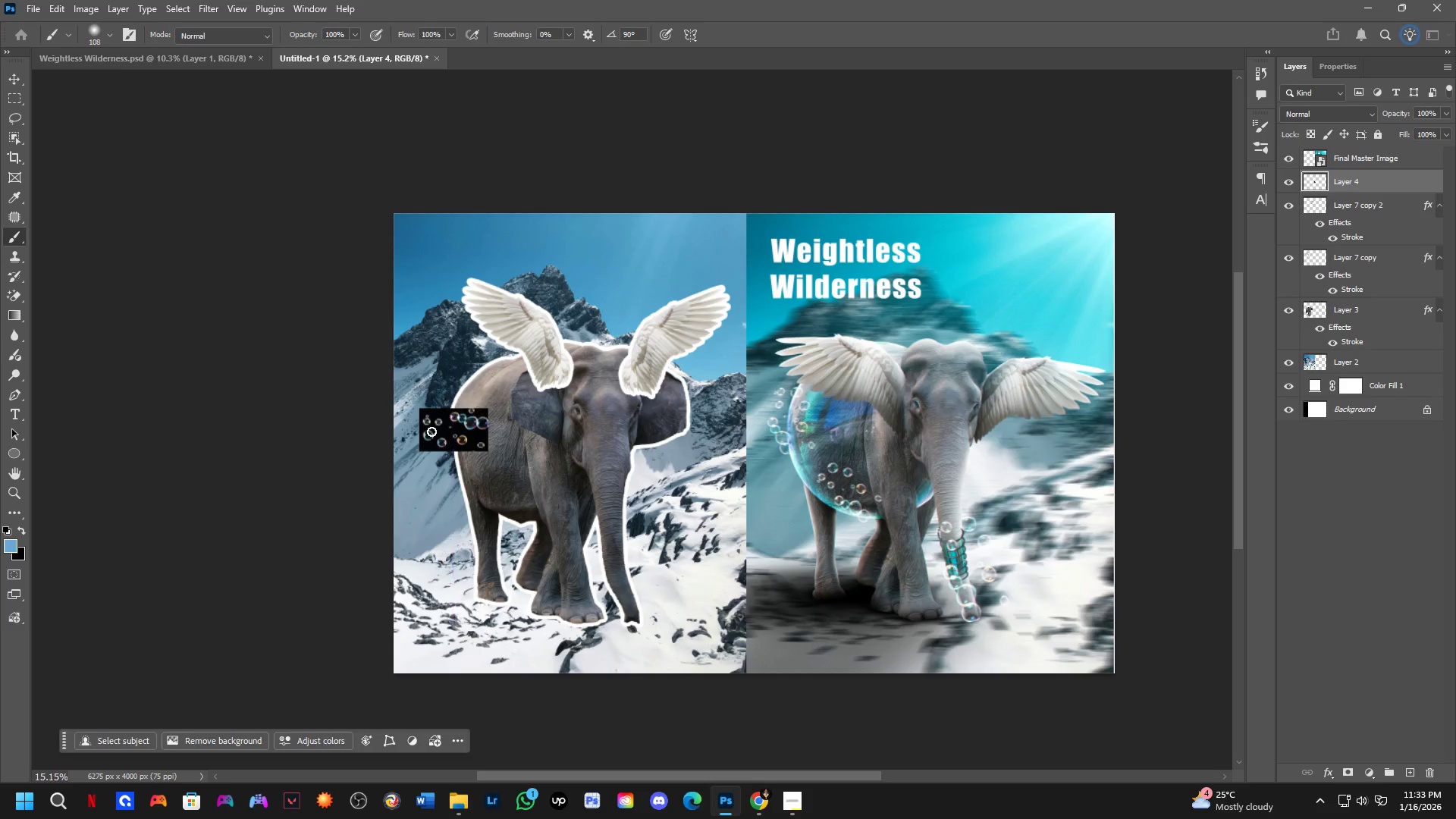 
hold_key(key=AltLeft, duration=0.42)
hold_key(key=ControlLeft, duration=0.41)
left_click_drag(start_coordinate=[452, 436], to_coordinate=[513, 495])
 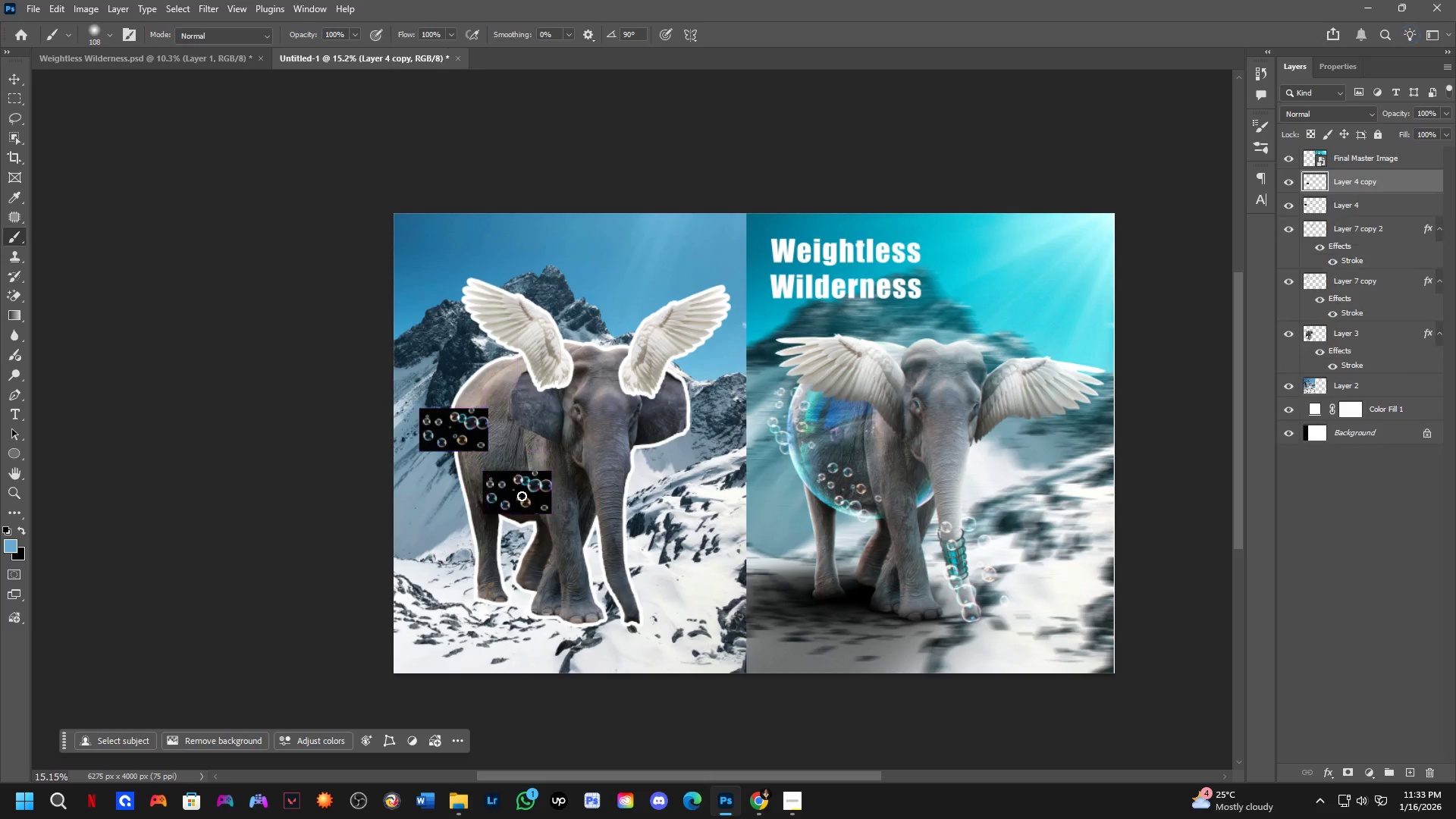 
key(Alt+AltLeft)
 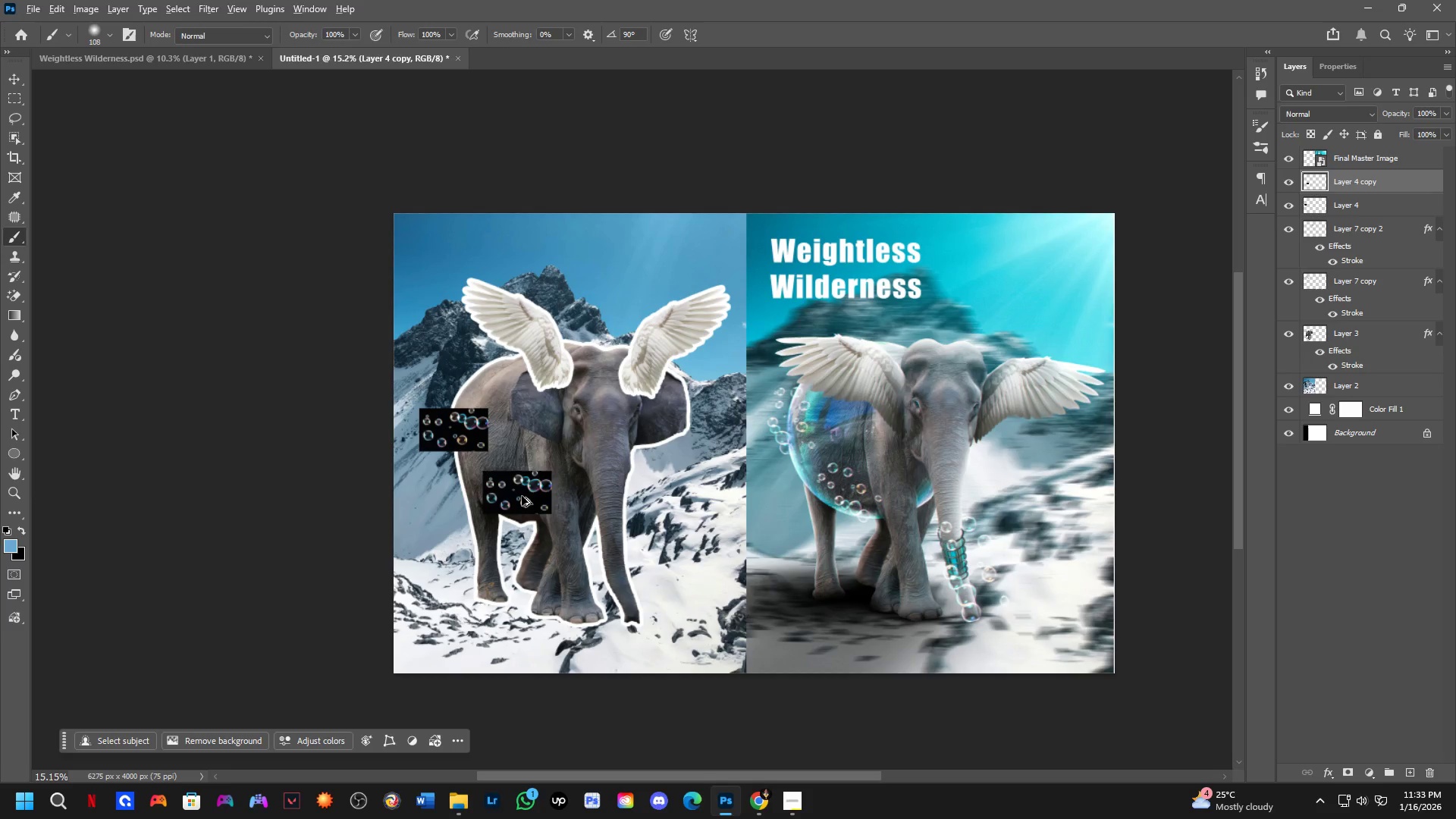 
key(Alt+Control+ControlLeft)
 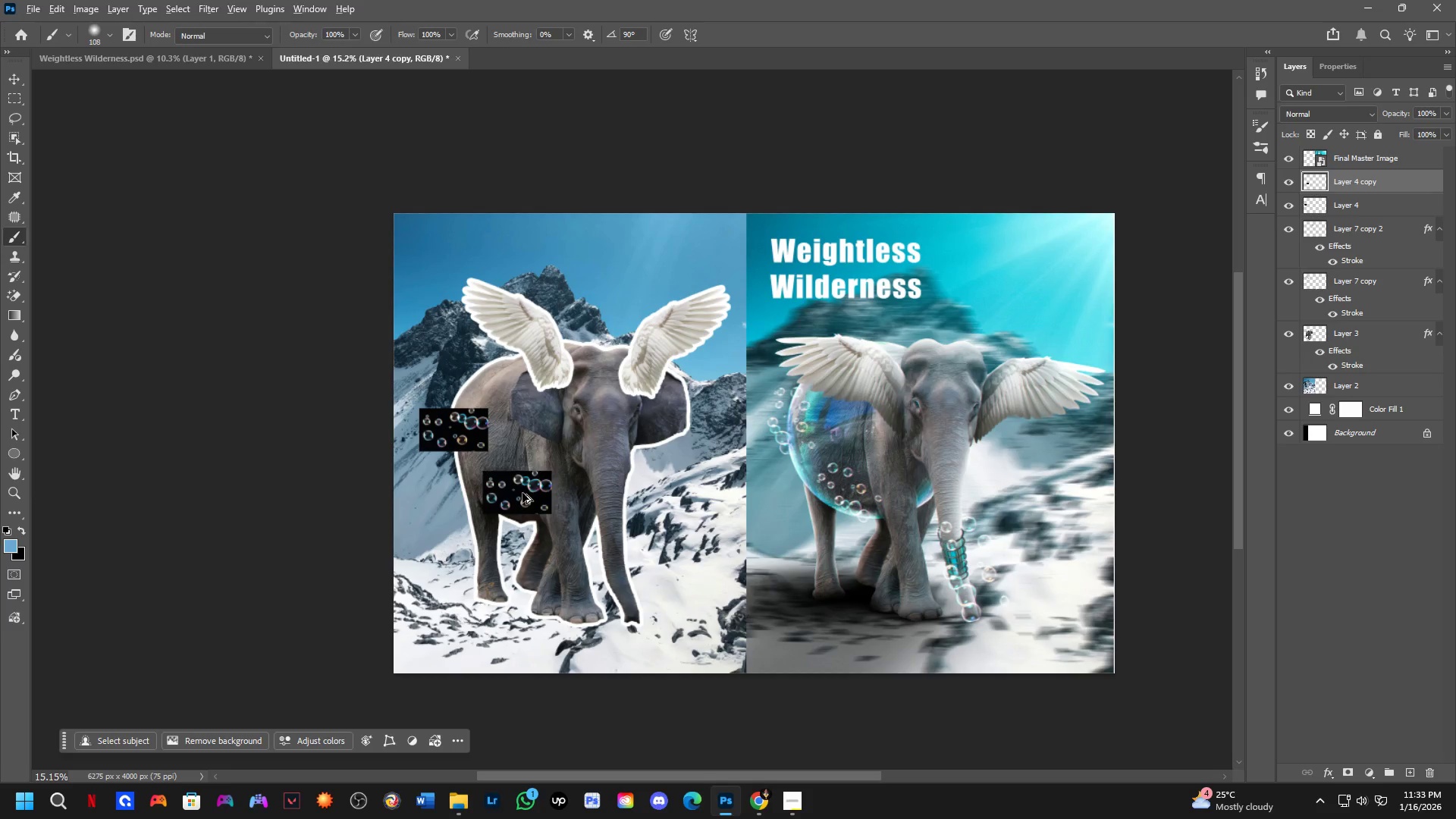 
left_click_drag(start_coordinate=[522, 493], to_coordinate=[666, 557])
 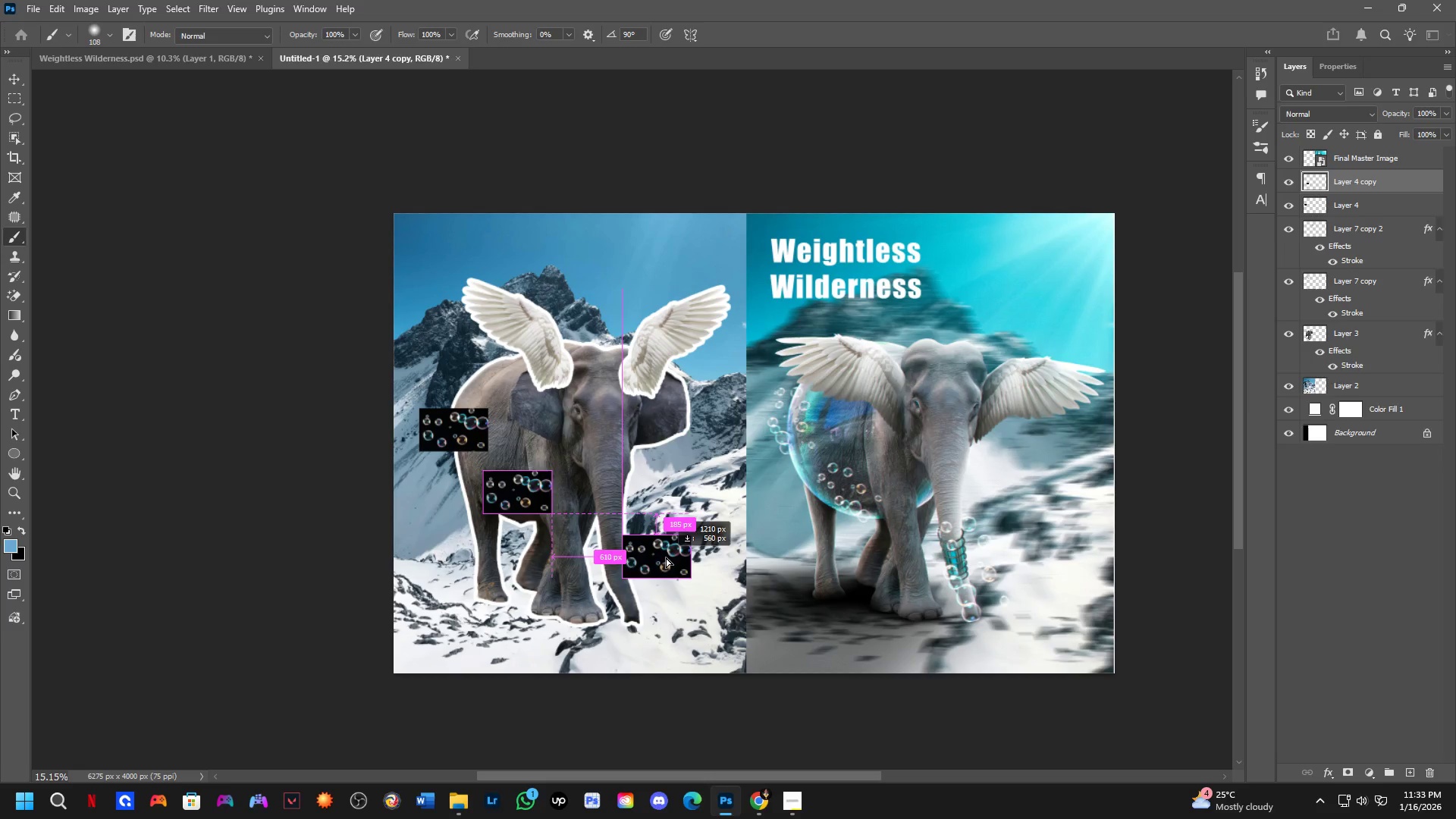 
hold_key(key=ControlLeft, duration=0.56)
hold_key(key=AltLeft, duration=0.56)
left_click_drag(start_coordinate=[666, 557], to_coordinate=[676, 624])
 